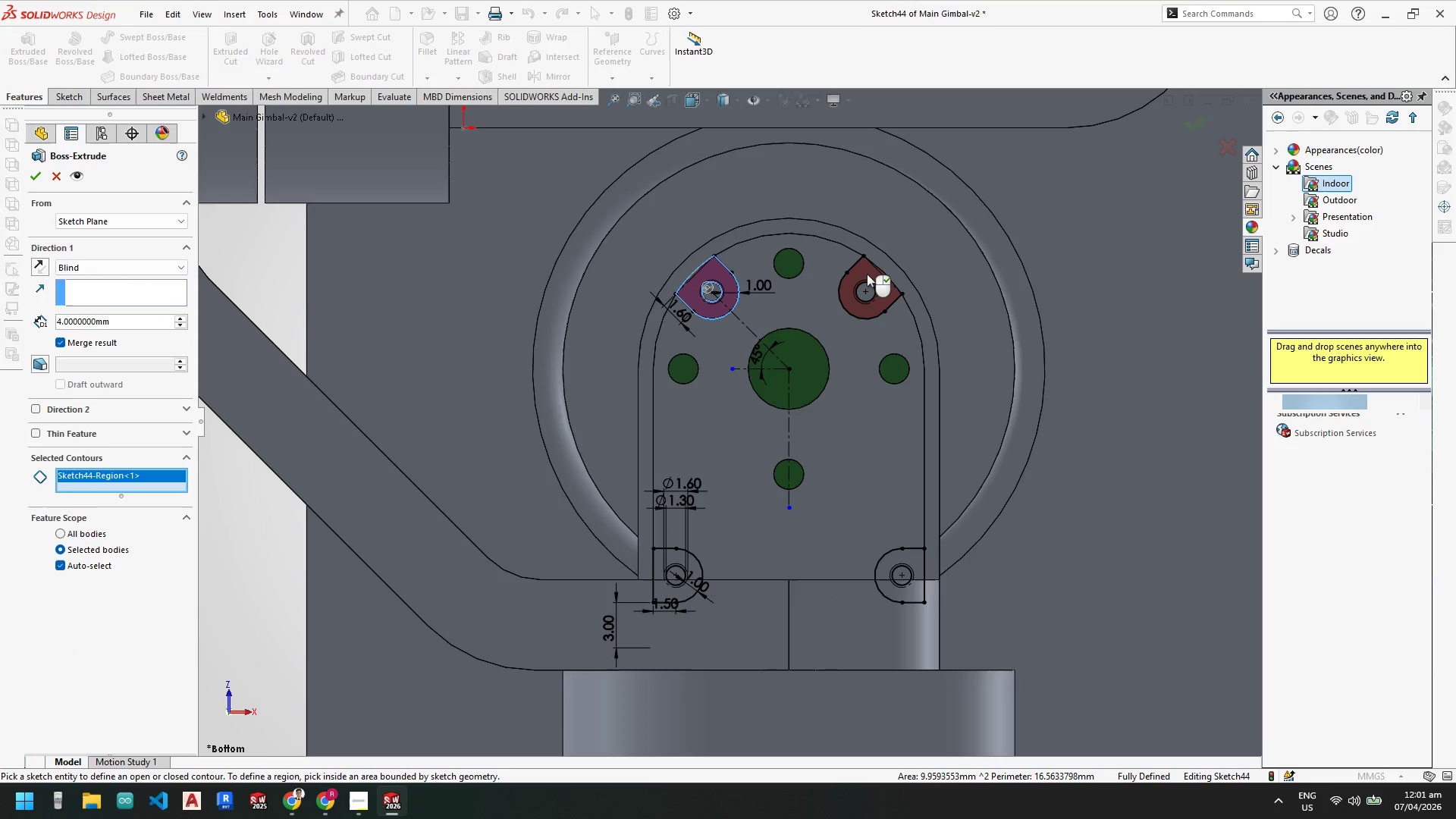 
left_click([867, 273])
 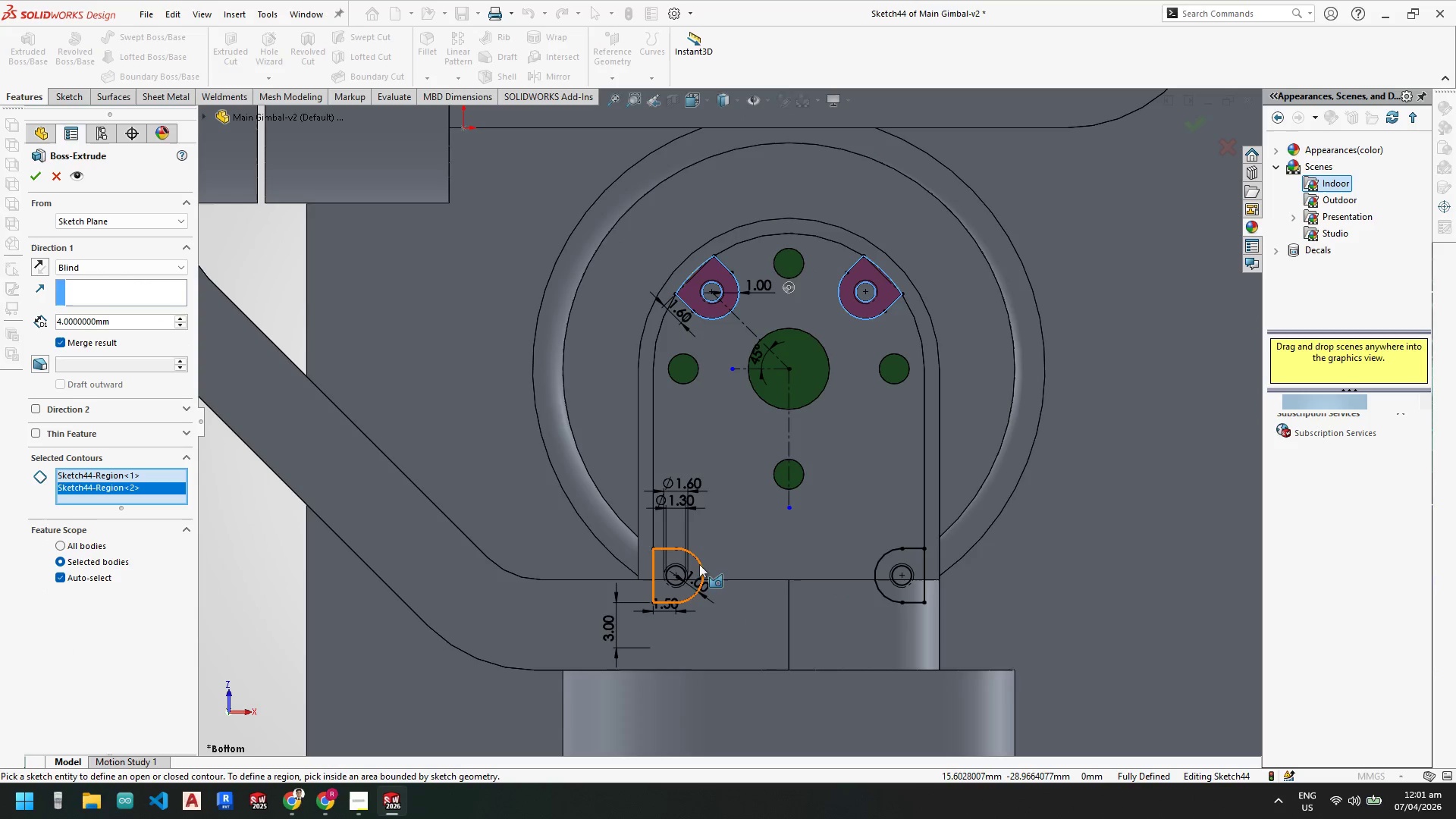 
left_click([695, 566])
 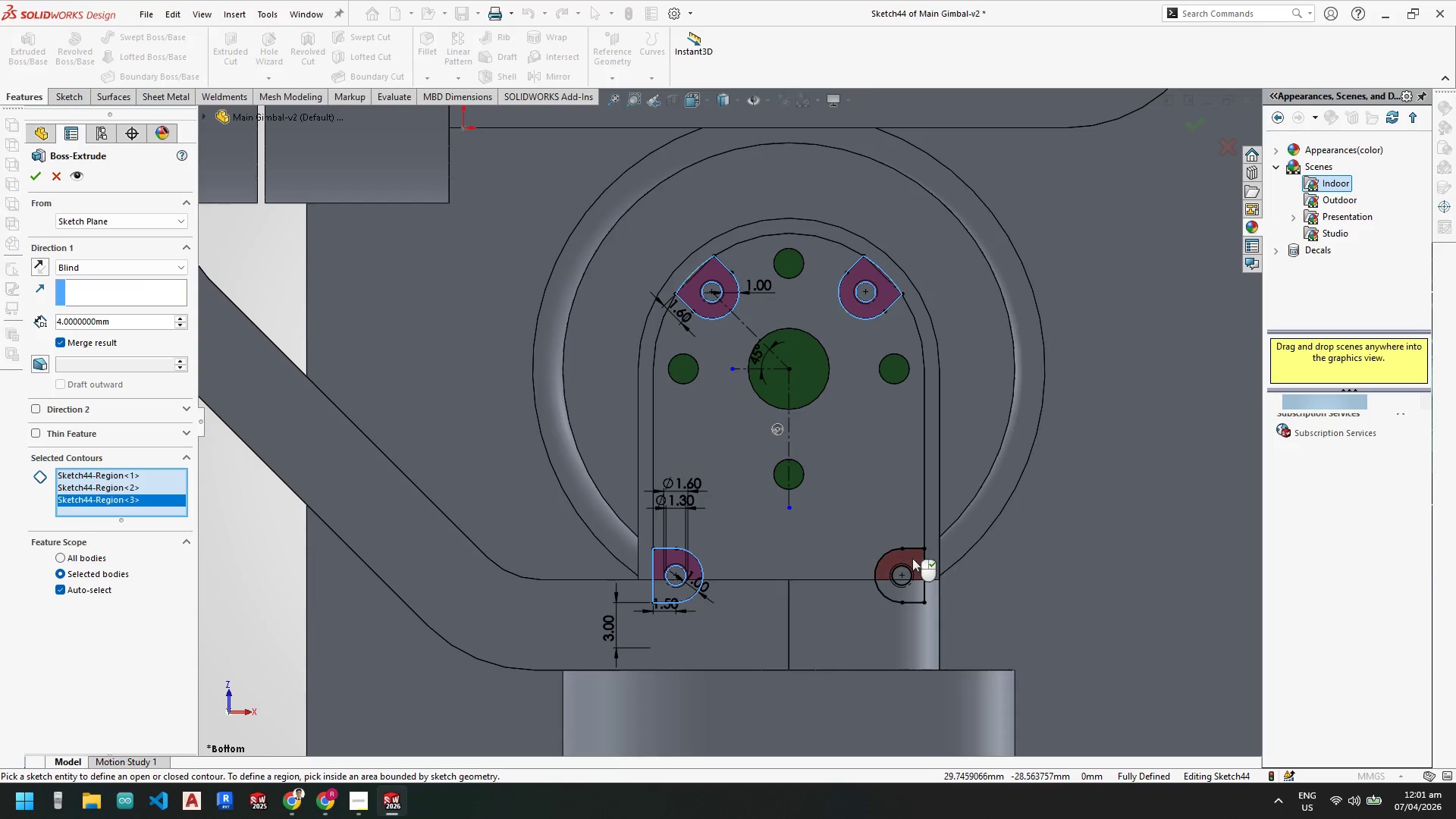 
left_click([912, 558])
 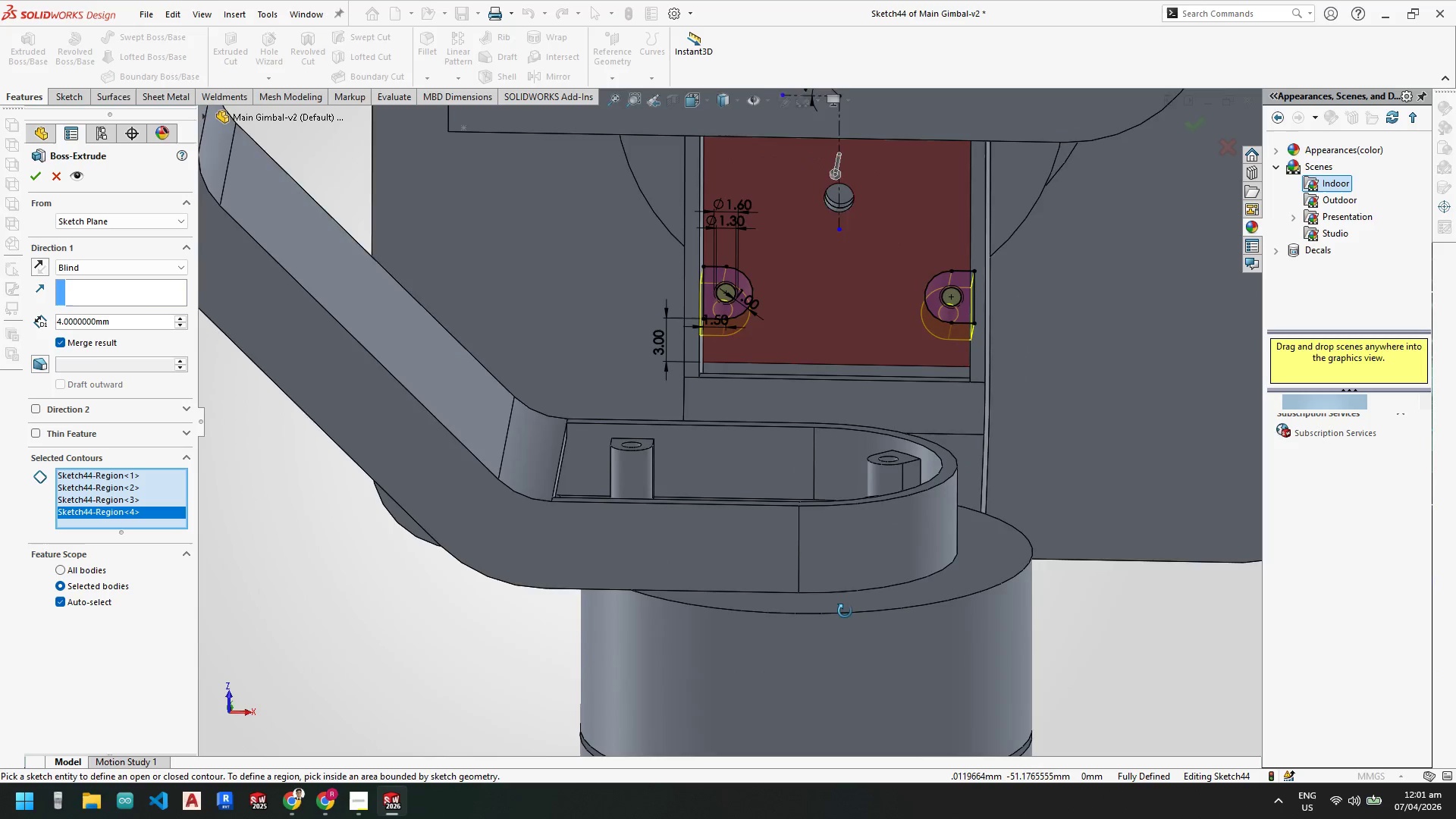 
scroll: coordinate [847, 608], scroll_direction: down, amount: 1.0
 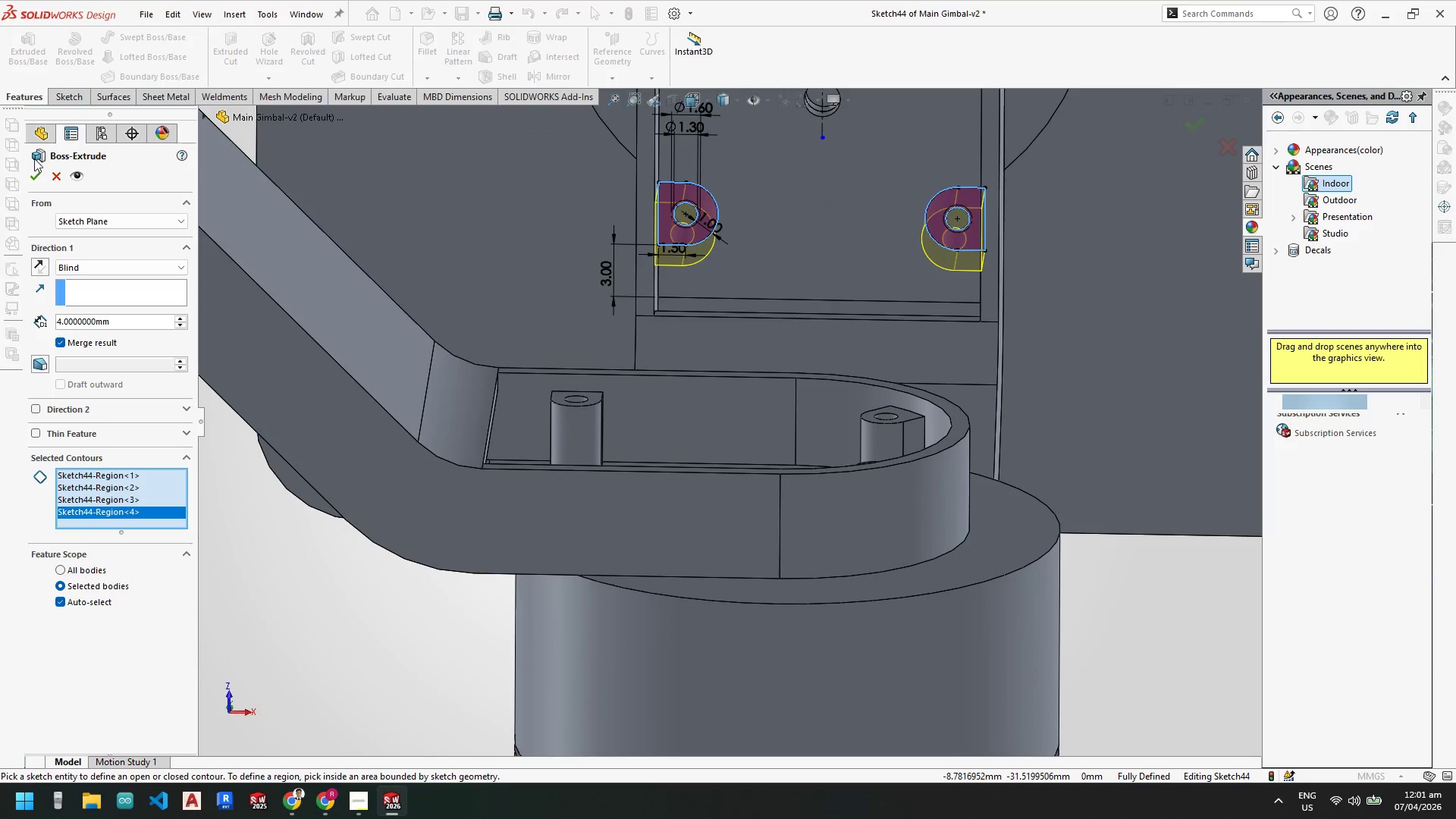 
left_click([38, 171])
 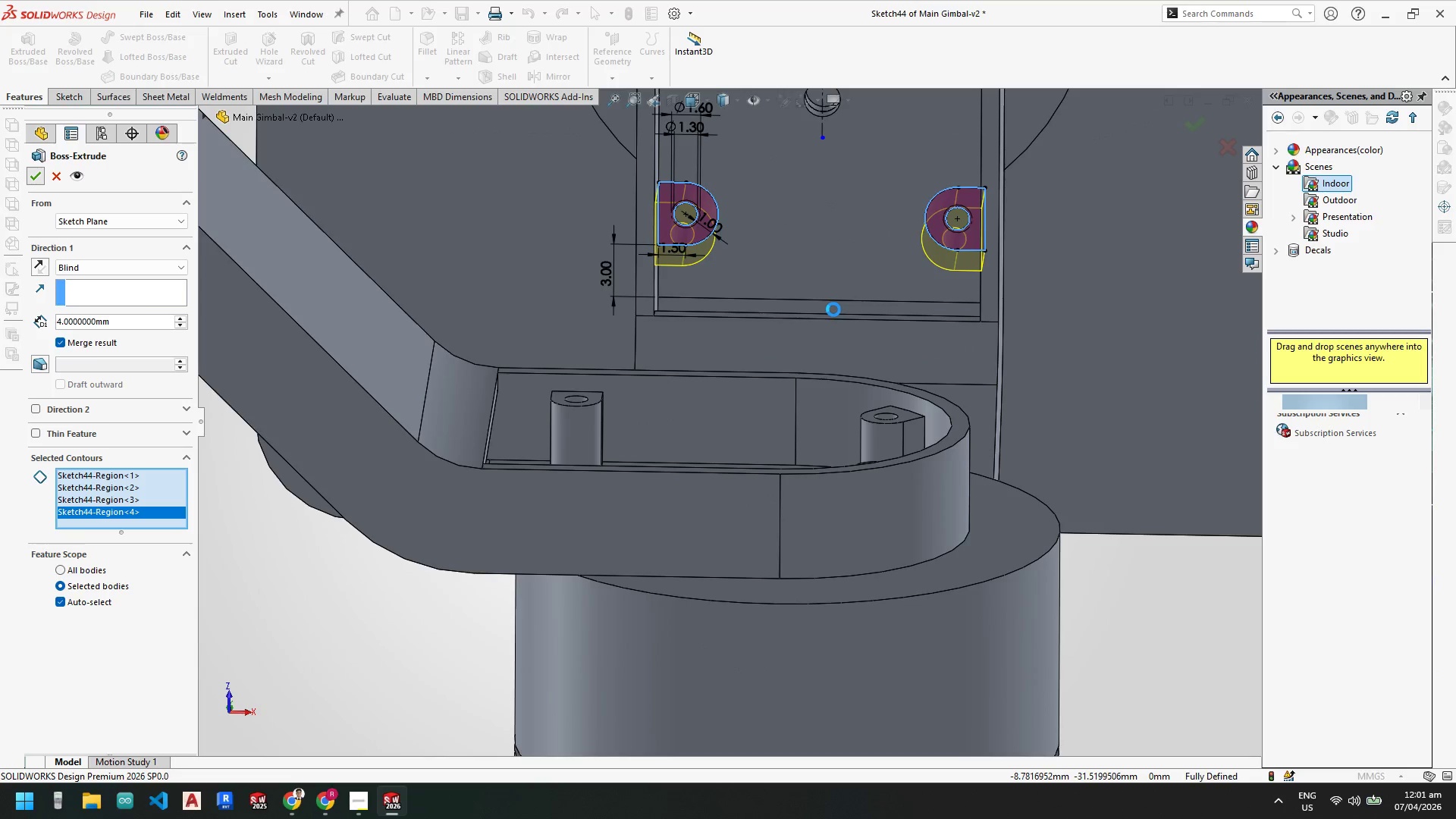 
scroll: coordinate [655, 413], scroll_direction: none, amount: 0.0
 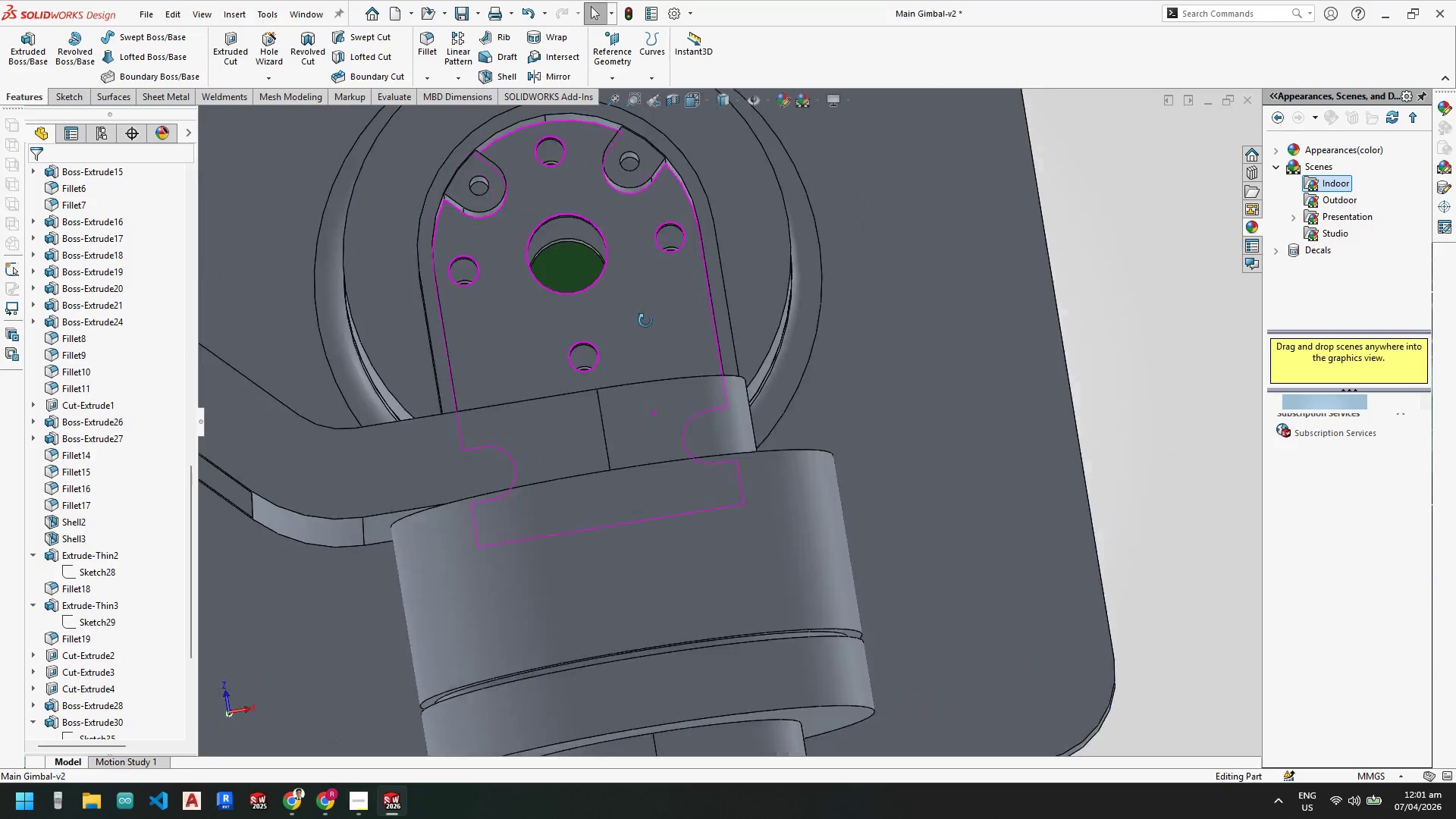 
wait(7.79)
 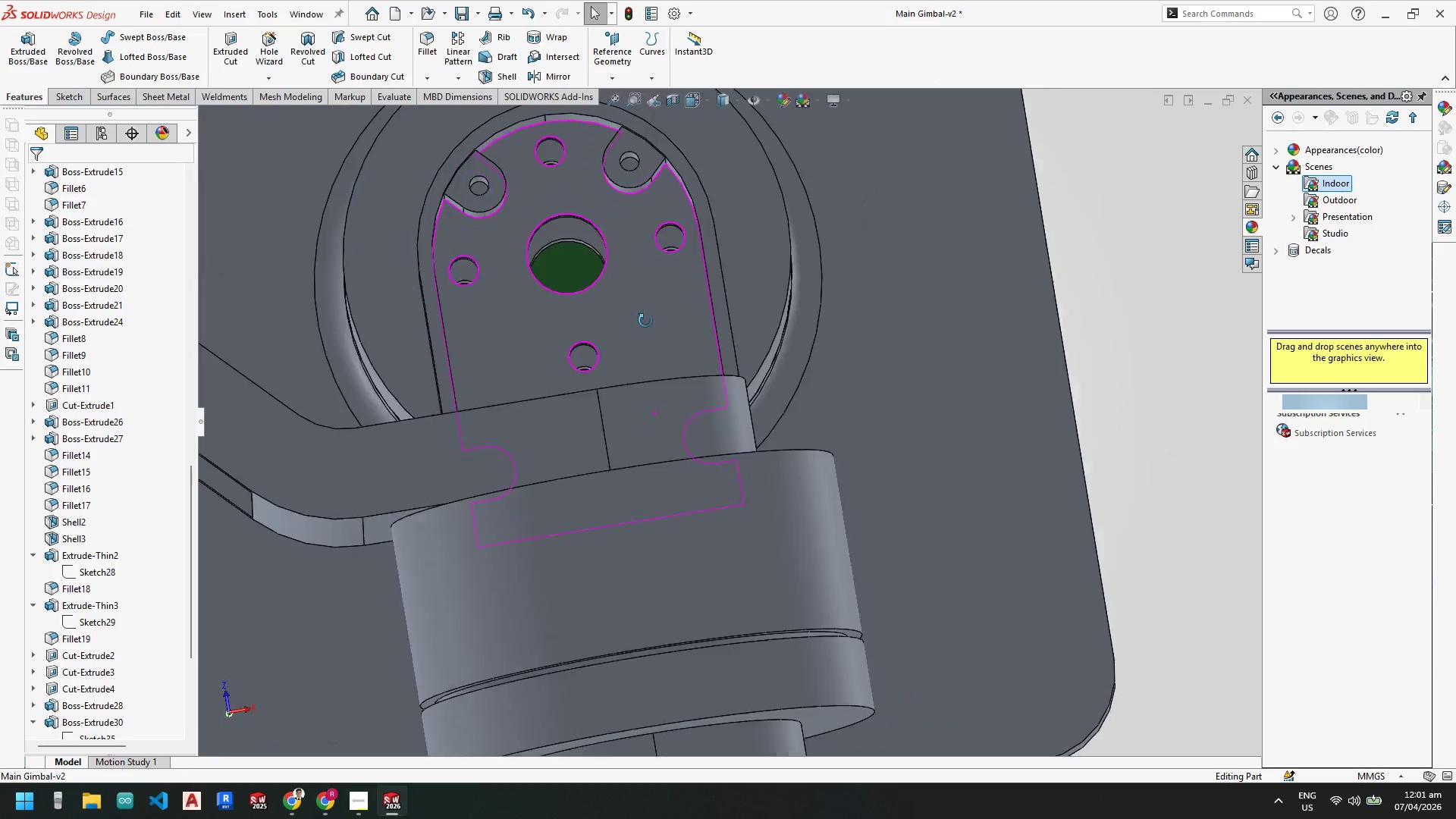 
scroll: coordinate [699, 394], scroll_direction: up, amount: 4.0
 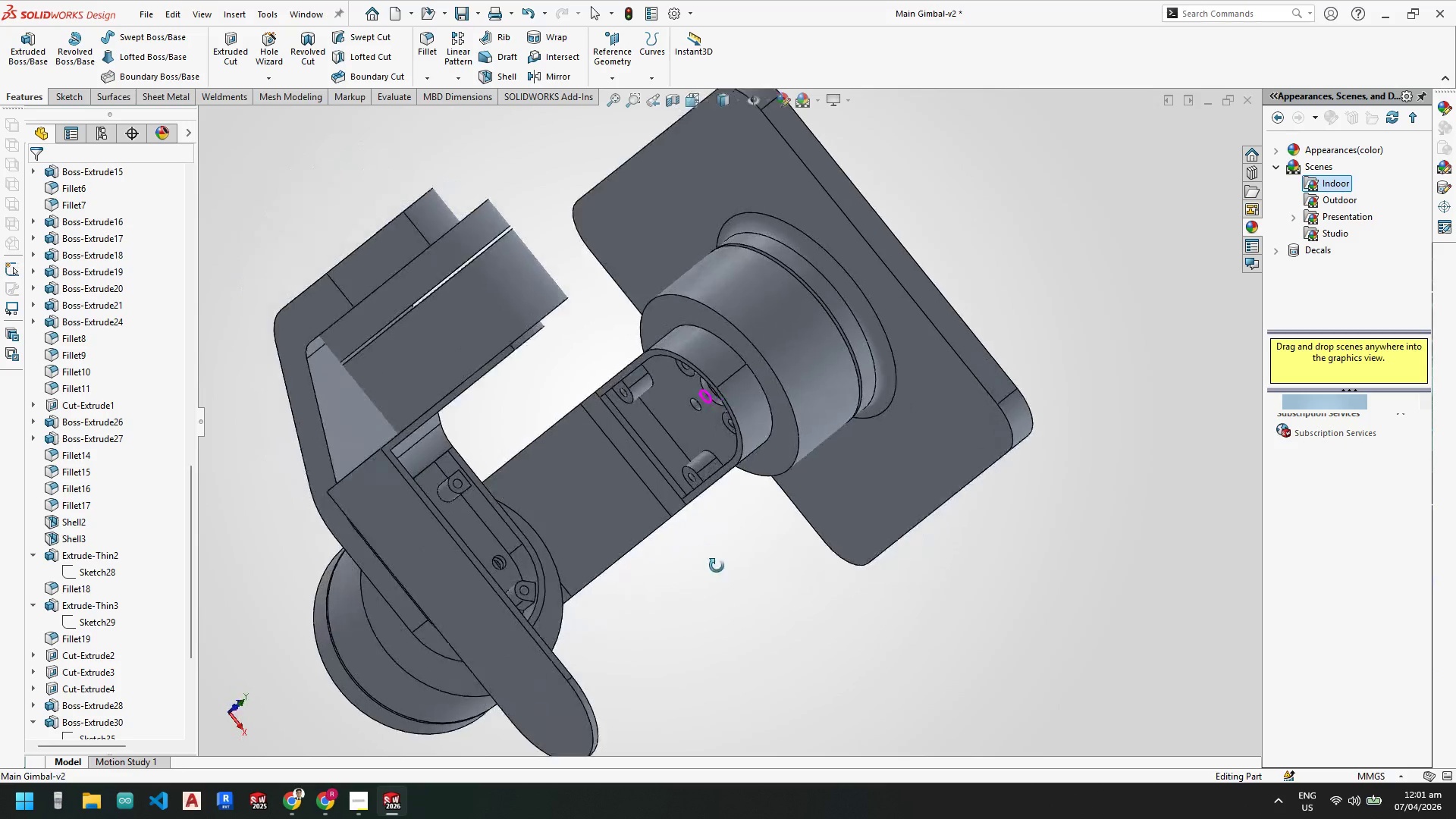 
scroll: coordinate [723, 573], scroll_direction: down, amount: 1.0
 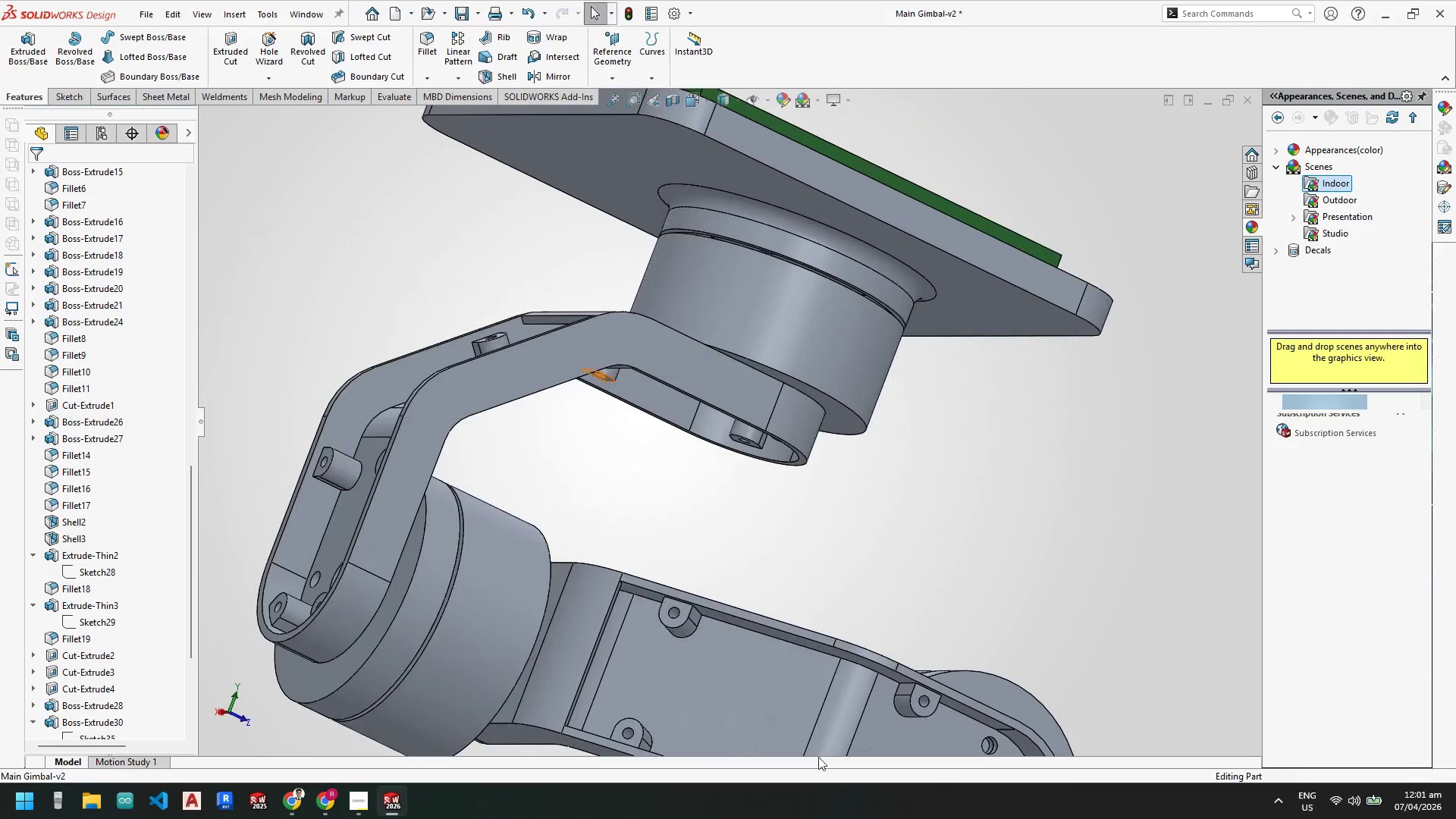 
scroll: coordinate [667, 456], scroll_direction: up, amount: 3.0
 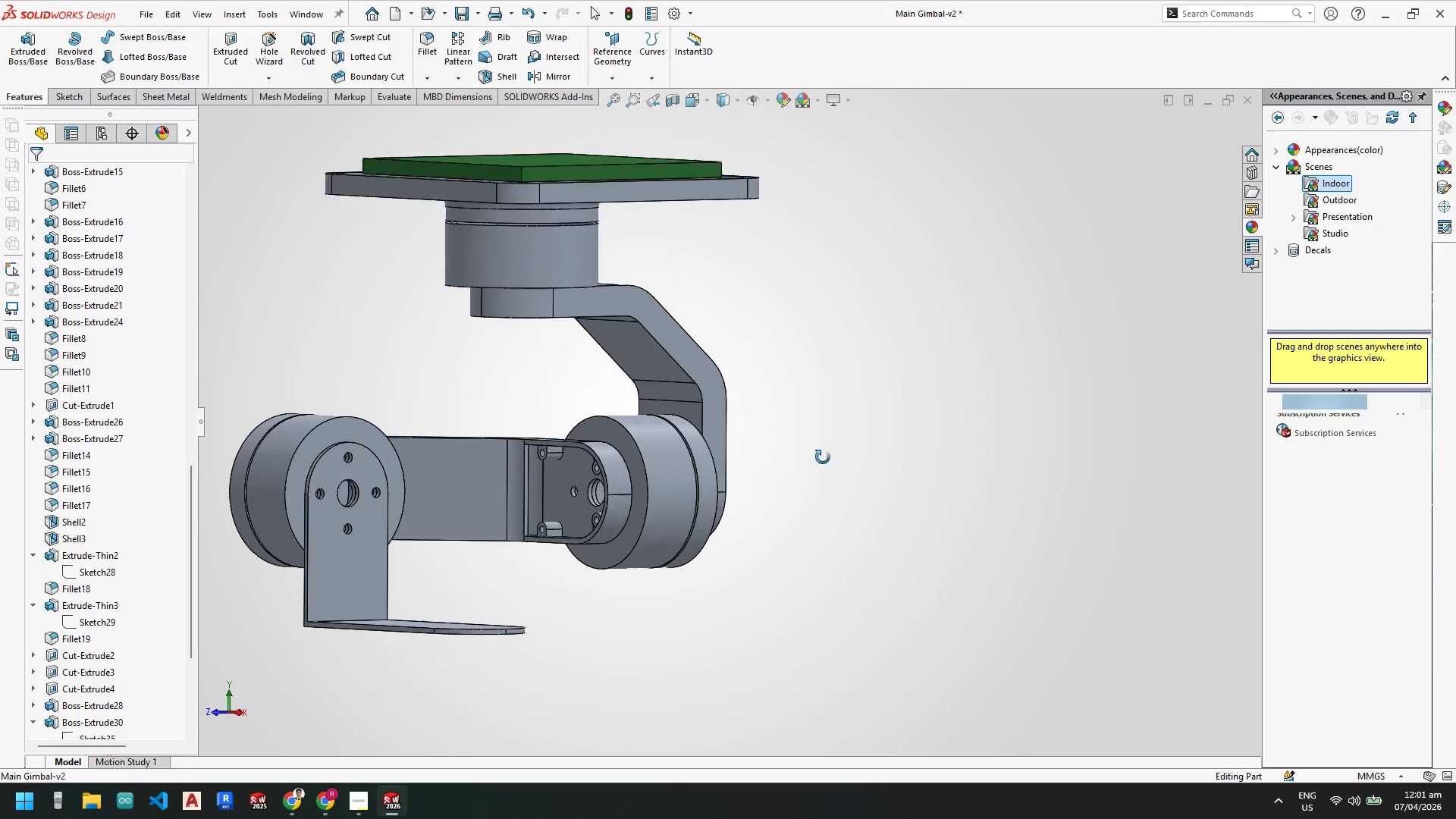 
scroll: coordinate [833, 395], scroll_direction: down, amount: 1.0
 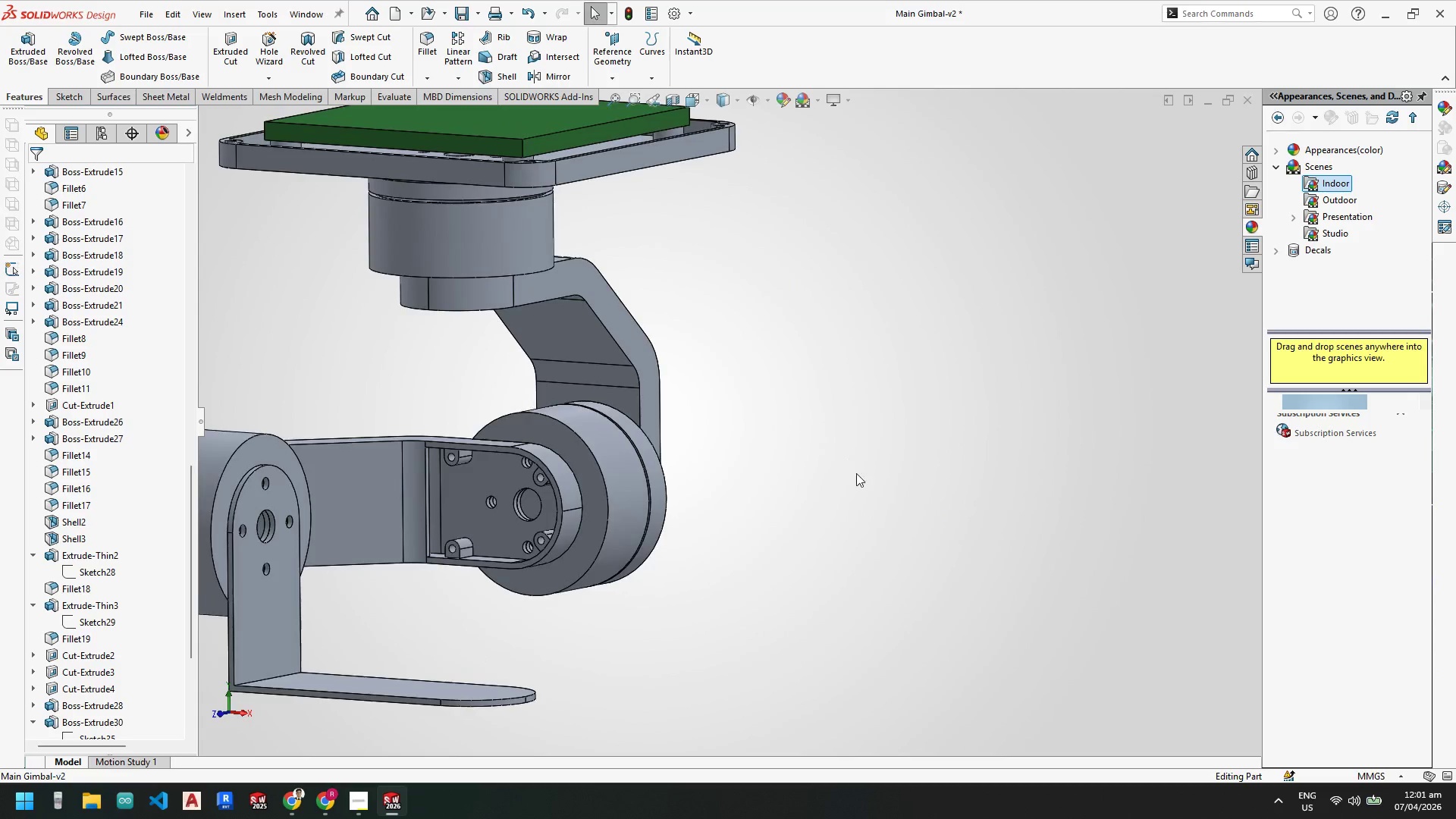 
scroll: coordinate [626, 326], scroll_direction: up, amount: 1.0
 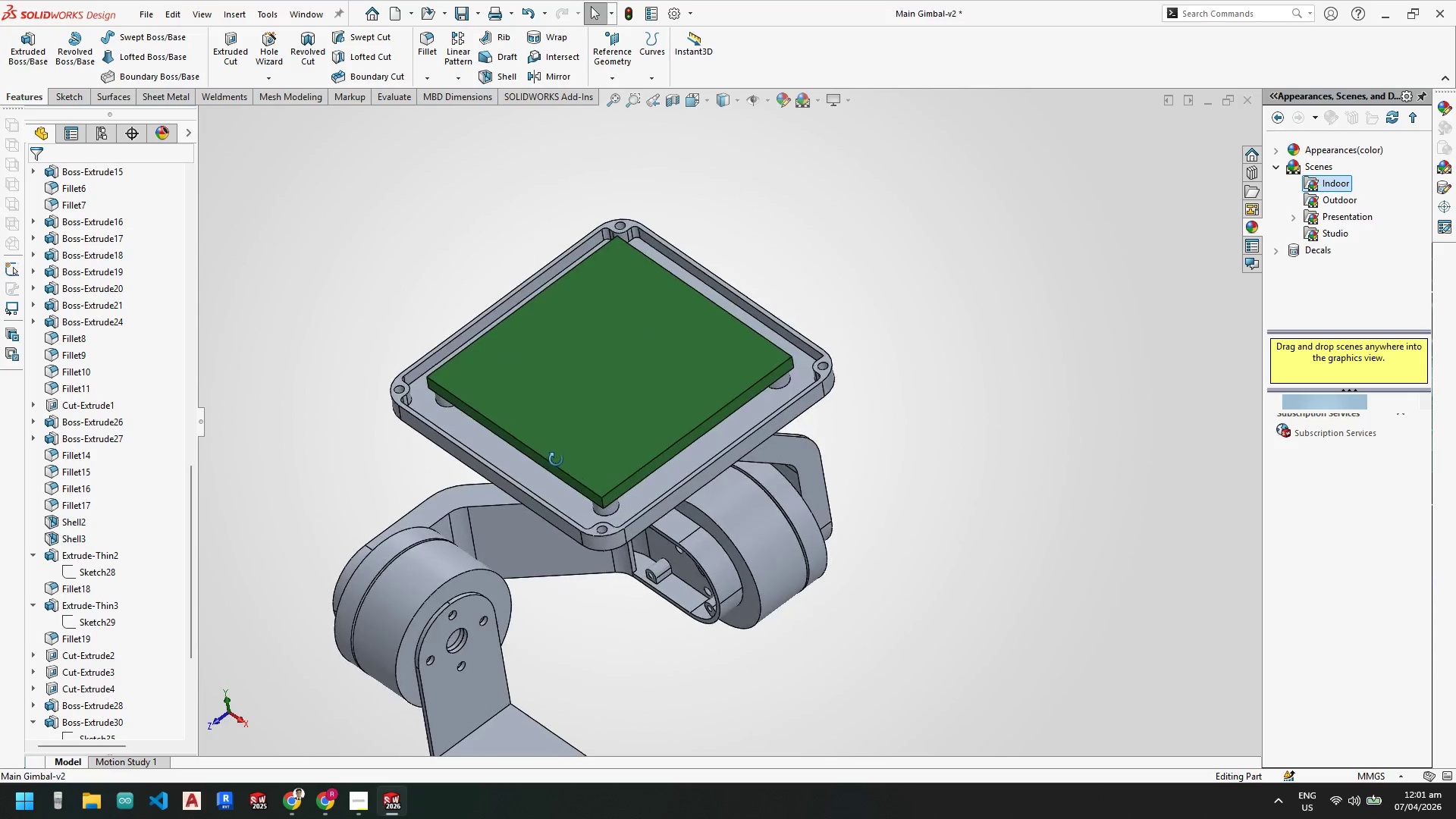 
scroll: coordinate [529, 464], scroll_direction: down, amount: 1.0
 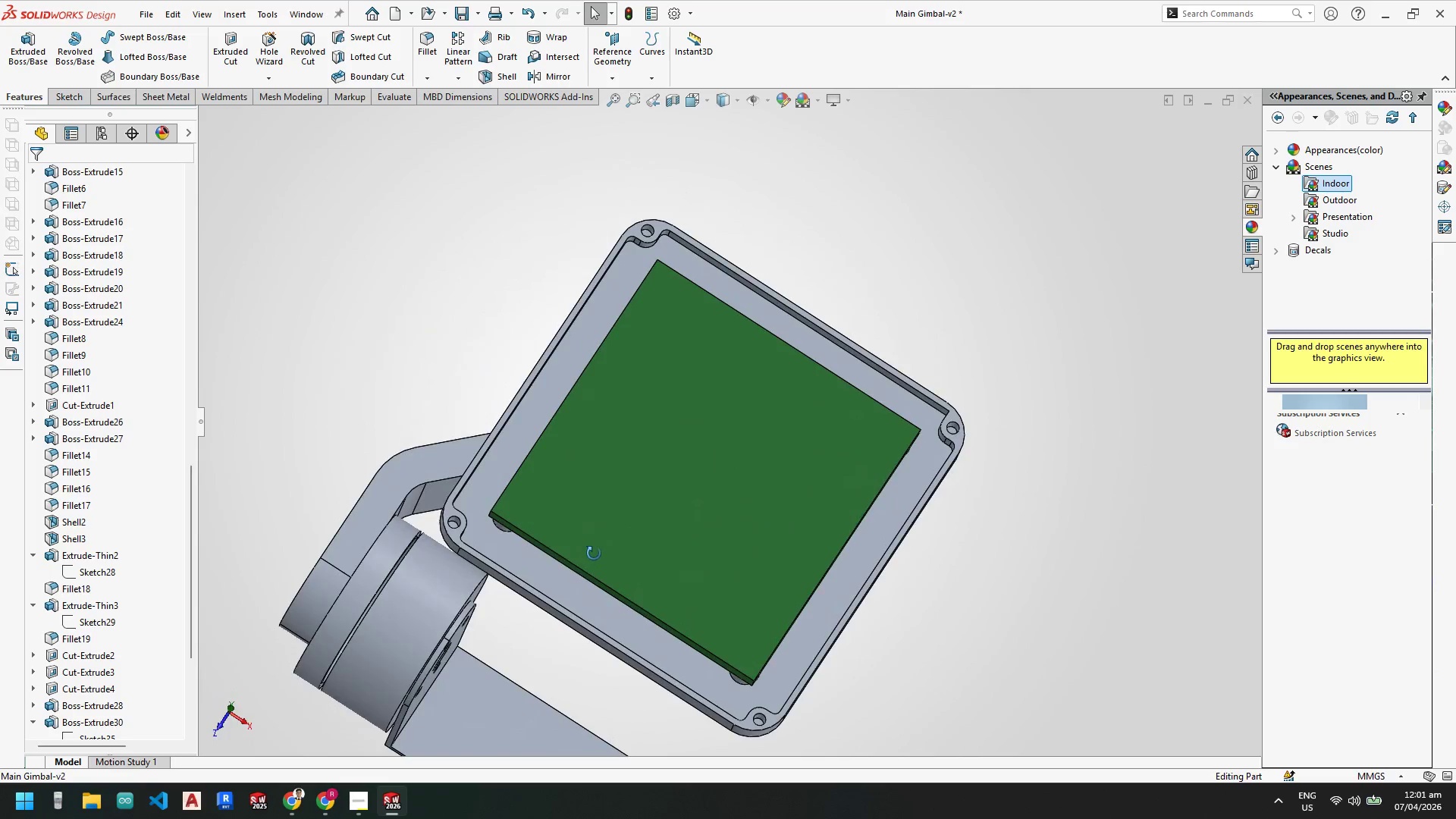 
scroll: coordinate [696, 536], scroll_direction: none, amount: 0.0
 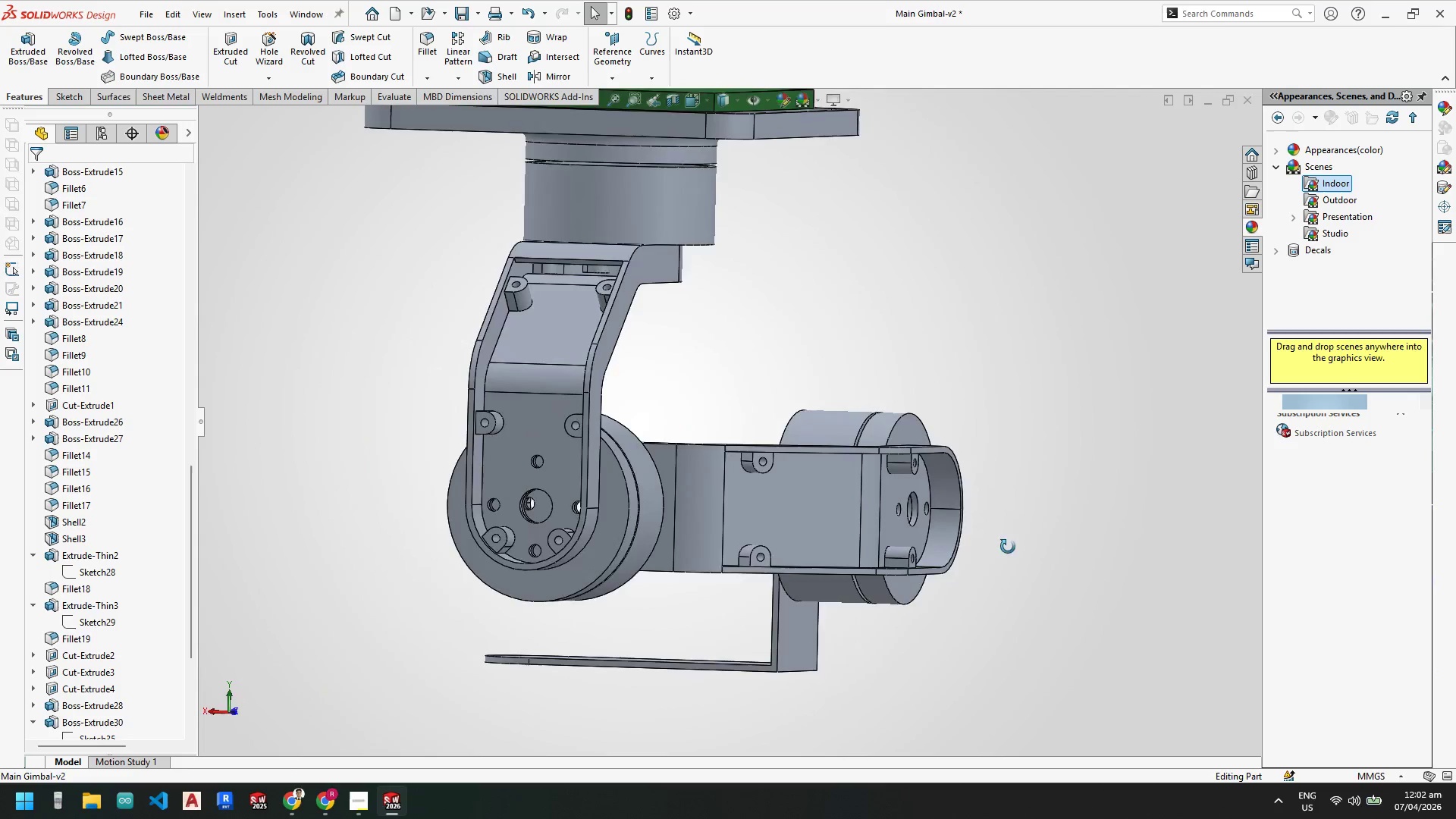 
scroll: coordinate [586, 571], scroll_direction: down, amount: 2.0
 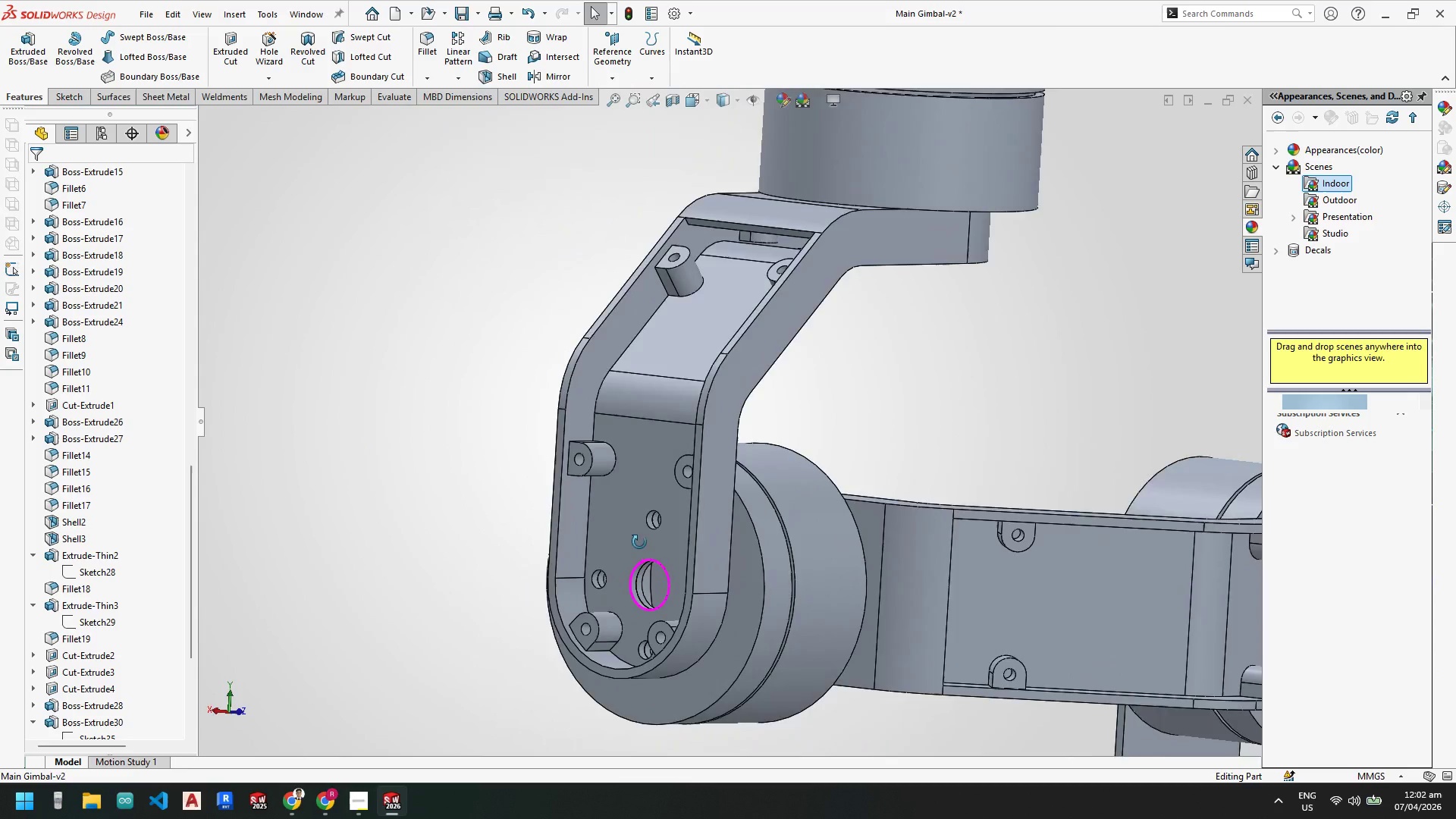 
scroll: coordinate [866, 488], scroll_direction: up, amount: 2.0
 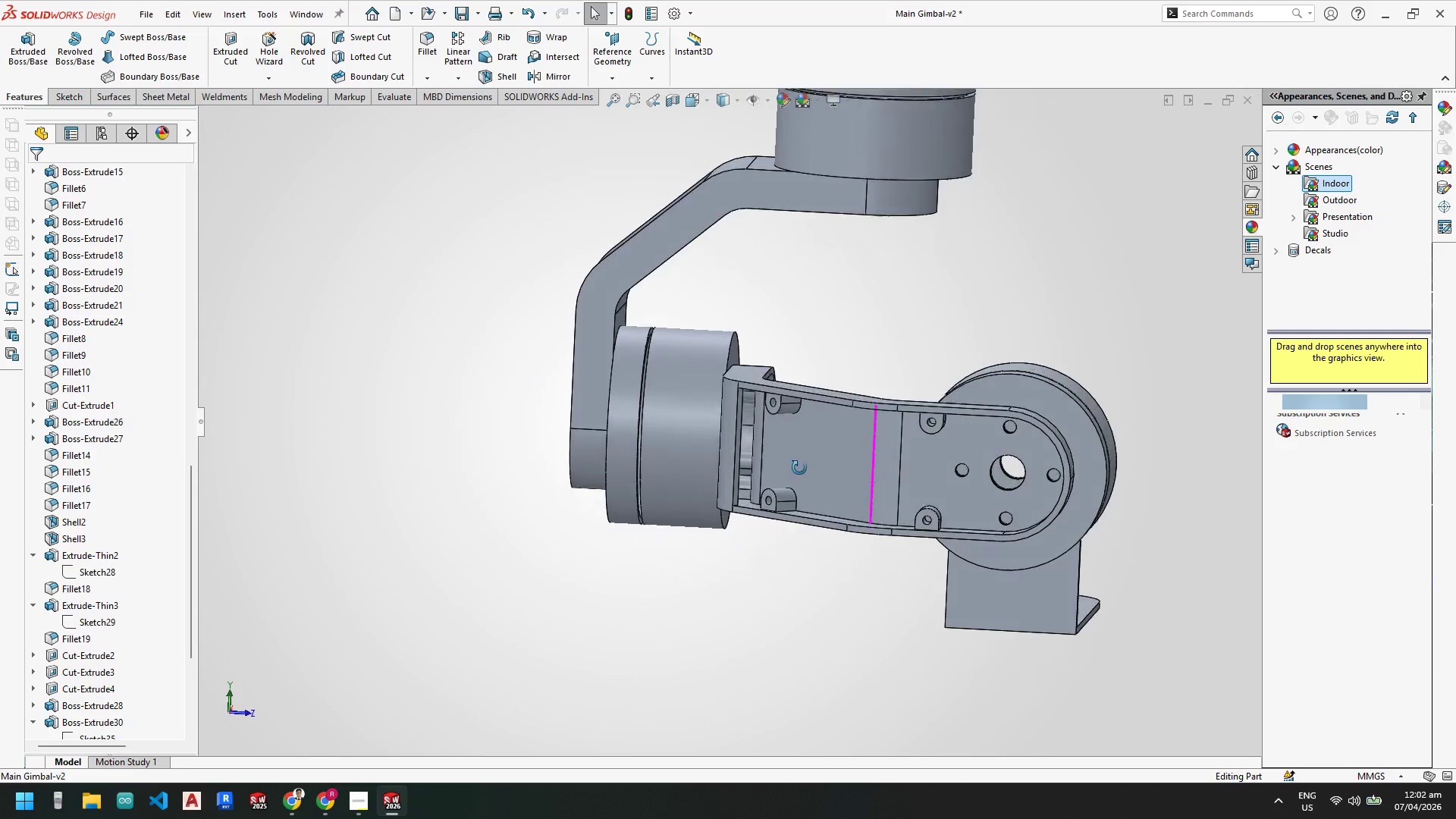 
scroll: coordinate [736, 405], scroll_direction: down, amount: 4.0
 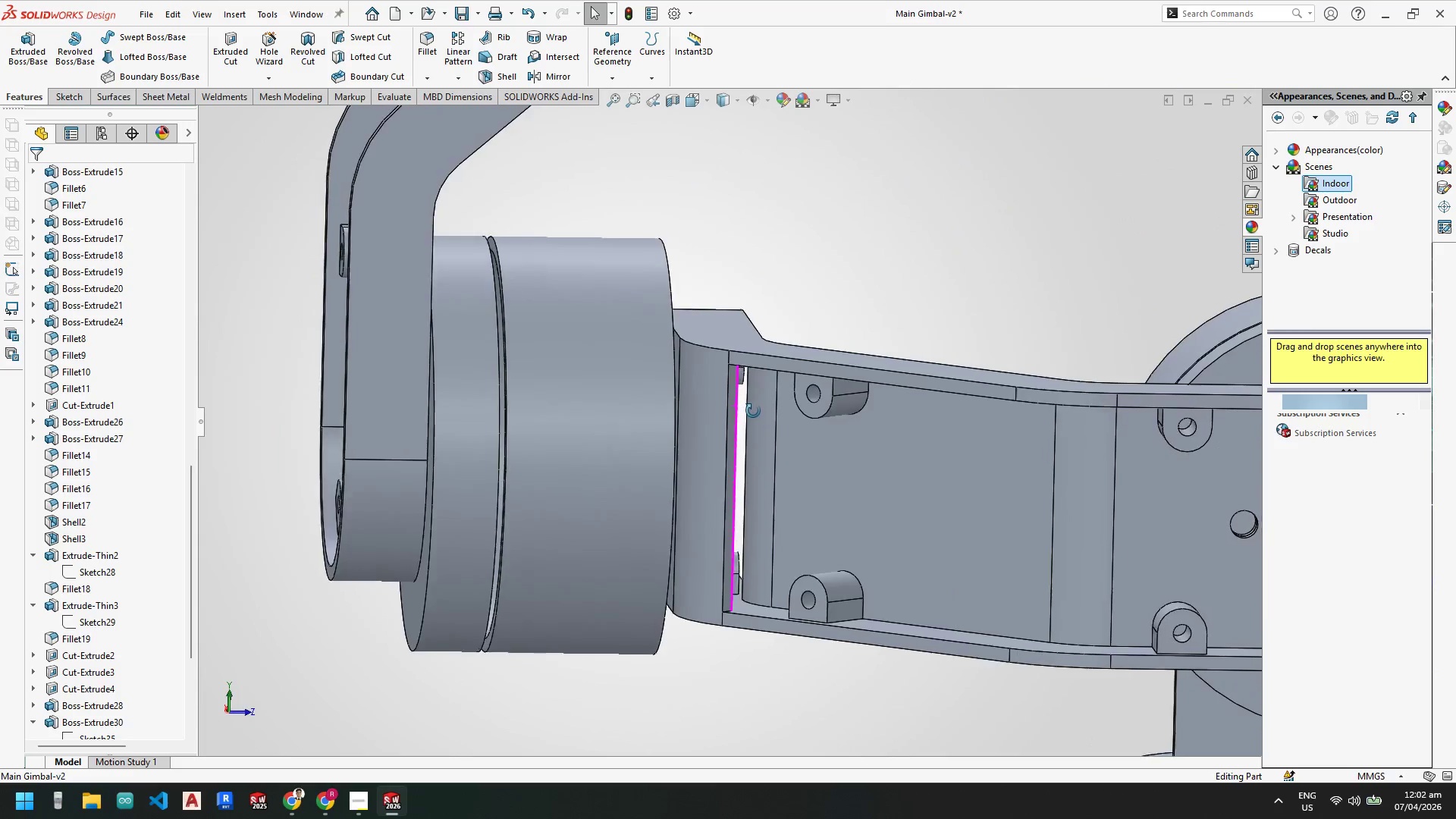 
wait(8.63)
 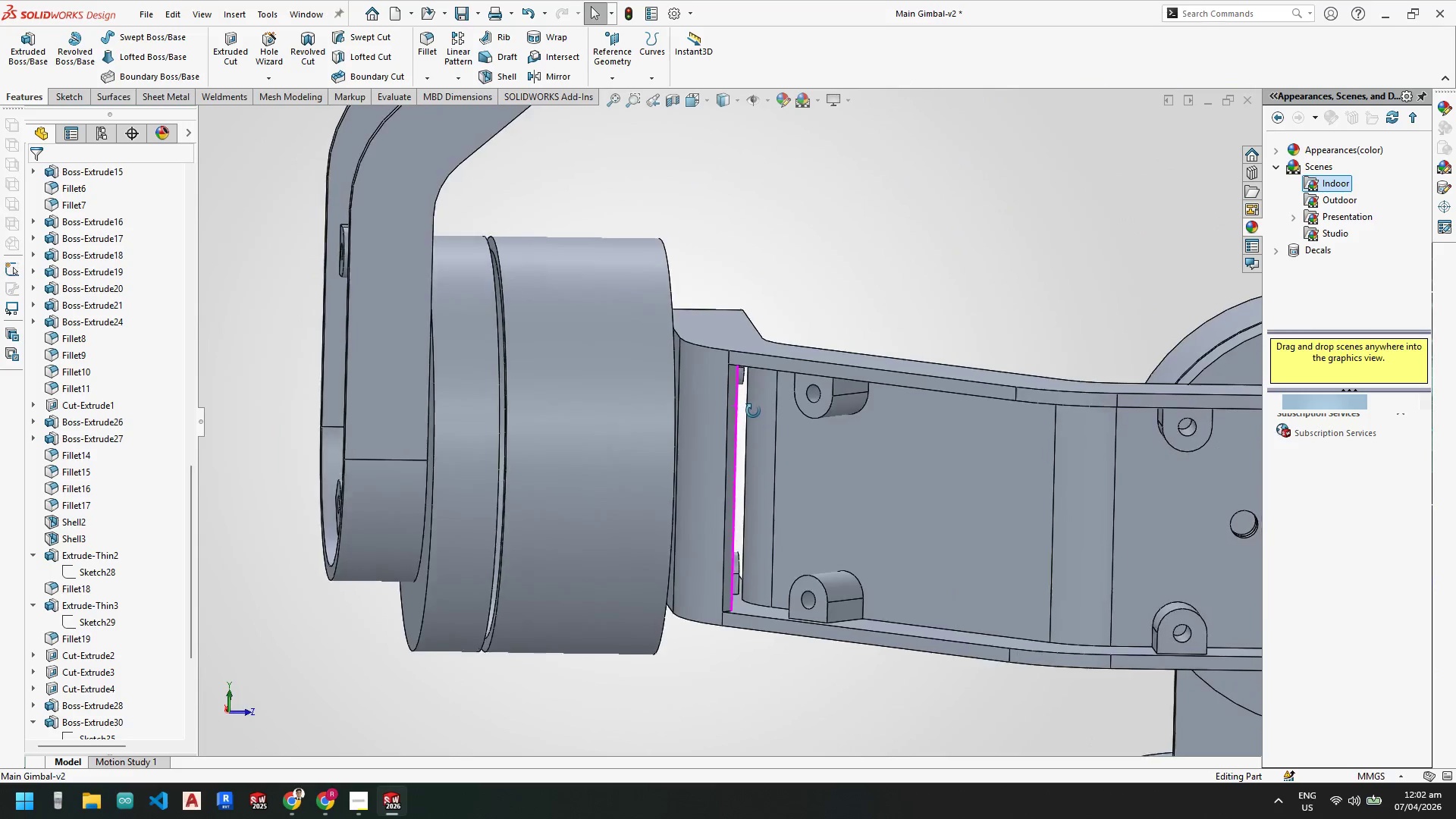 
scroll: coordinate [901, 401], scroll_direction: up, amount: 4.0
 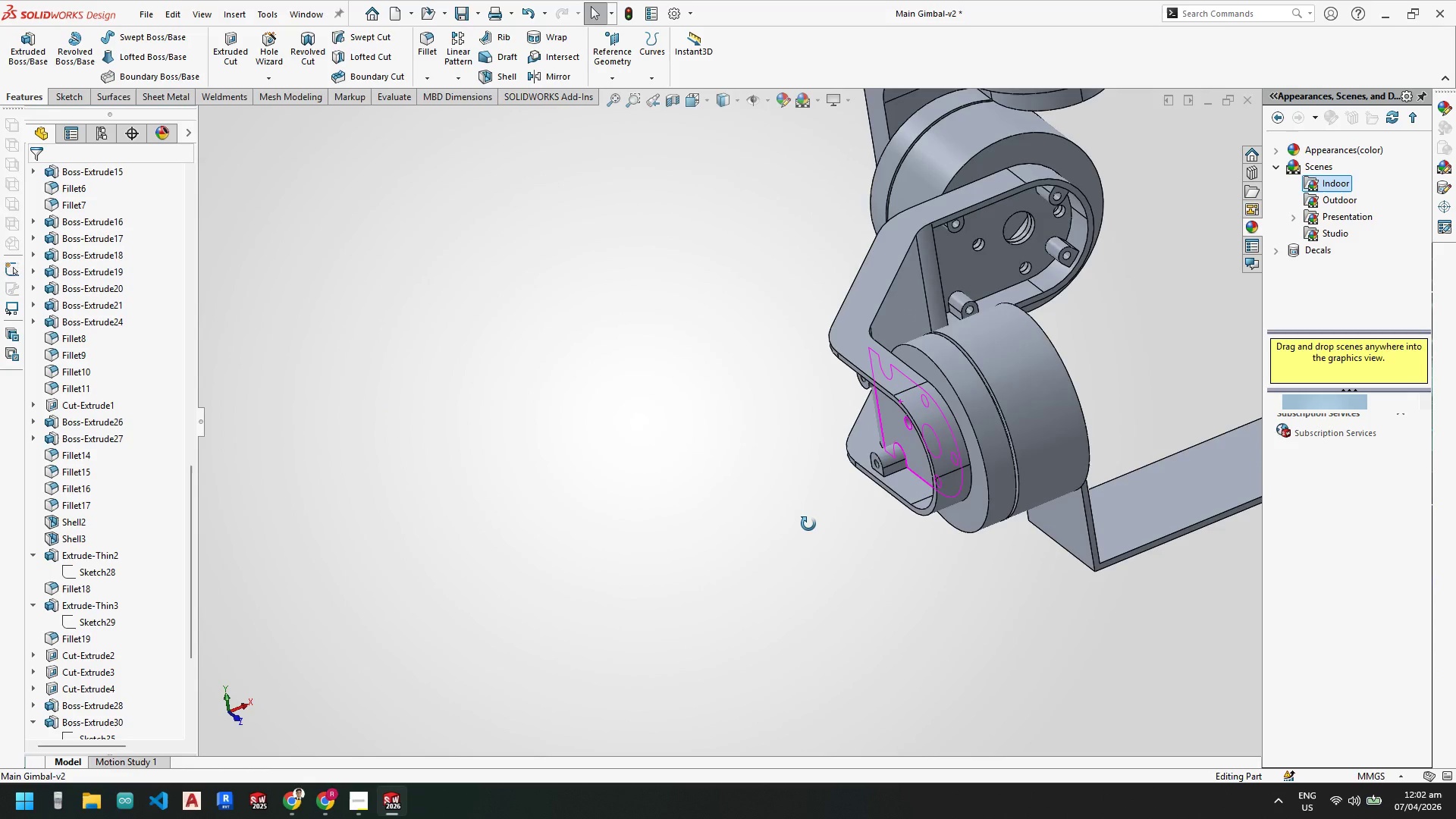 
wait(13.47)
 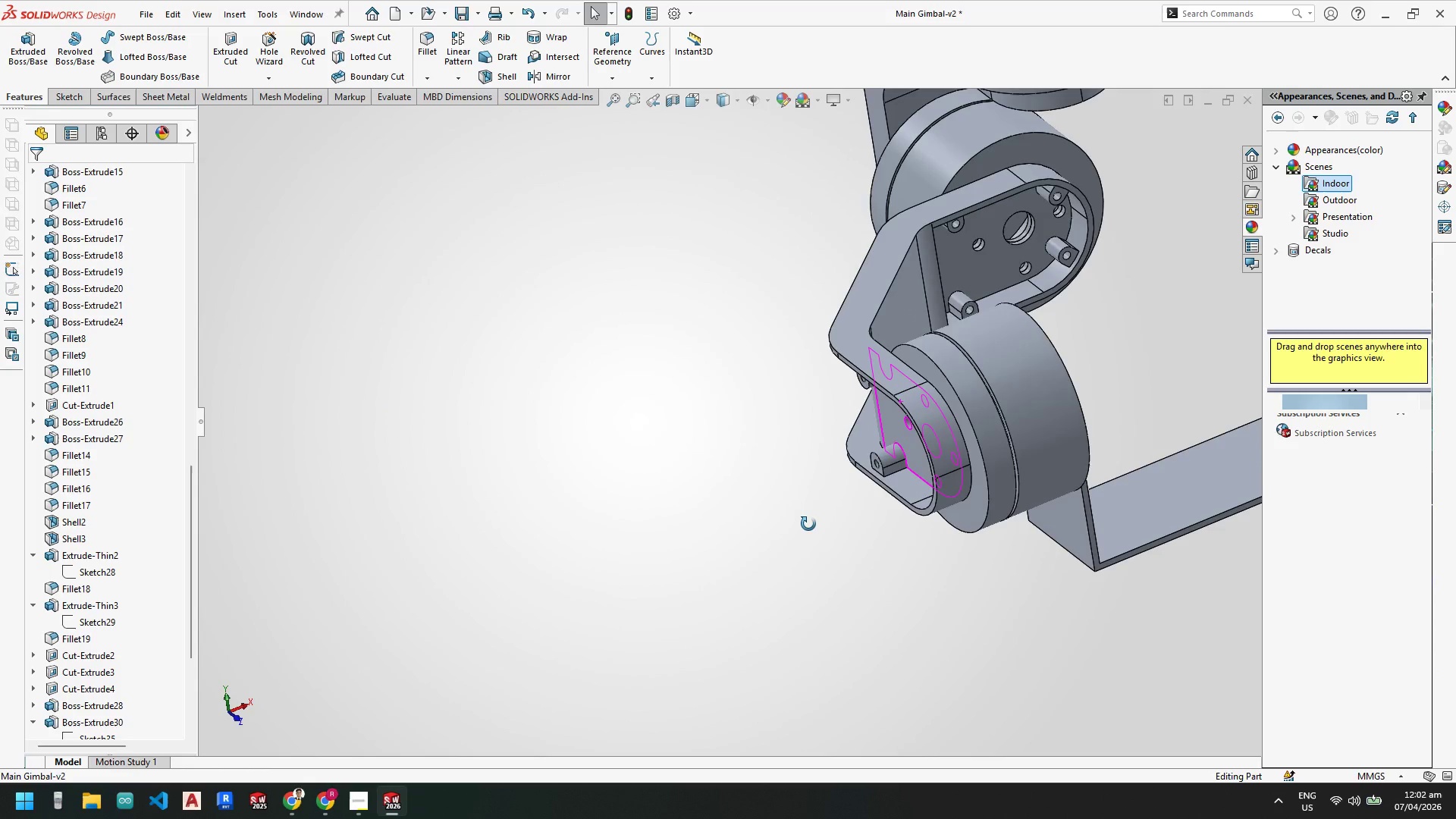 
scroll: coordinate [934, 235], scroll_direction: down, amount: 4.0
 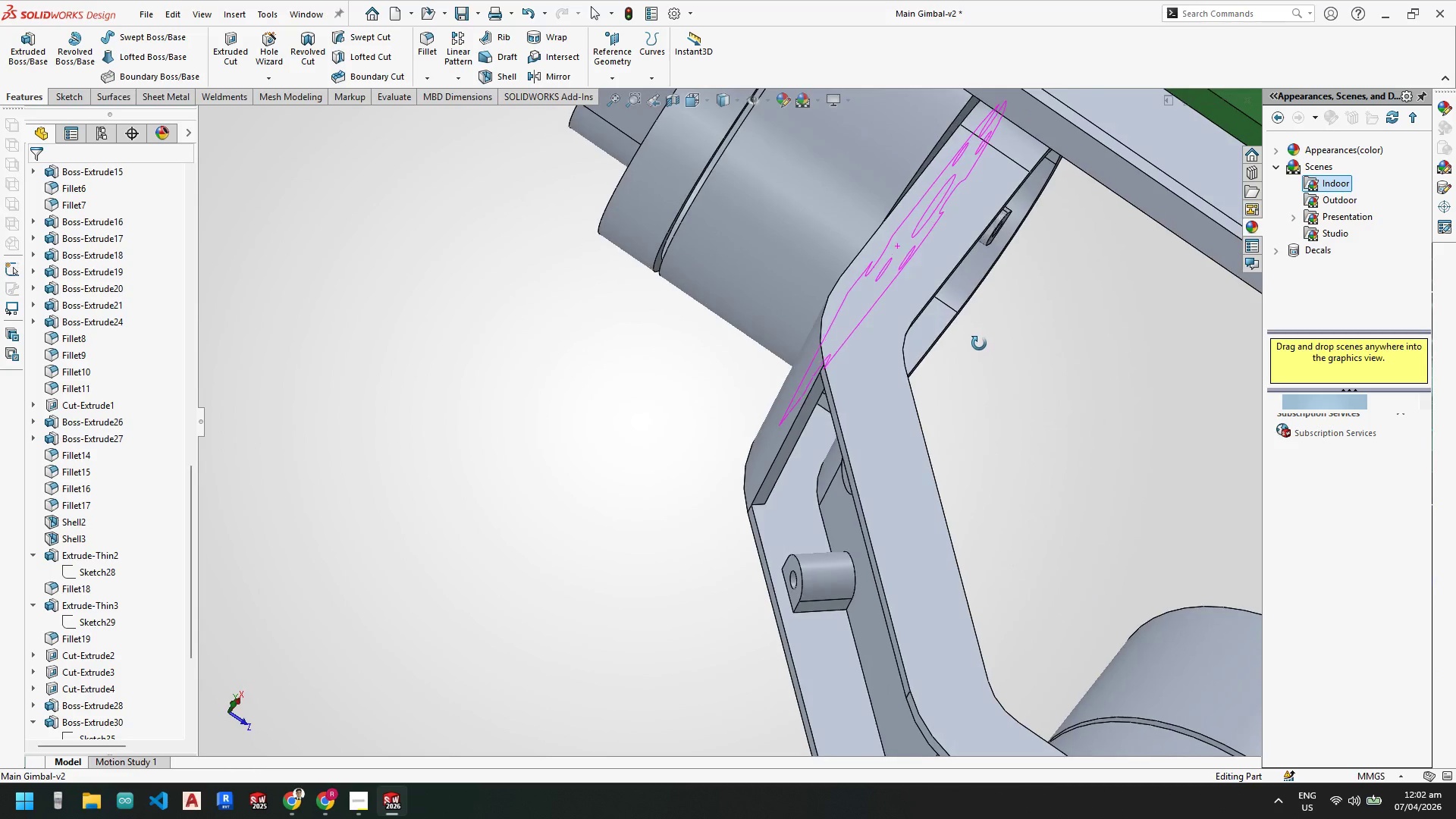 
wait(12.31)
 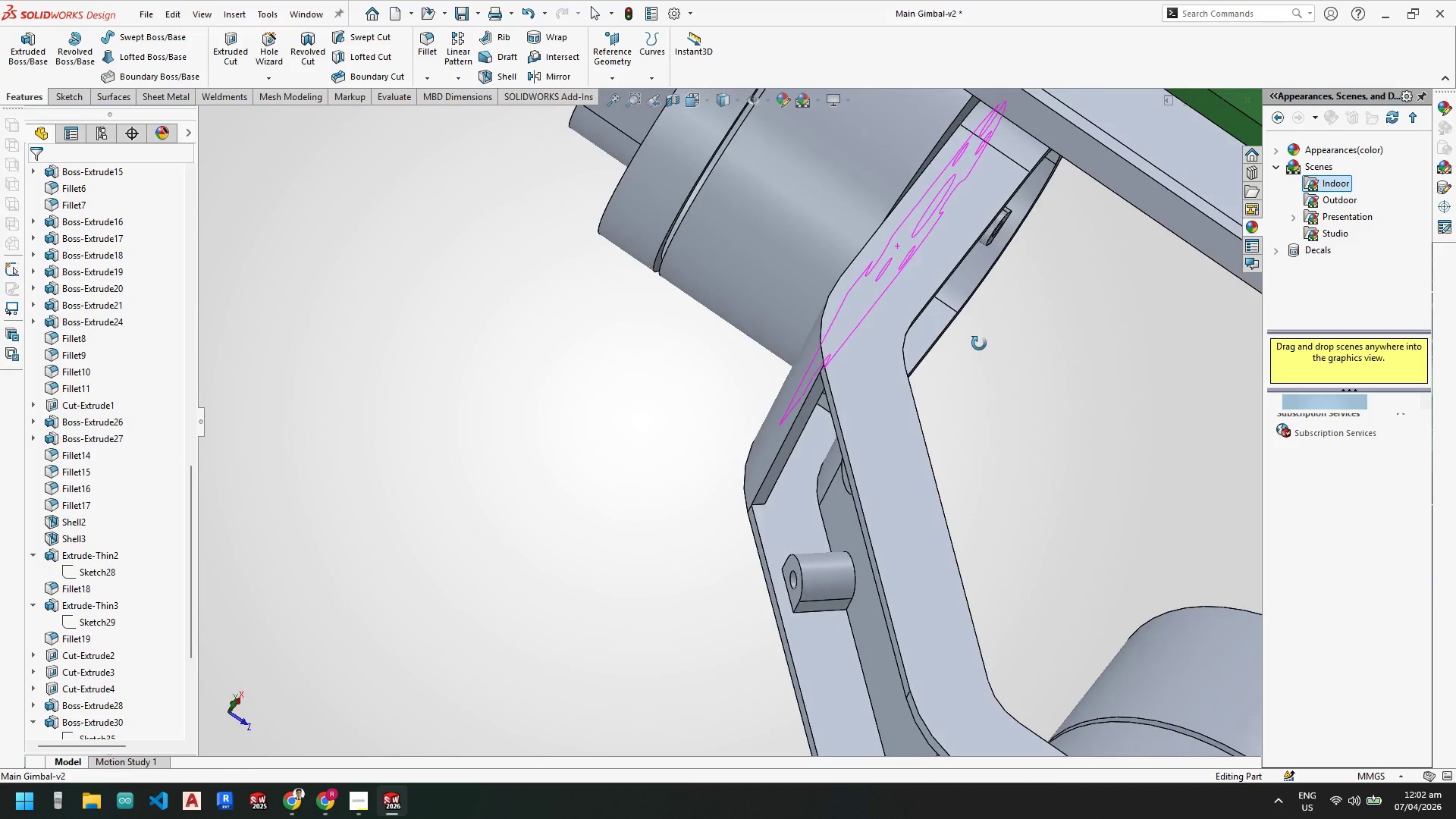 
left_click([839, 340])
 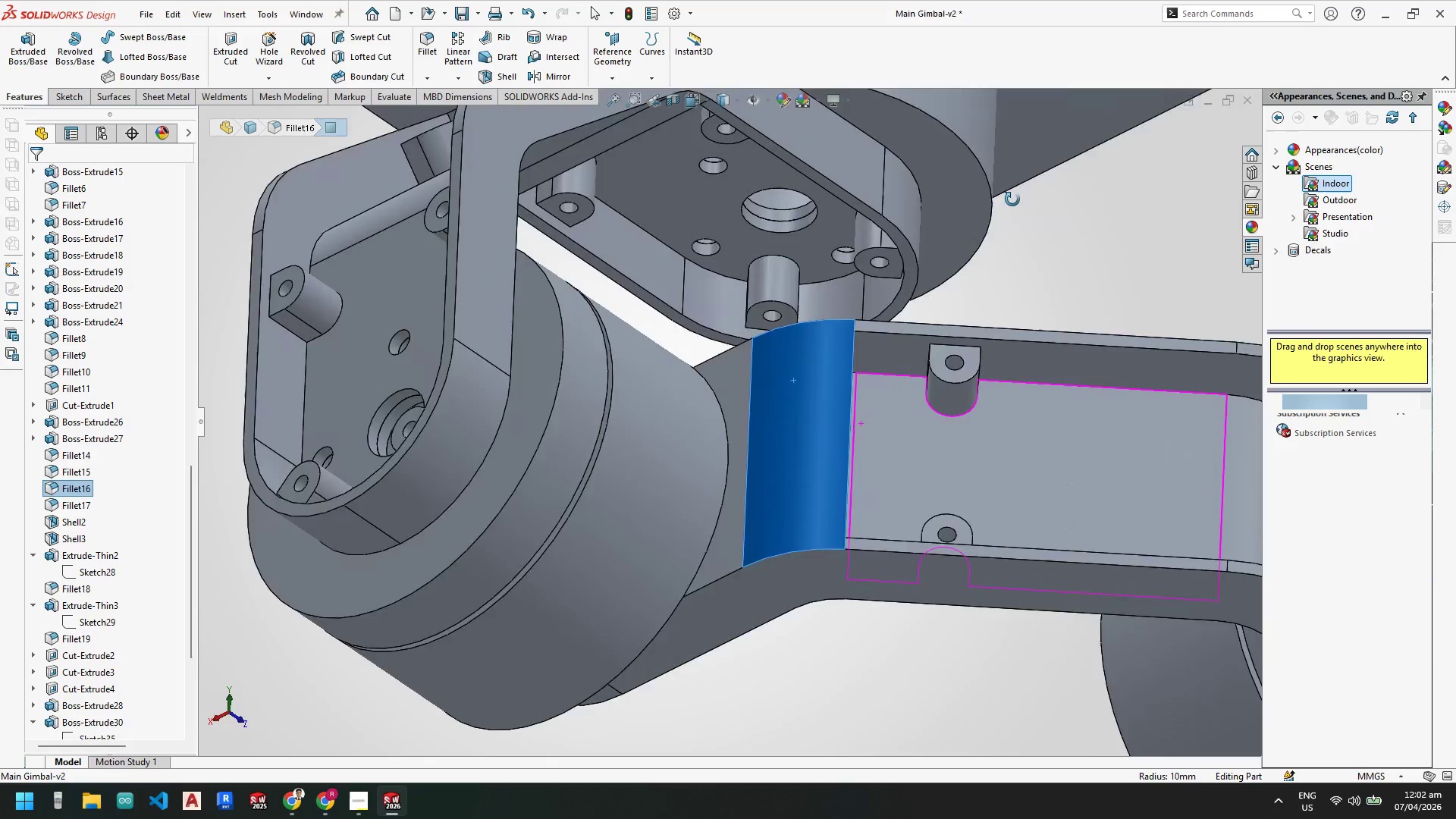 
scroll: coordinate [718, 209], scroll_direction: up, amount: 2.0
 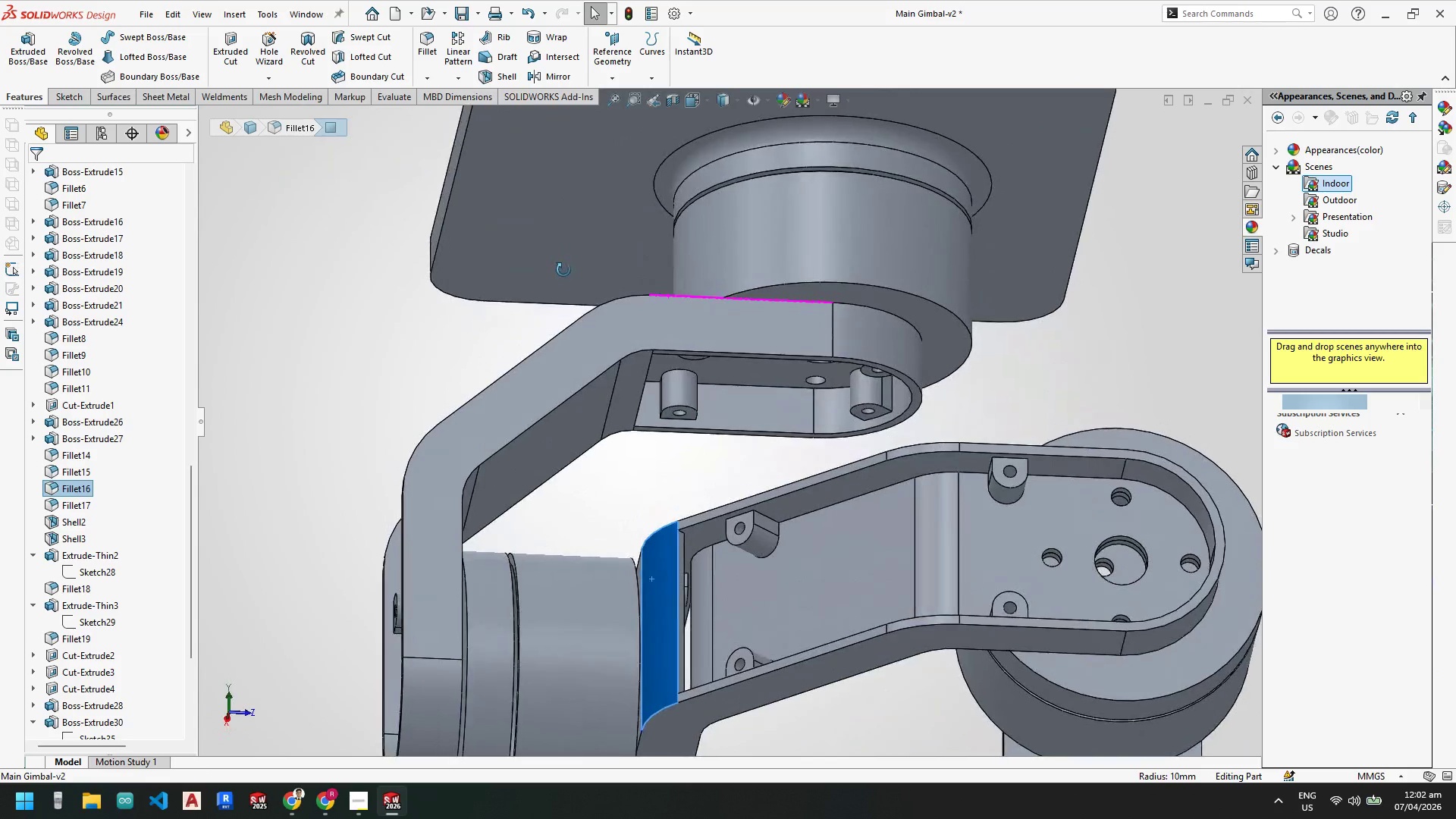 
scroll: coordinate [594, 309], scroll_direction: down, amount: 5.0
 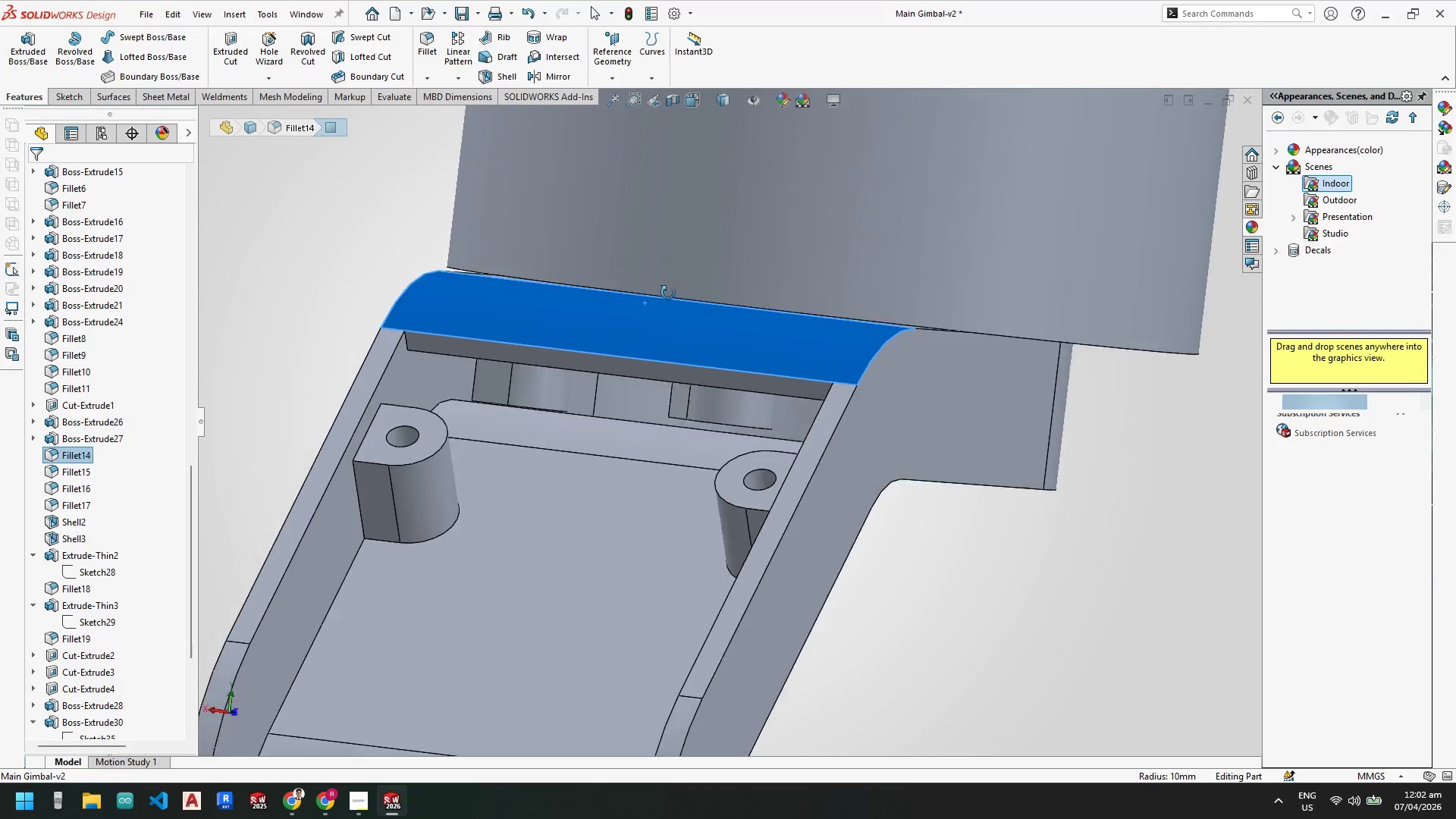 
scroll: coordinate [745, 463], scroll_direction: up, amount: 10.0
 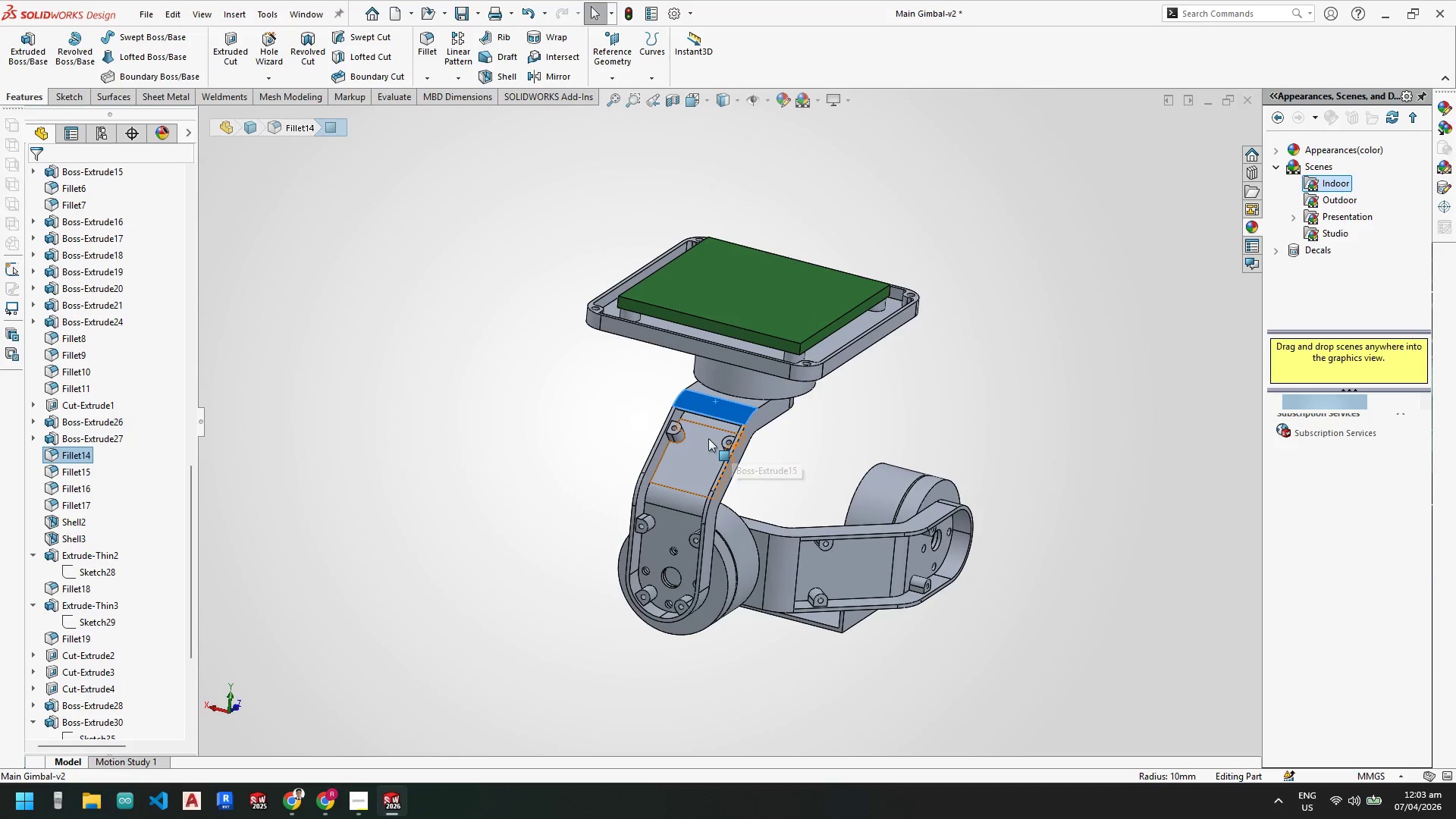 
left_click([708, 438])
 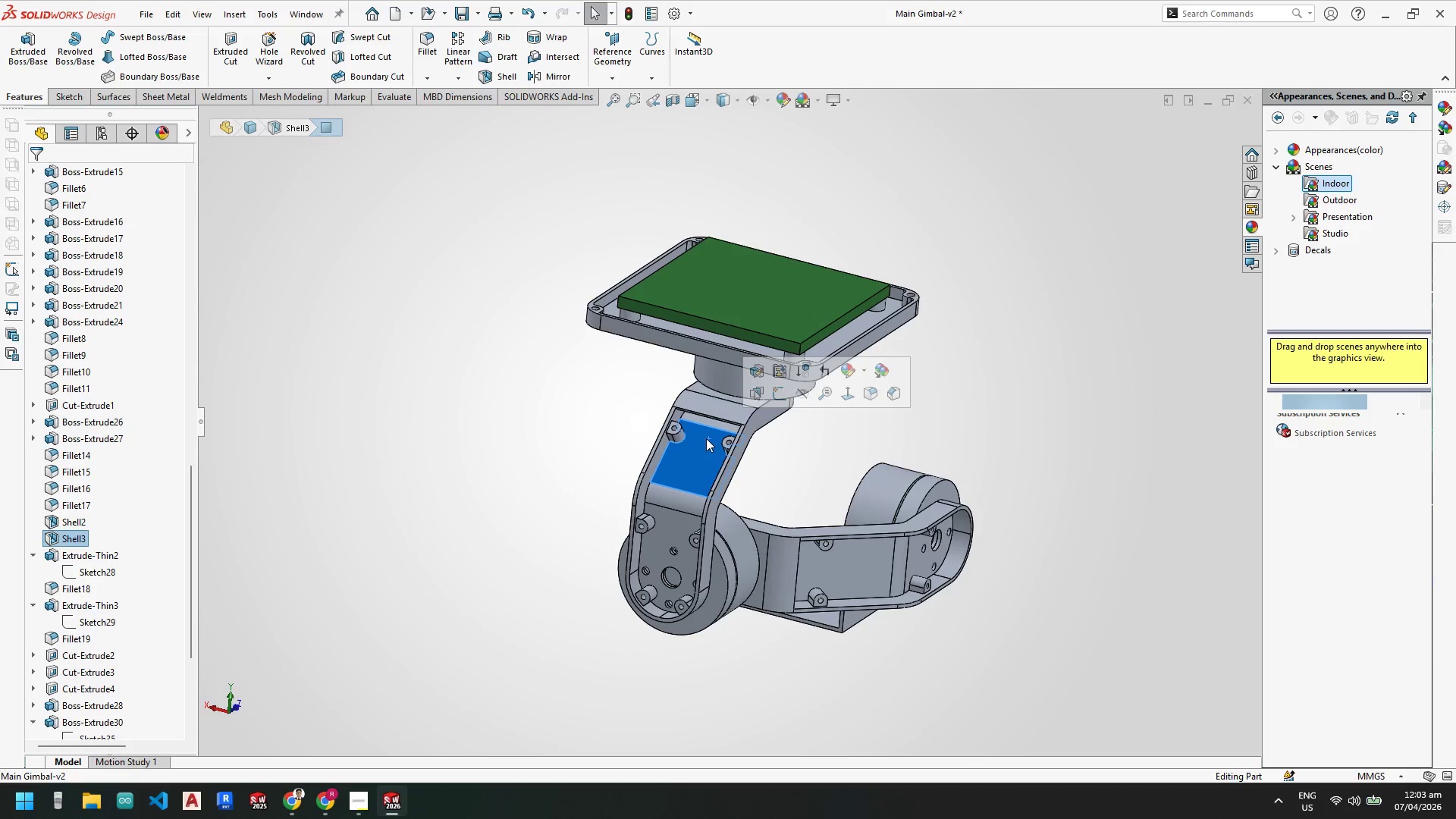 
scroll: coordinate [703, 442], scroll_direction: down, amount: 2.0
 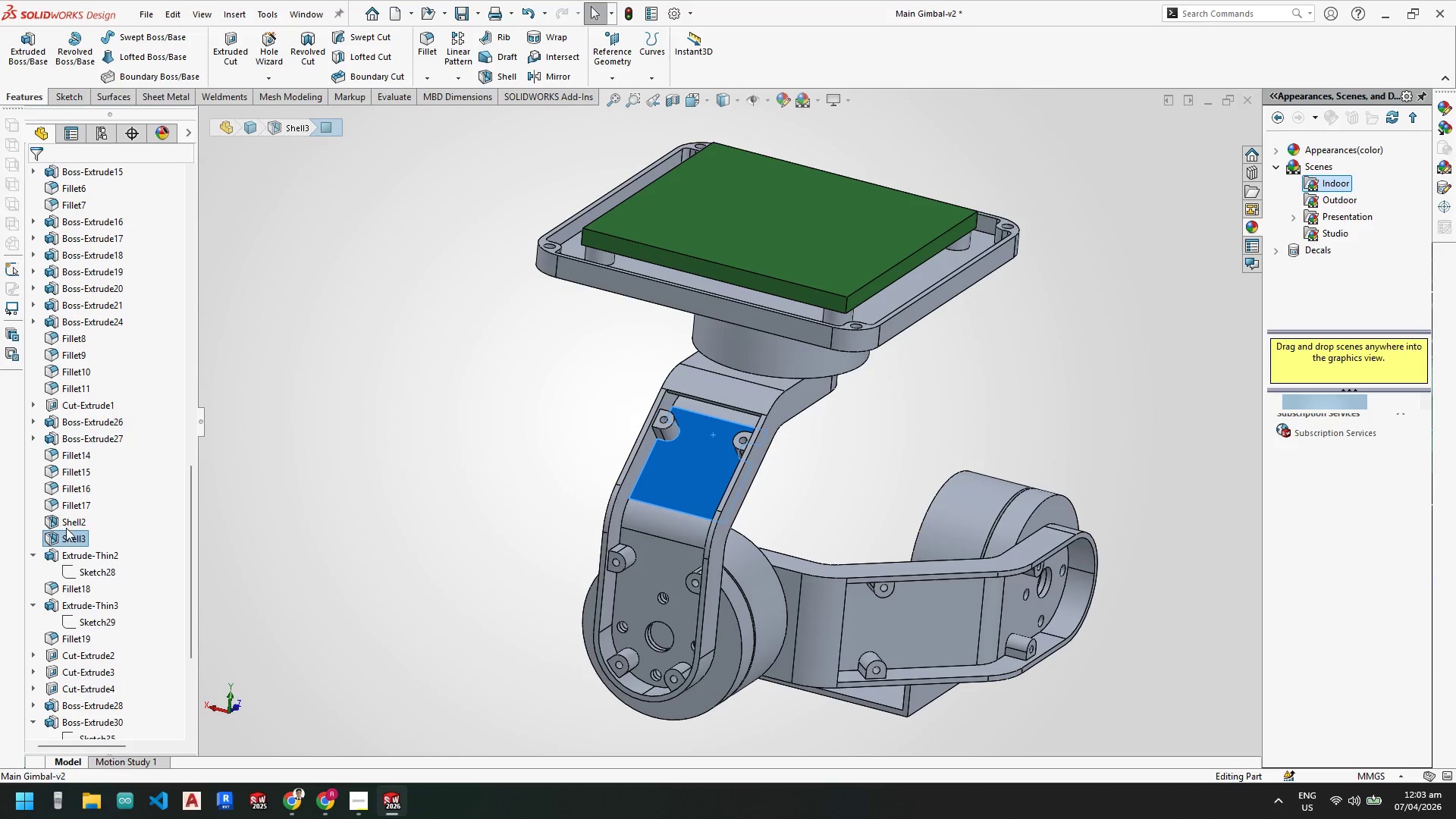 
left_click([66, 535])
 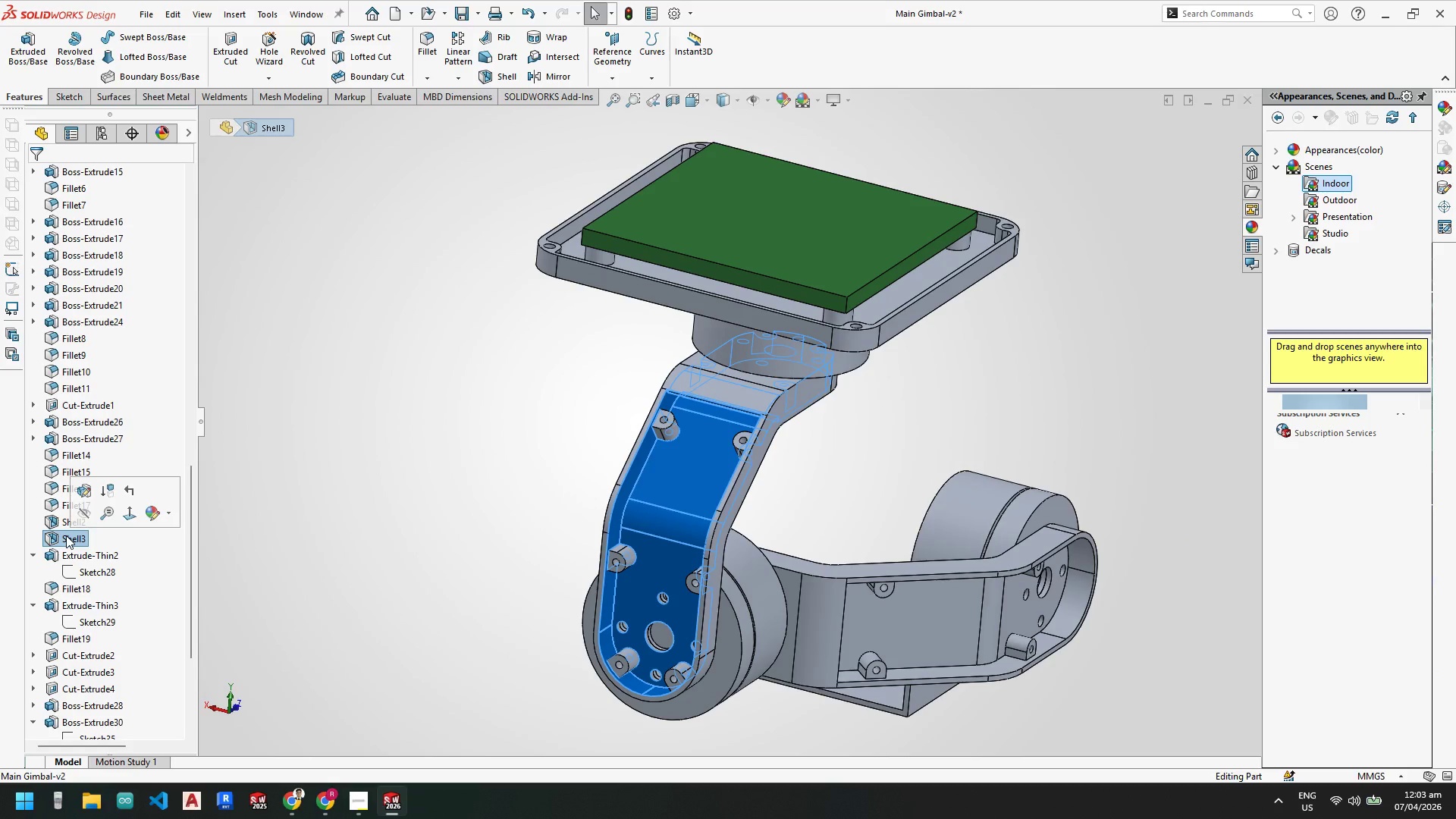 
right_click([66, 535])
 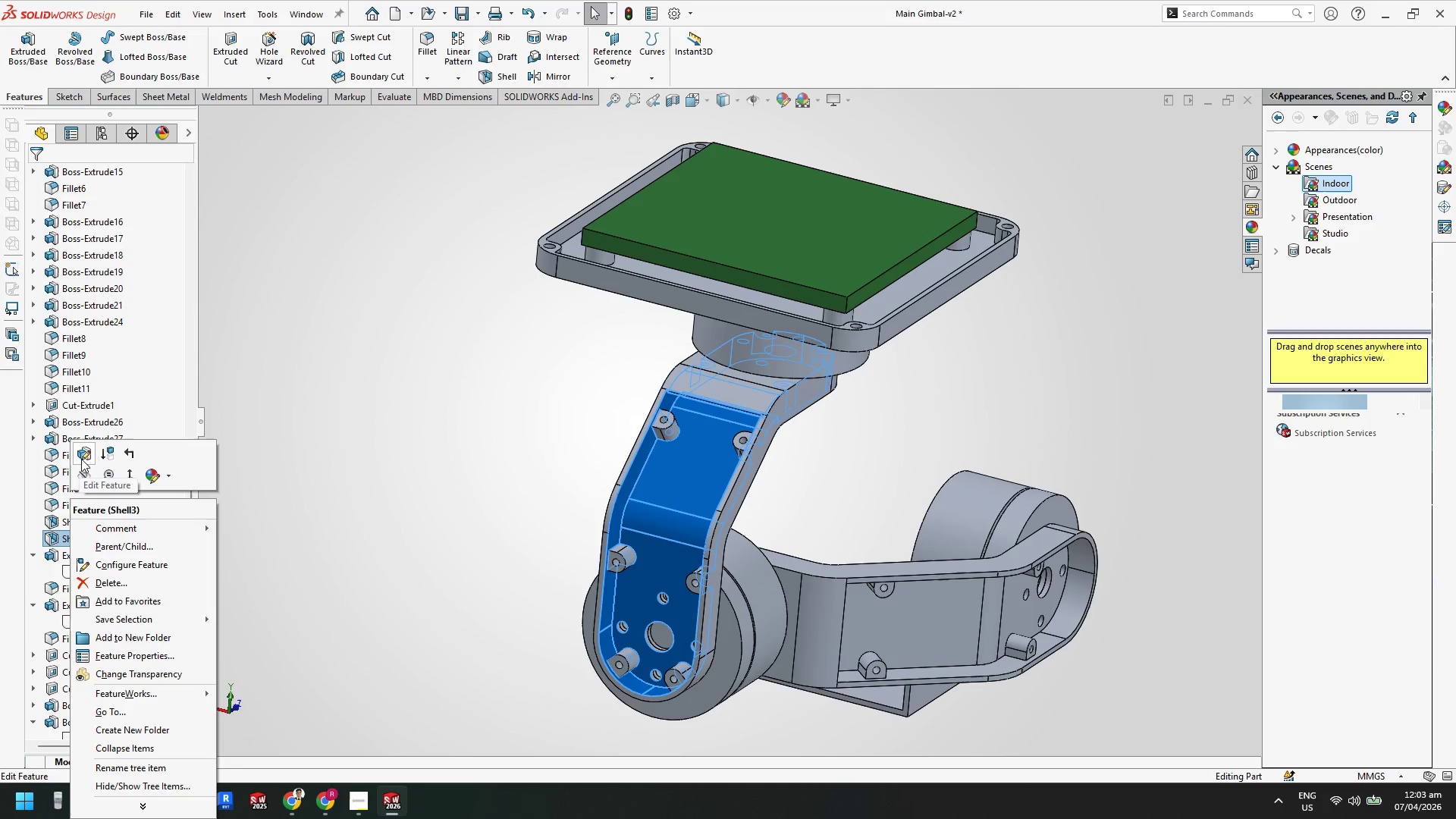 
left_click([81, 459])
 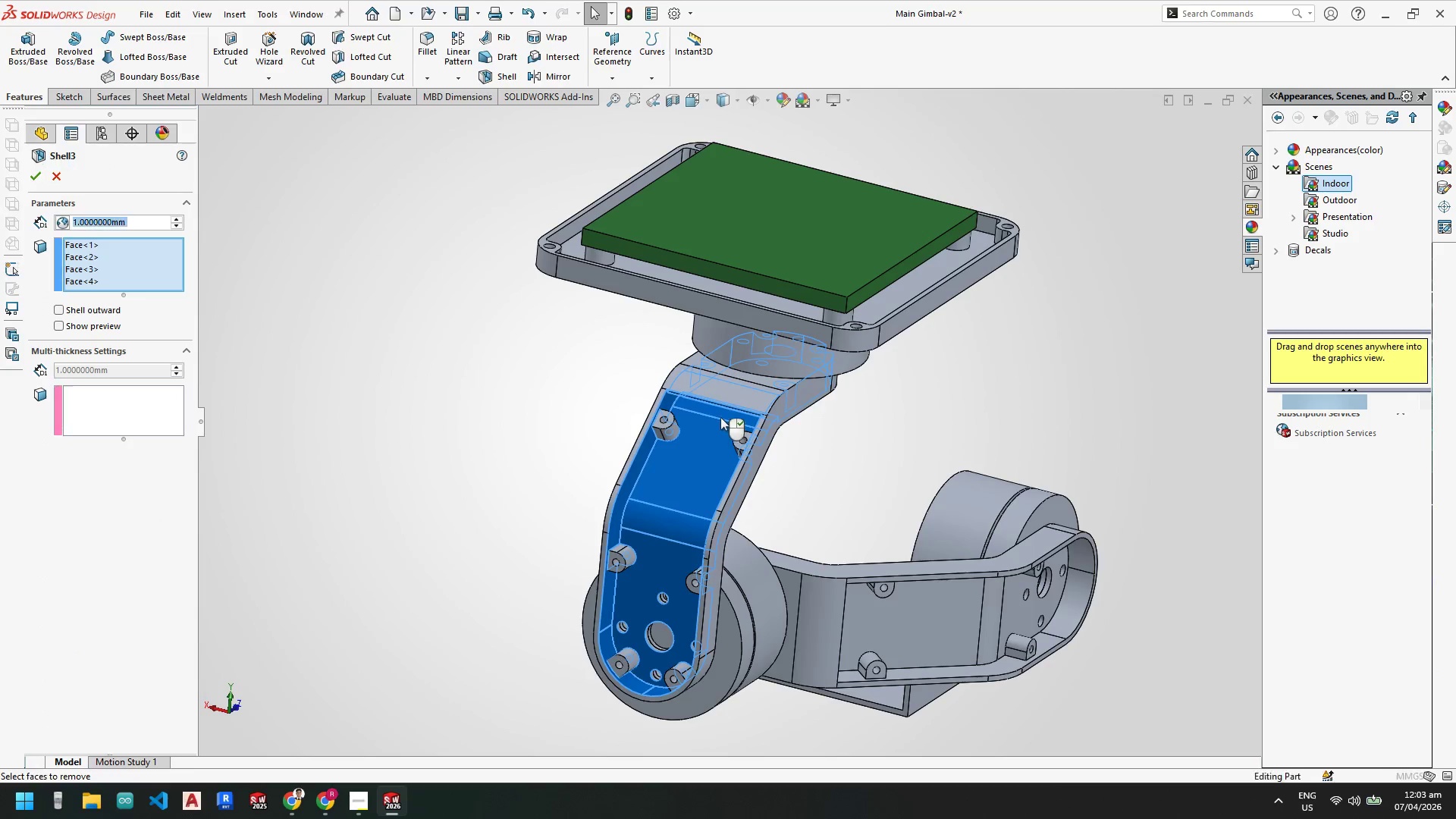 
left_click([715, 372])
 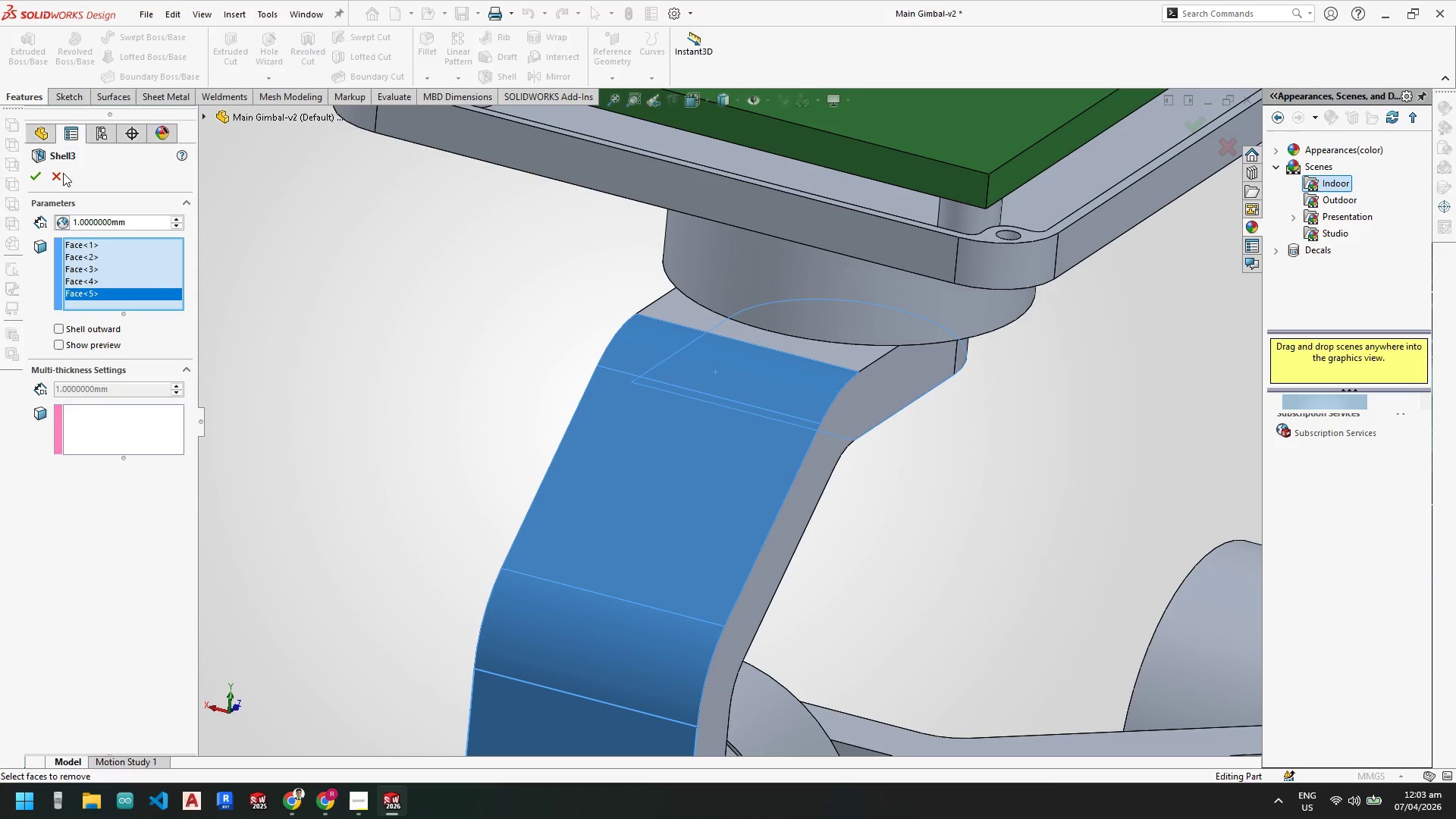 
scroll: coordinate [720, 409], scroll_direction: down, amount: 4.0
 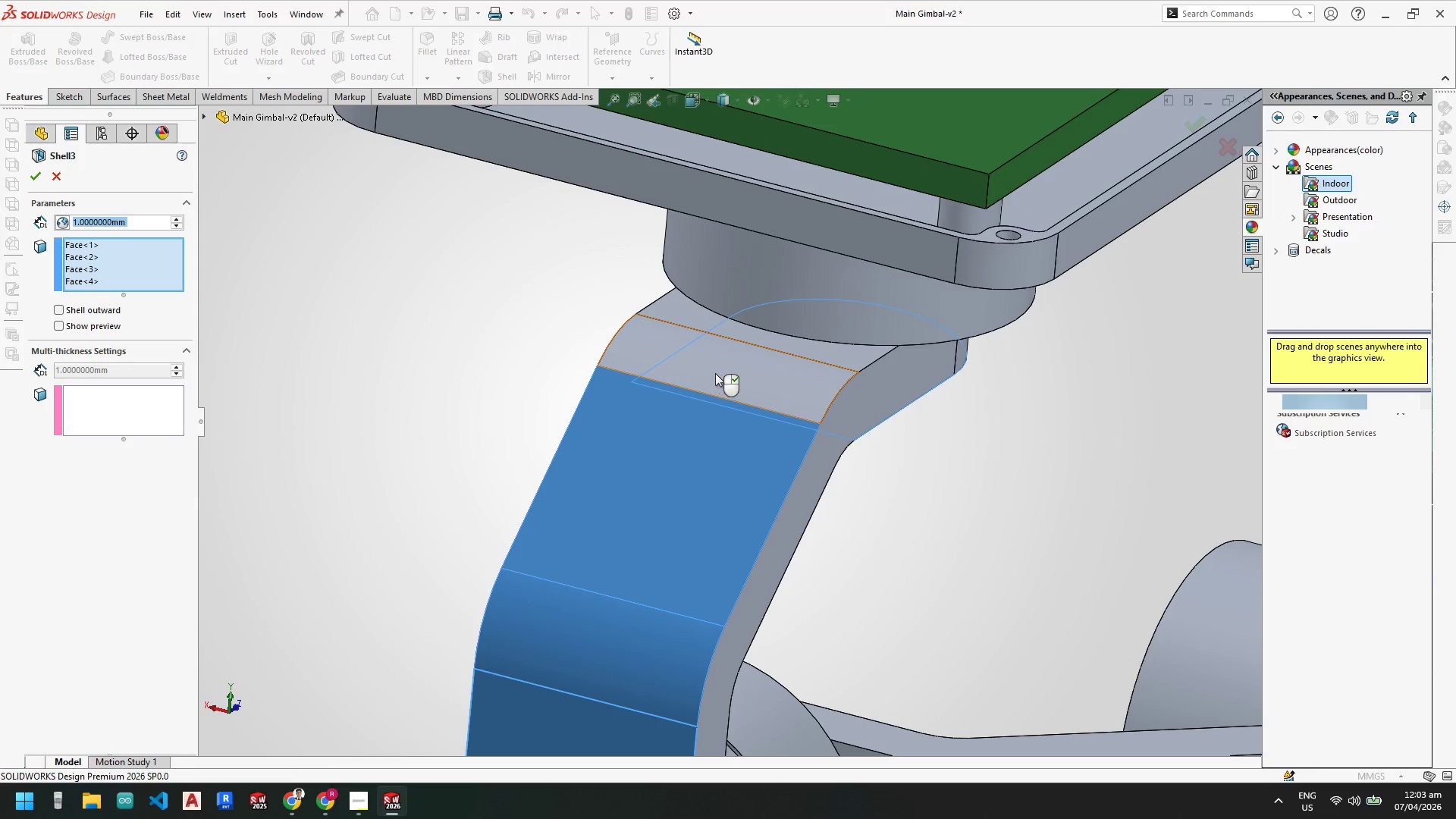 
left_click([31, 170])
 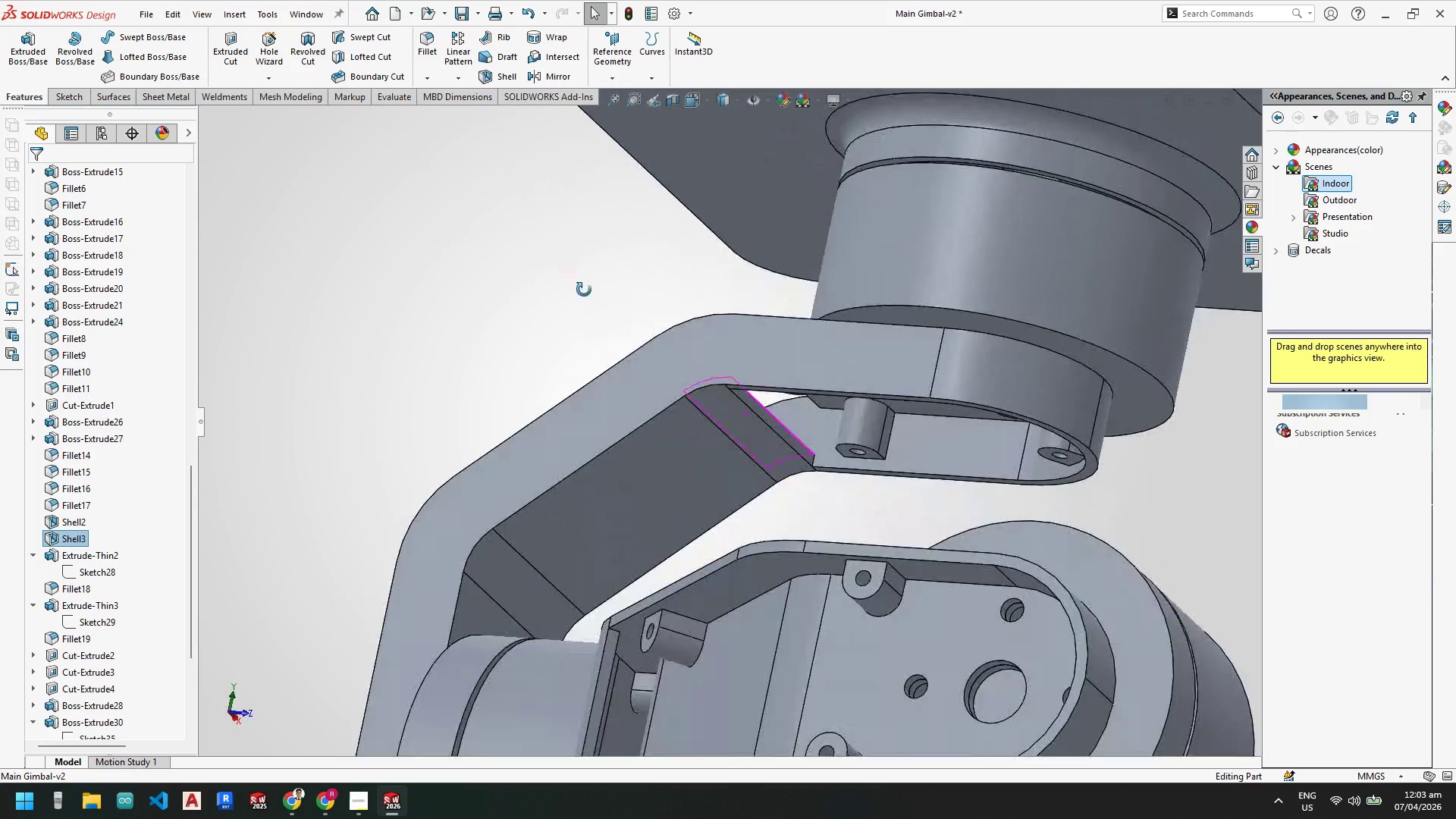 
wait(7.45)
 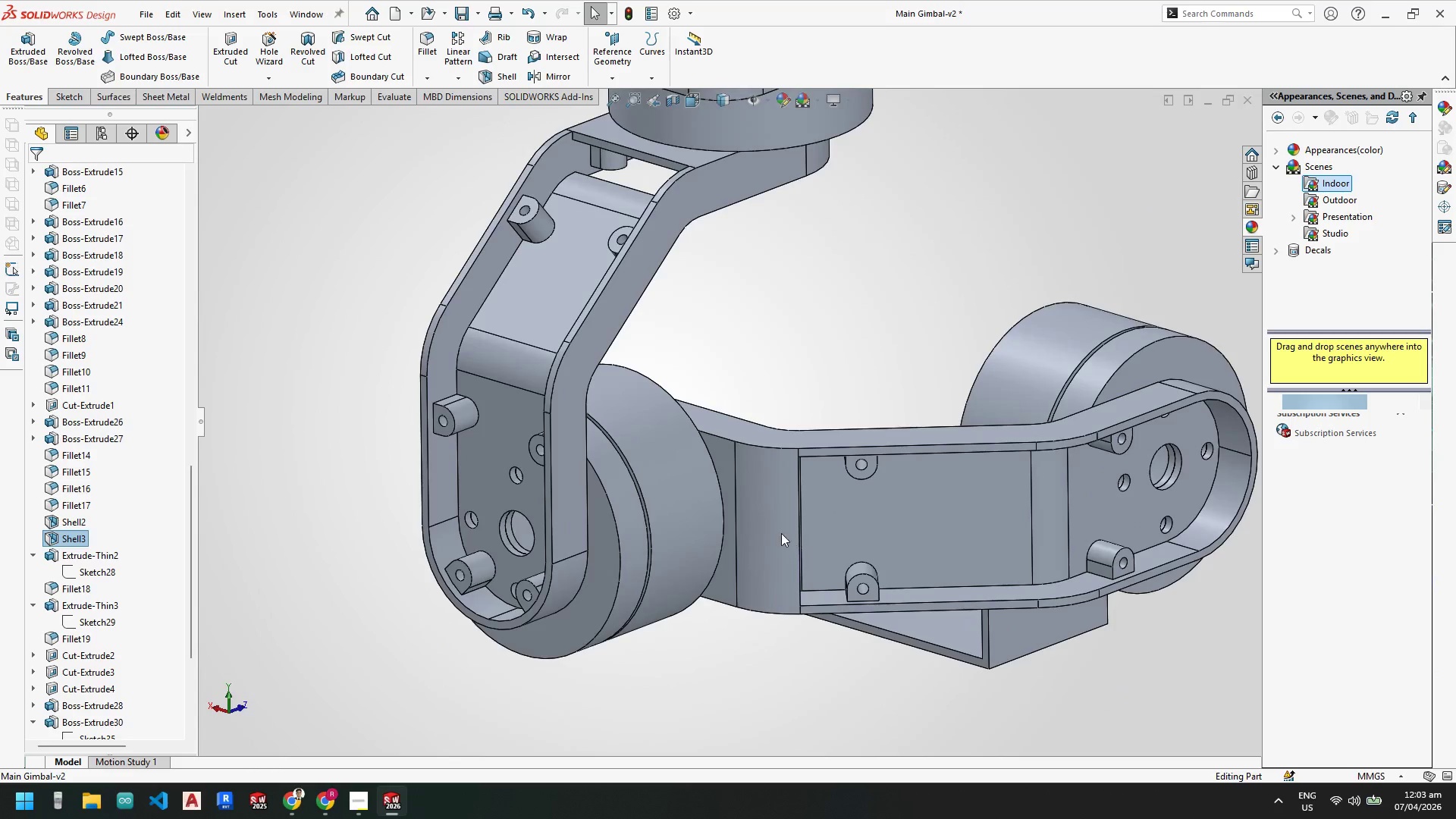 
left_click([774, 529])
 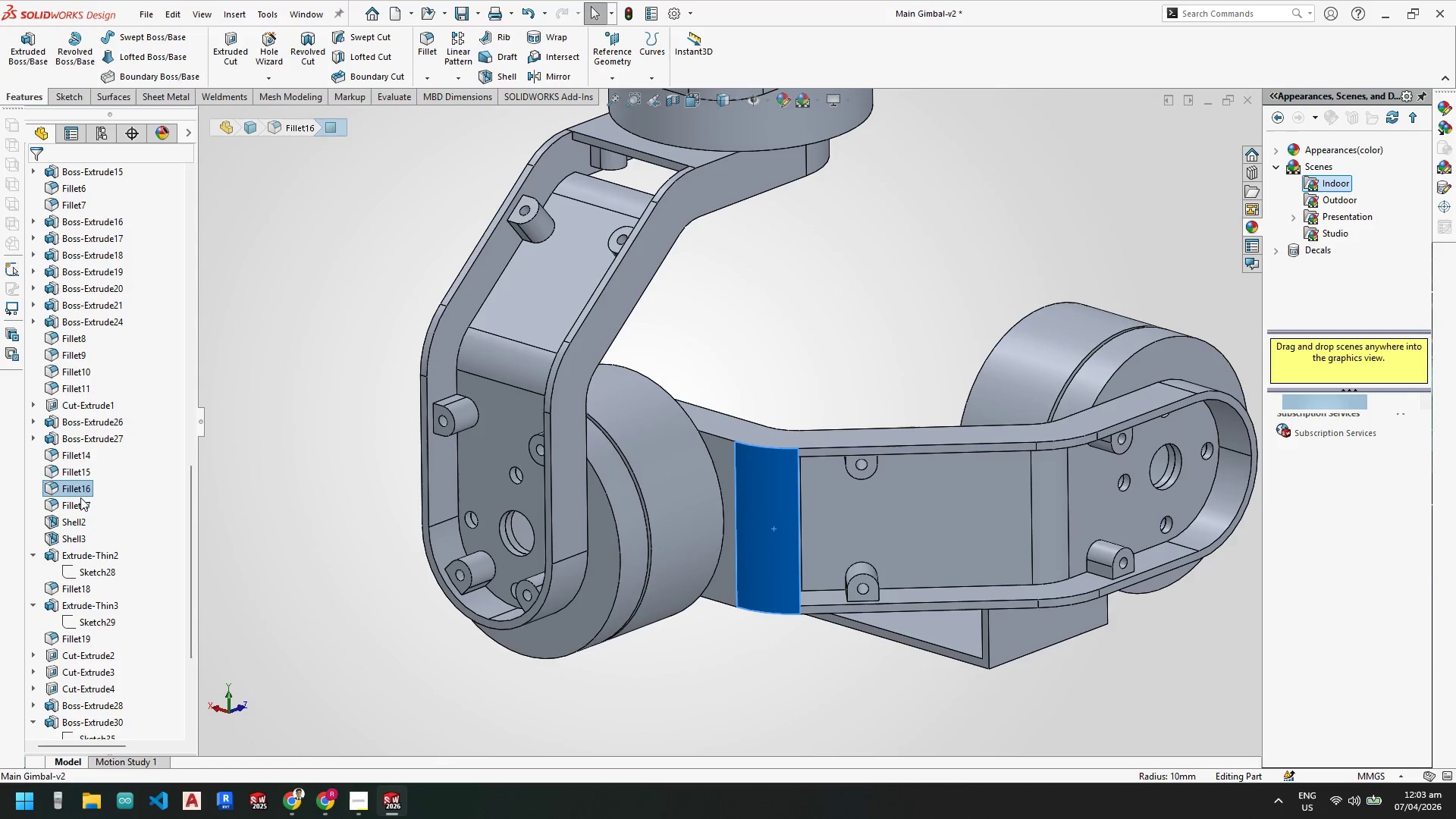 
scroll: coordinate [805, 574], scroll_direction: up, amount: 2.0
 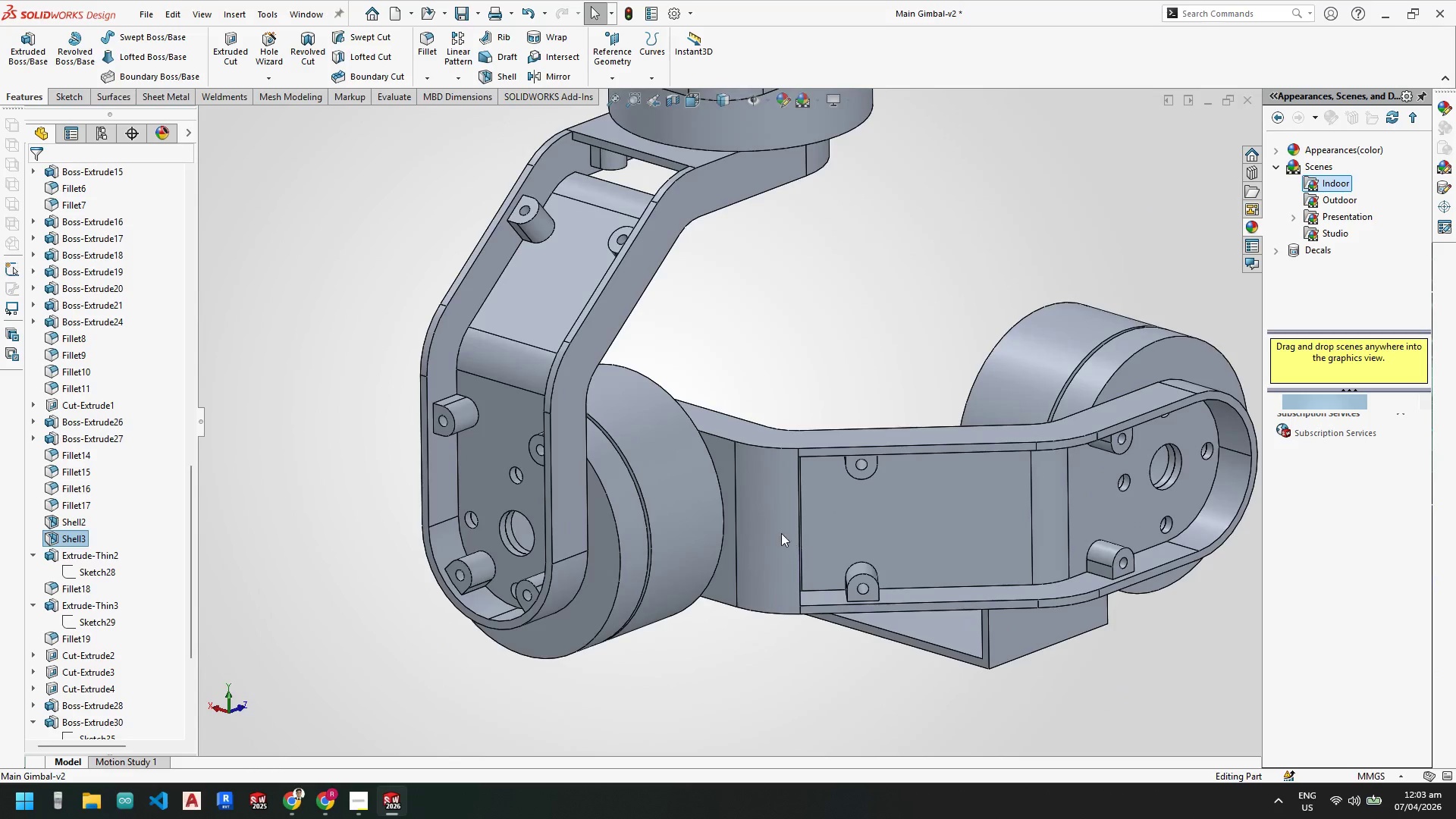 
left_click([76, 518])
 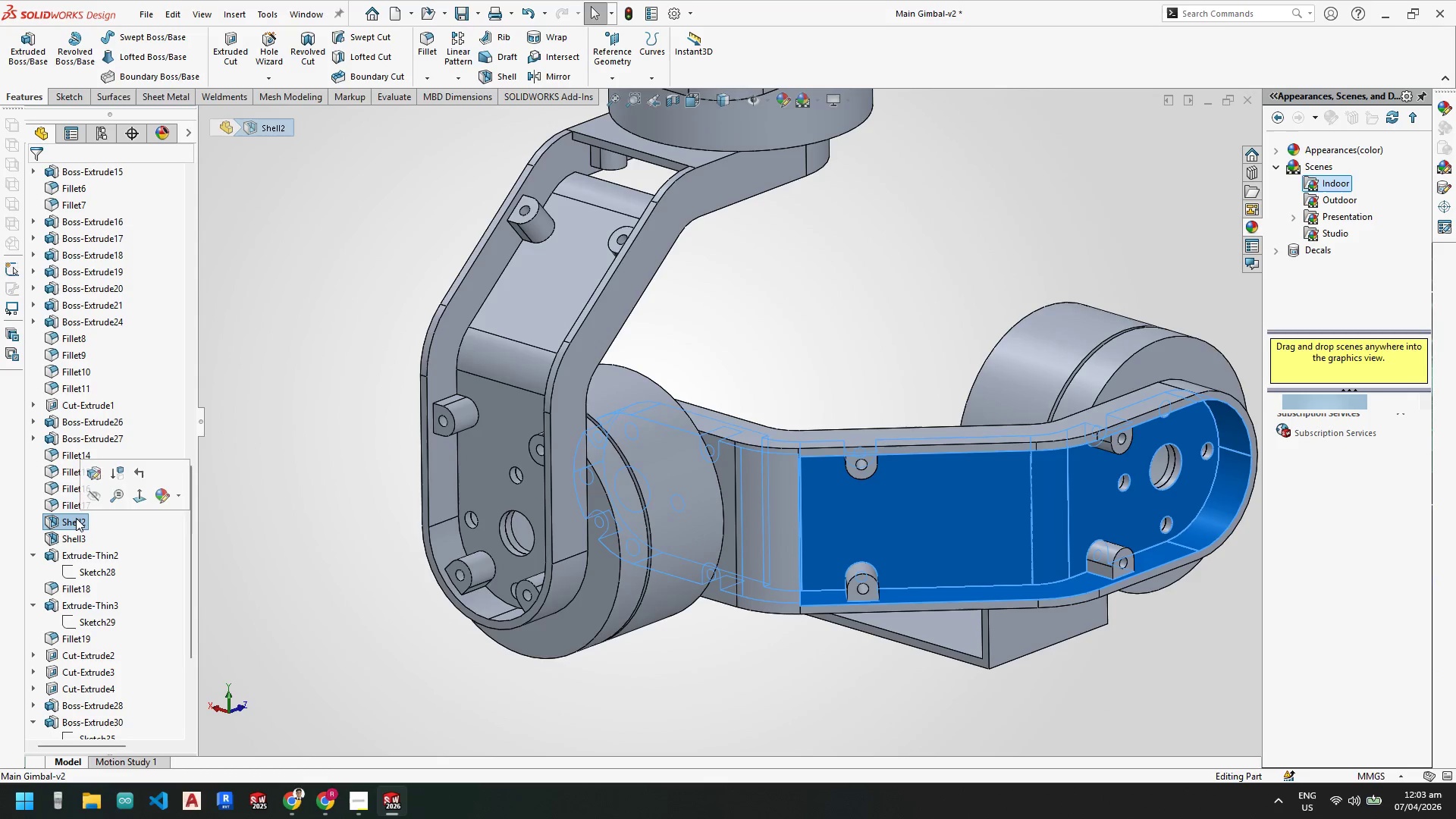 
right_click([76, 518])
 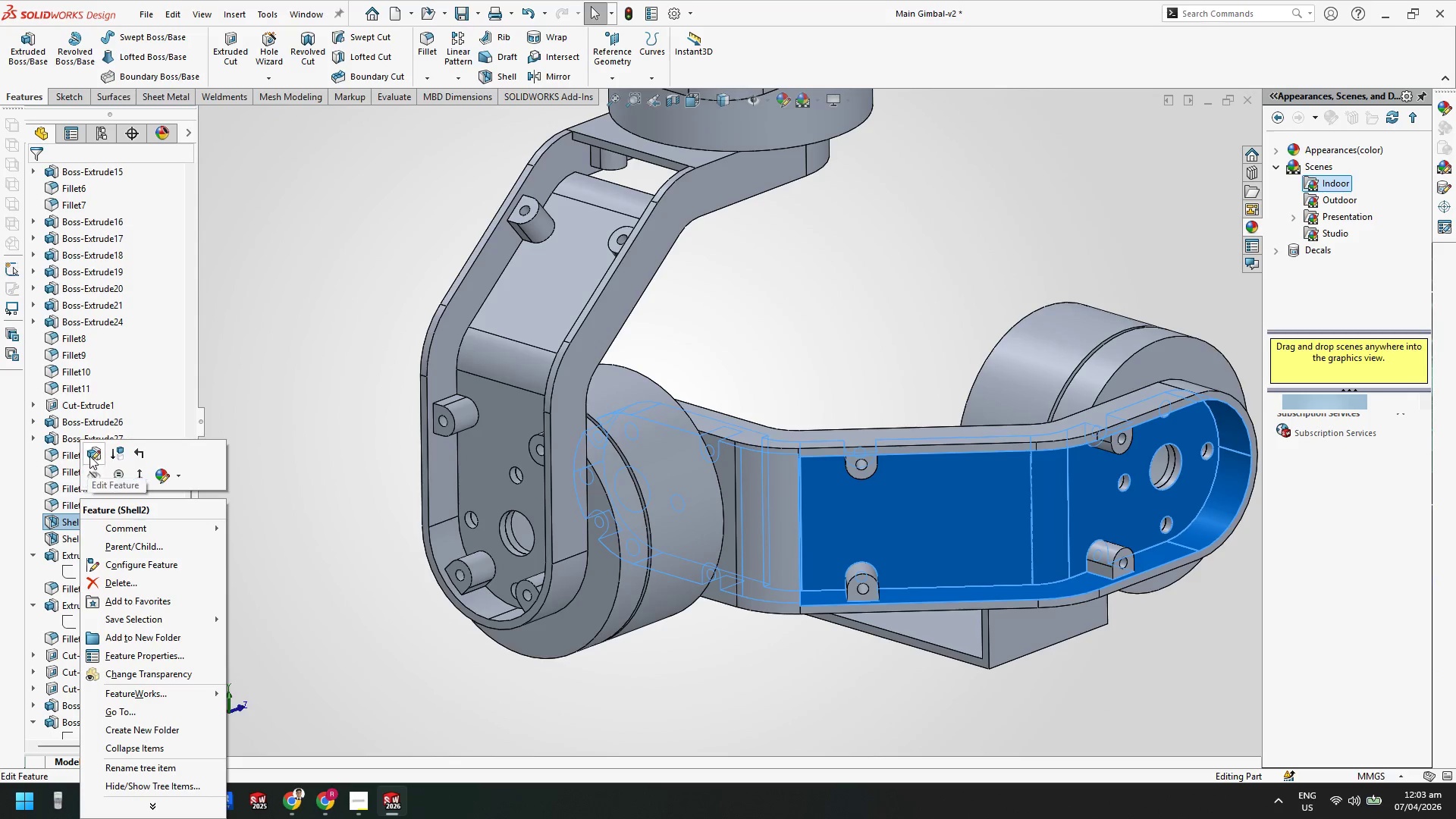 
left_click([89, 454])
 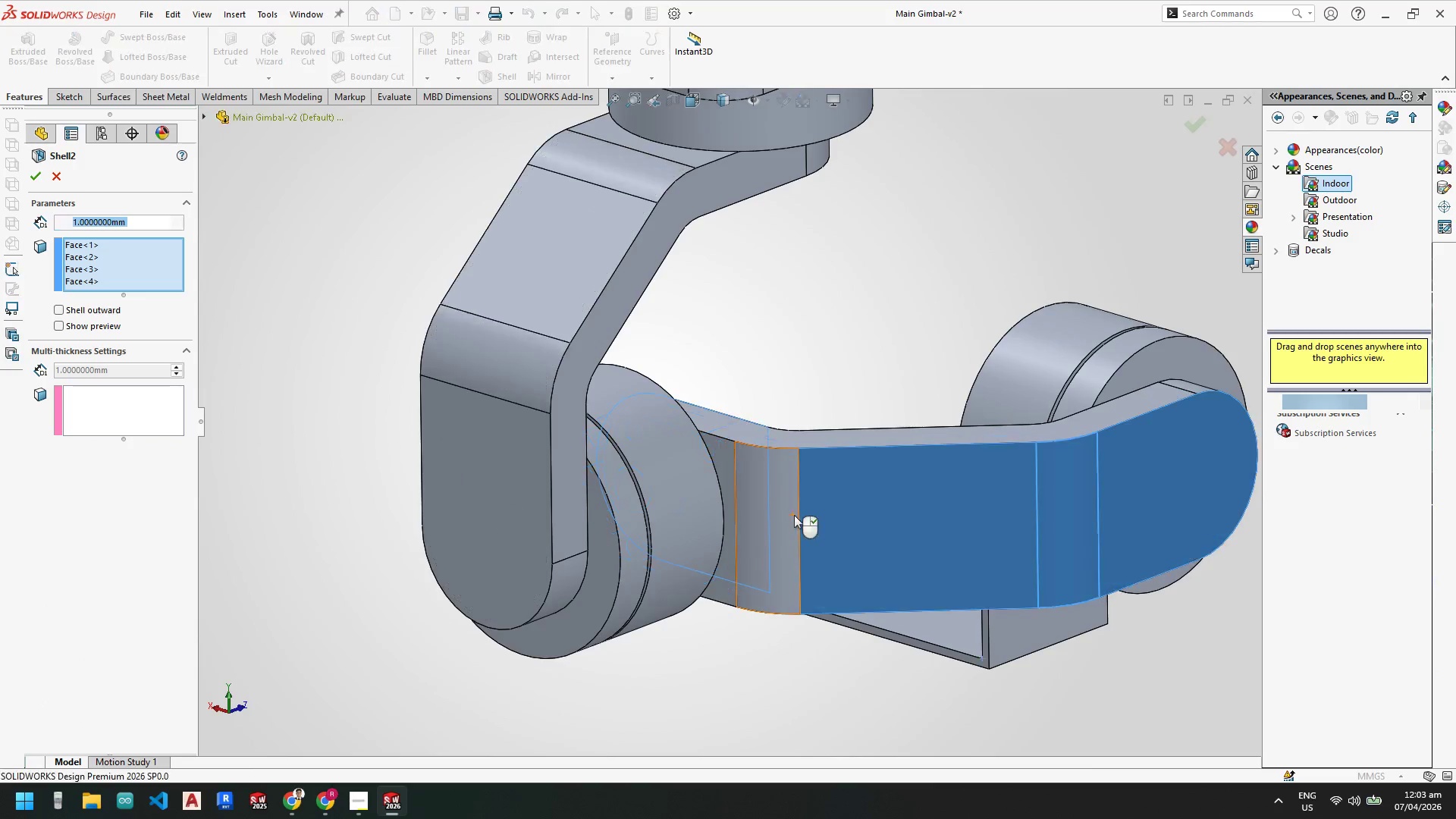 
left_click([770, 510])
 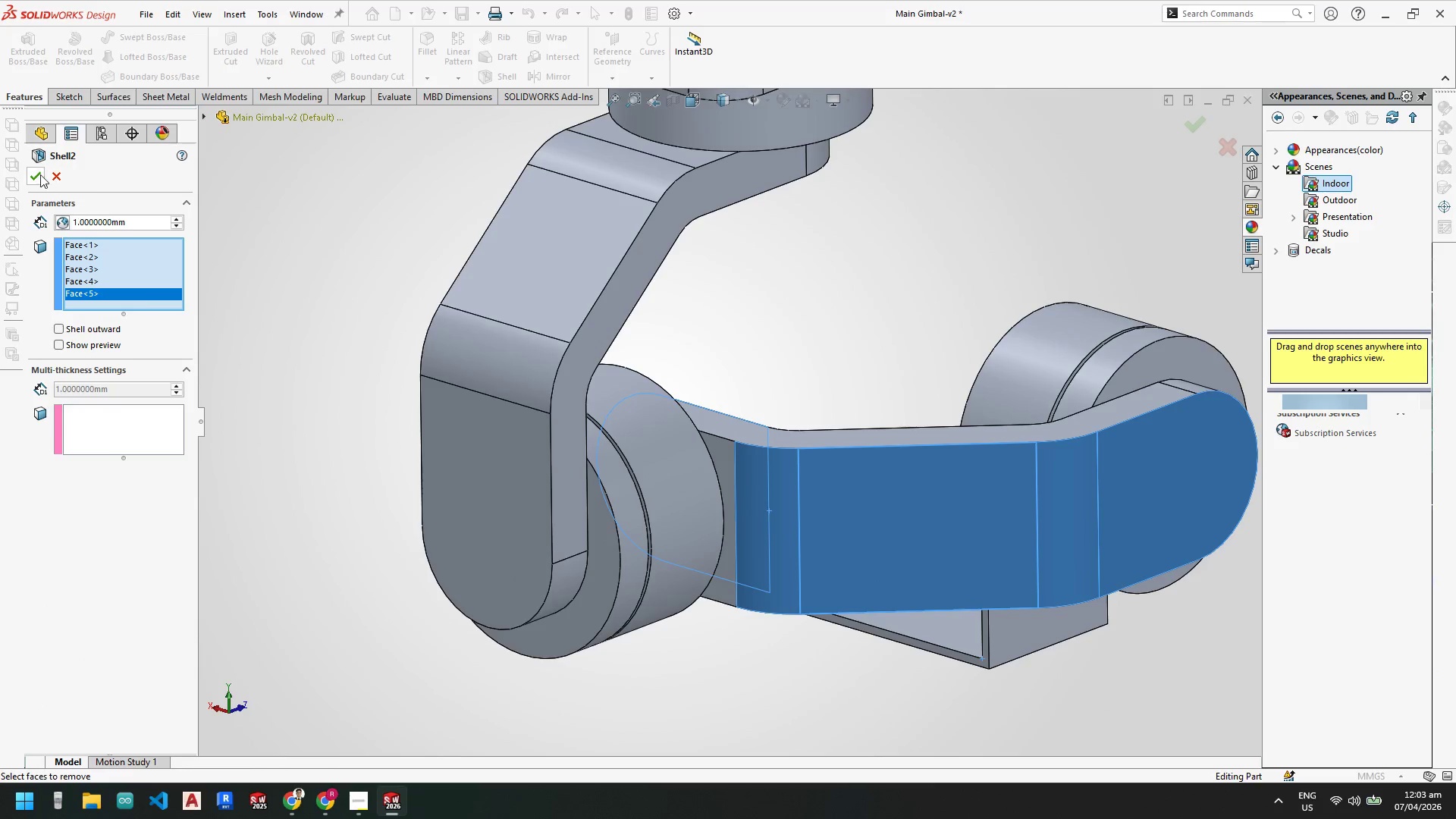 
left_click([36, 174])
 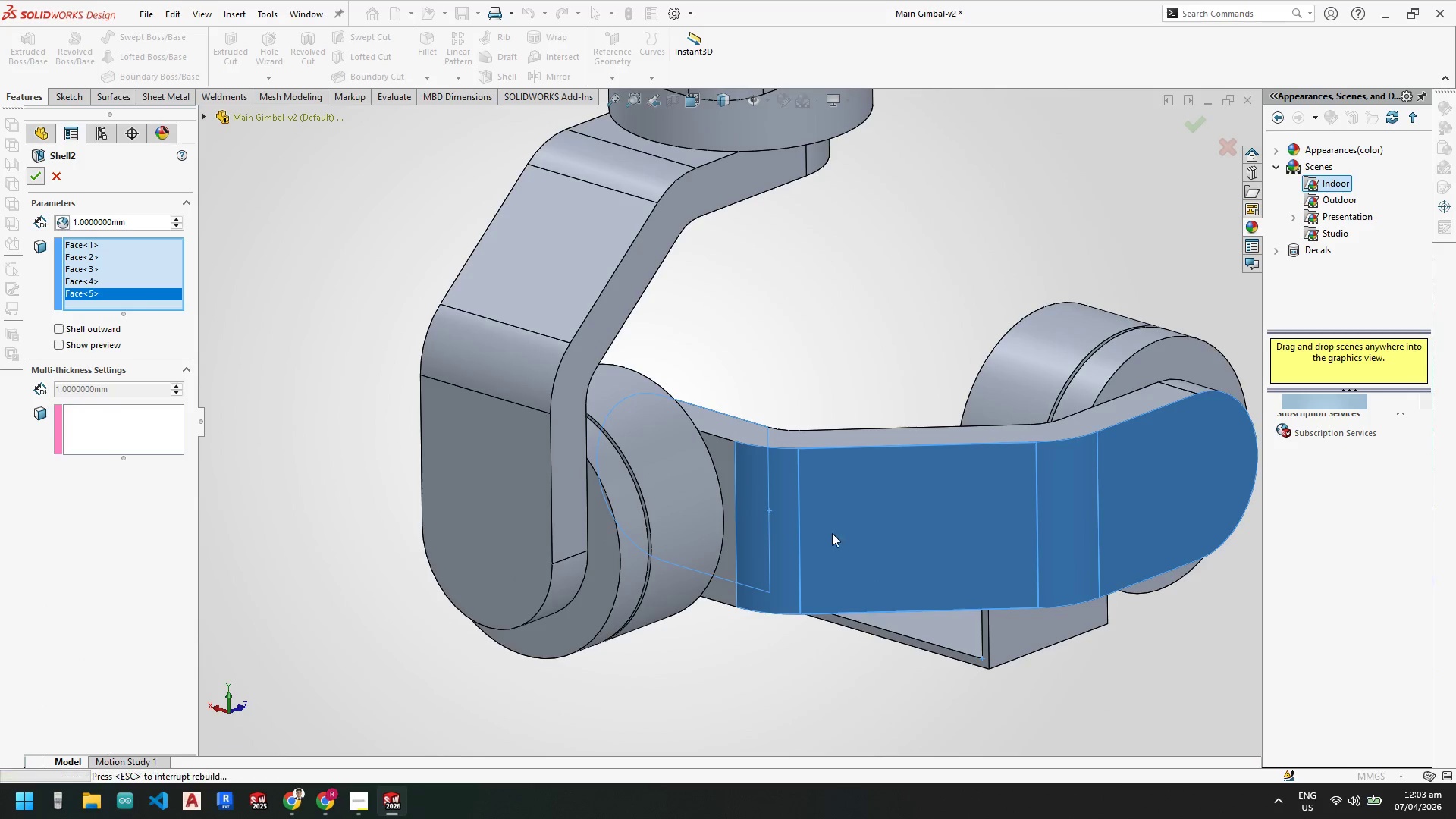 
scroll: coordinate [786, 496], scroll_direction: up, amount: 2.0
 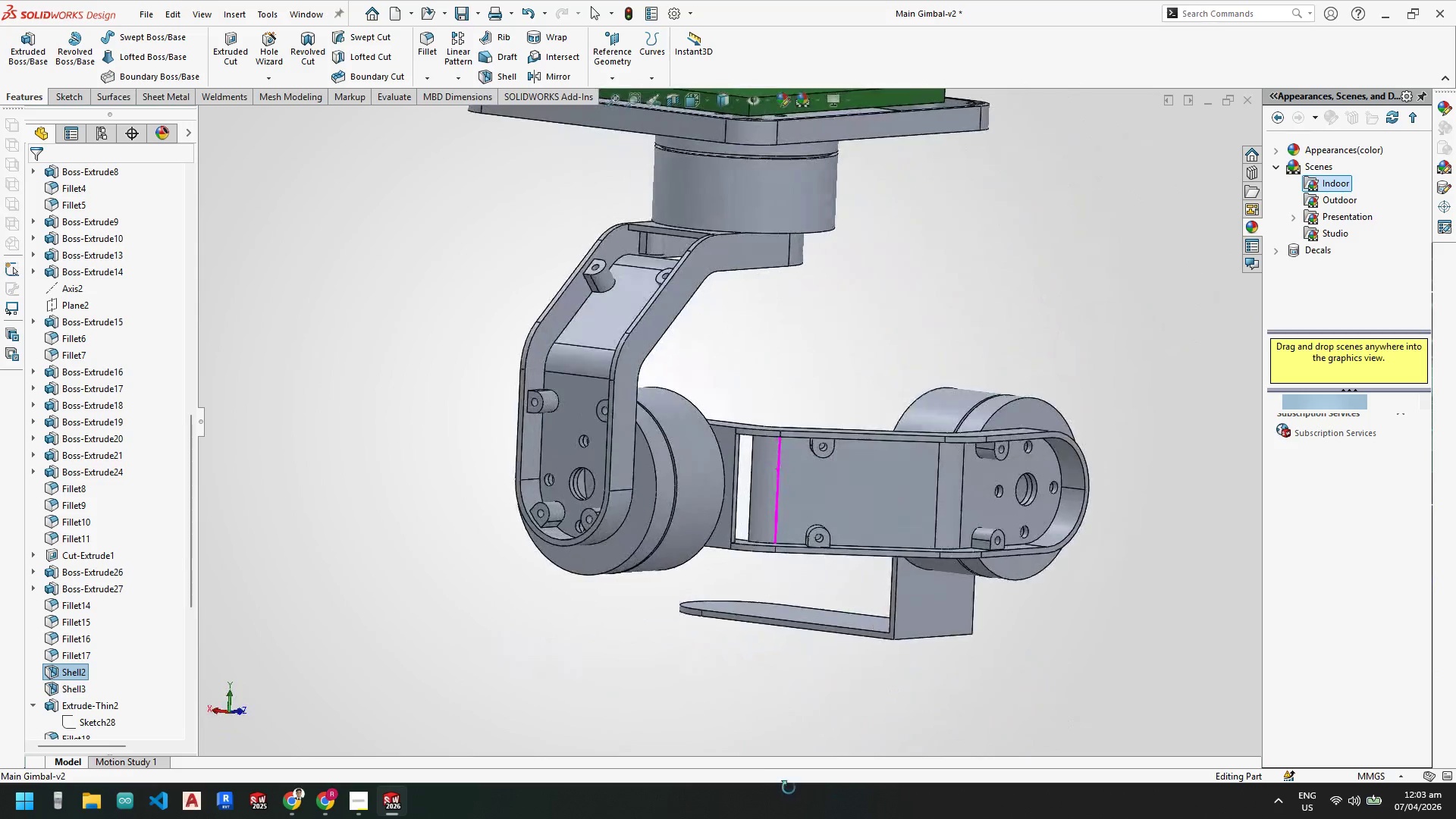 
wait(8.98)
 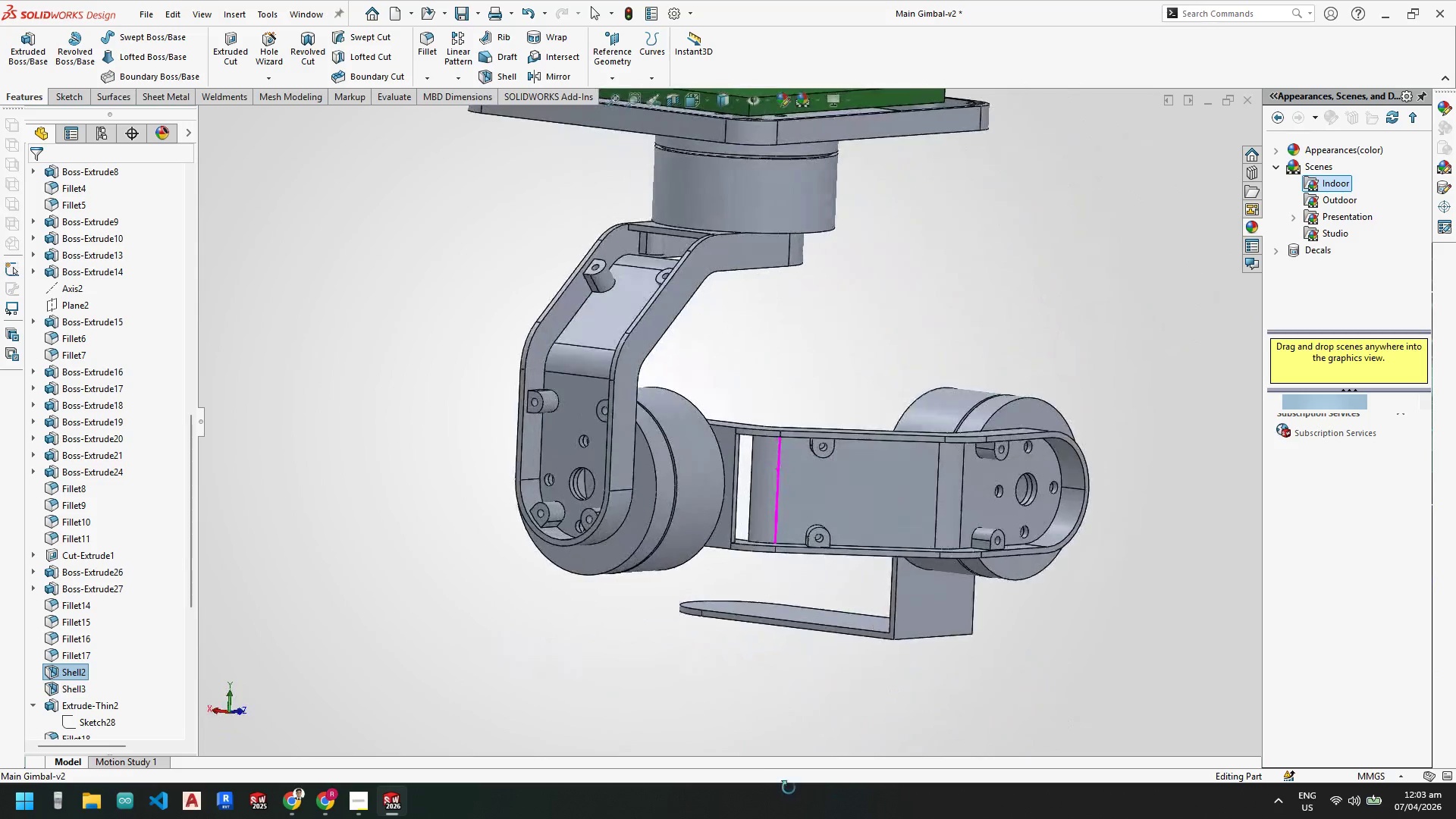 
scroll: coordinate [752, 435], scroll_direction: down, amount: 6.0
 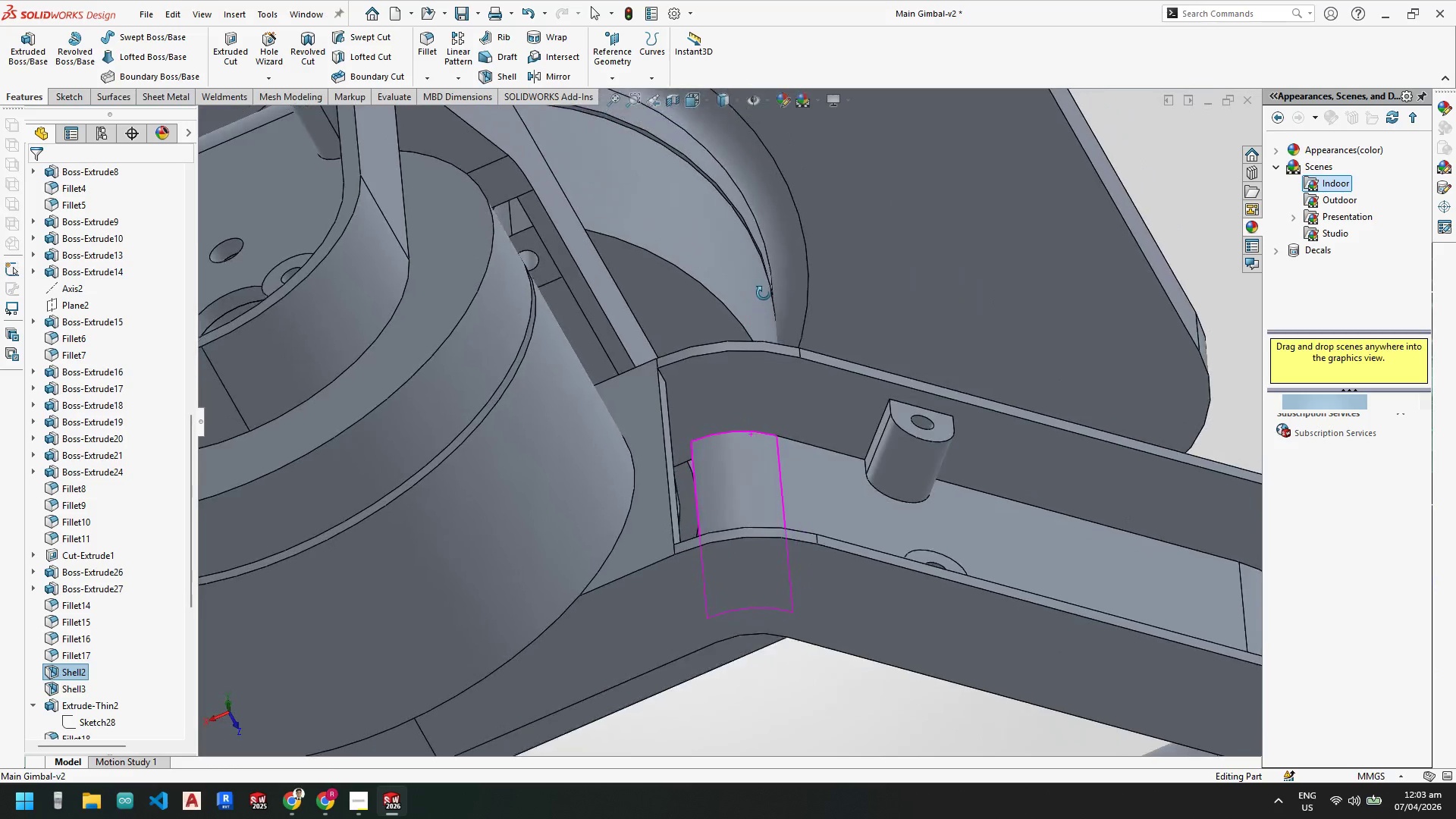 
scroll: coordinate [808, 410], scroll_direction: up, amount: 1.0
 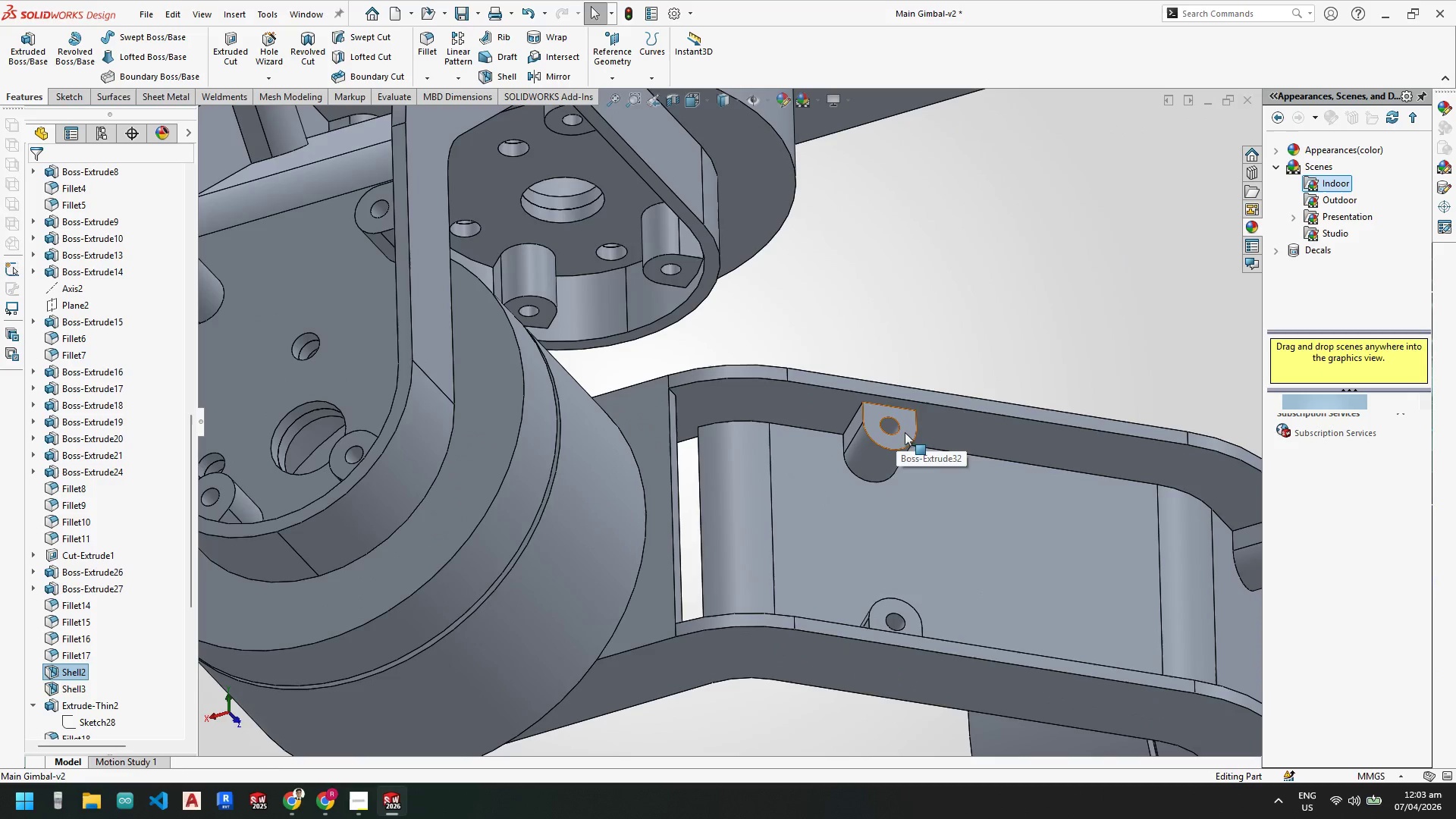 
scroll: coordinate [123, 667], scroll_direction: down, amount: 10.0
 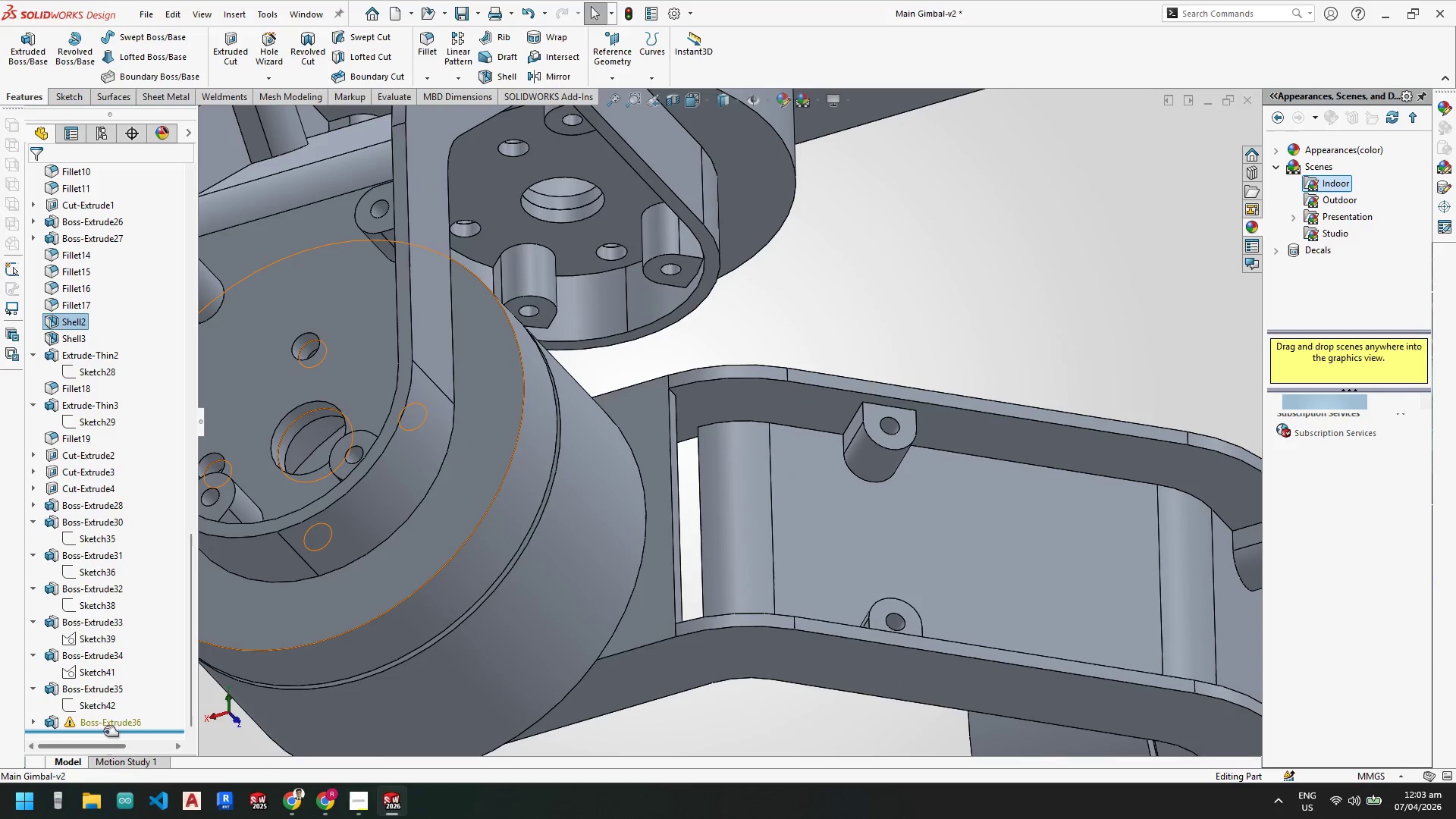 
left_click([110, 722])
 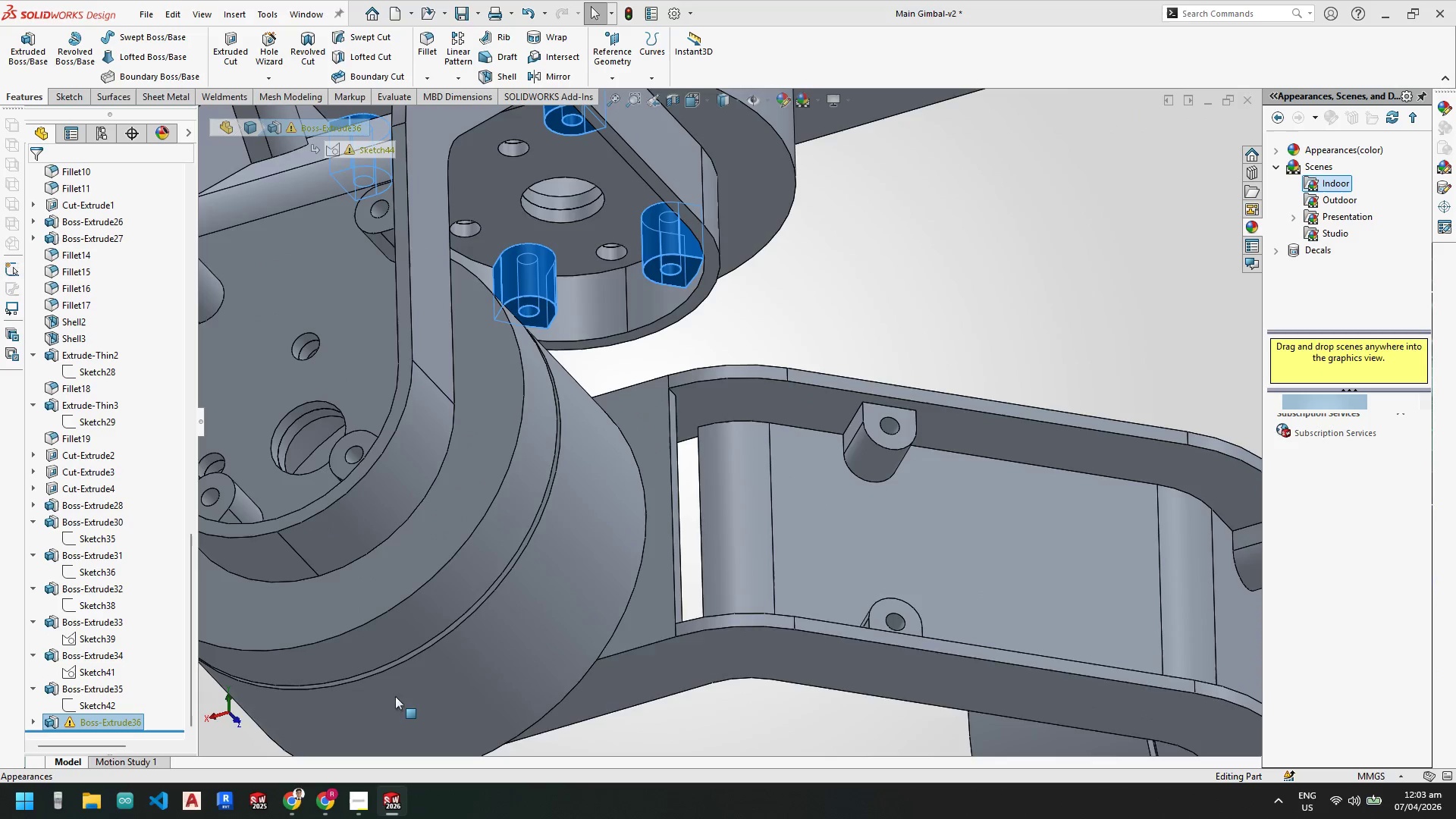 
scroll: coordinate [949, 674], scroll_direction: up, amount: 6.0
 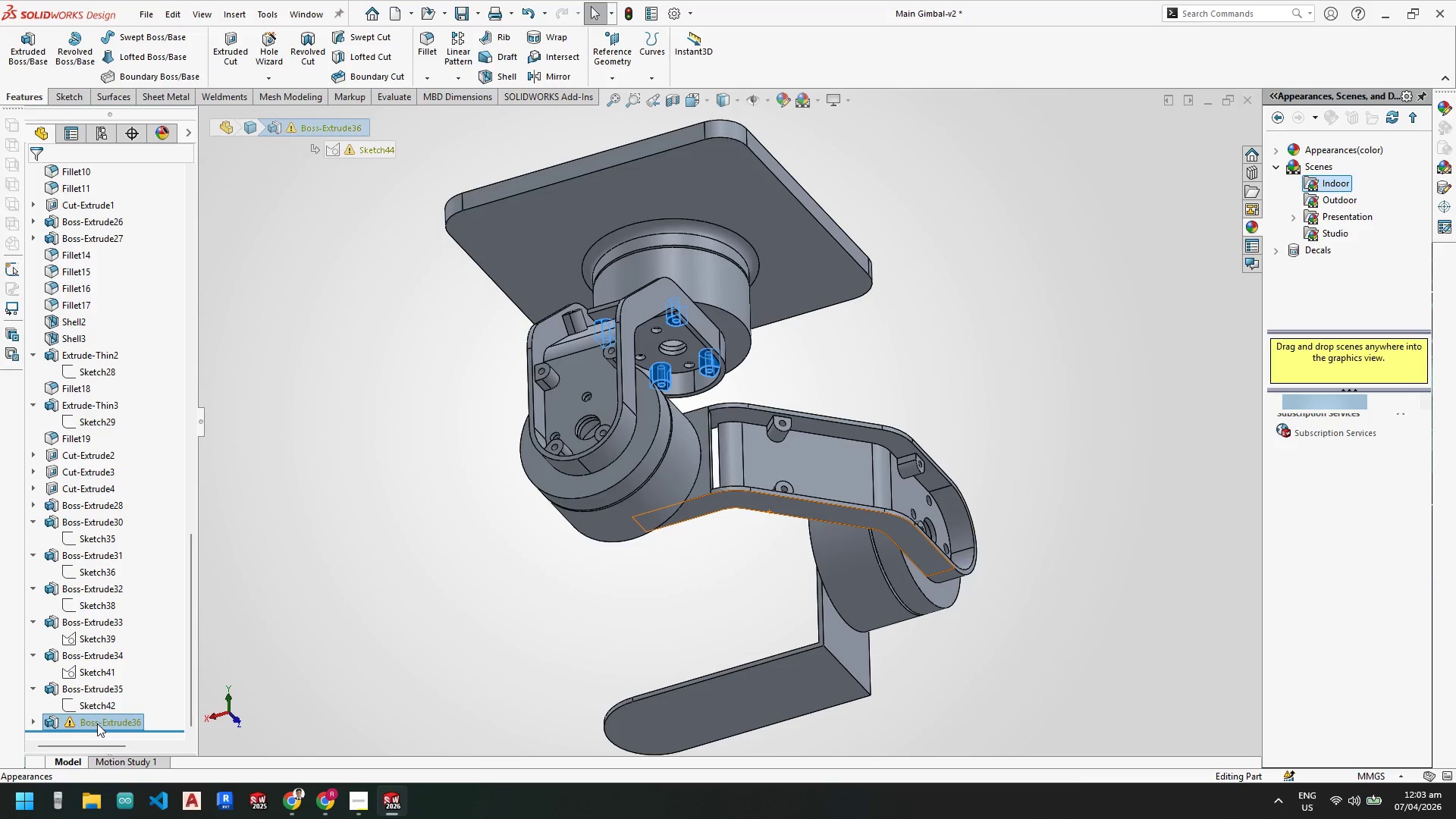 
right_click([99, 721])
 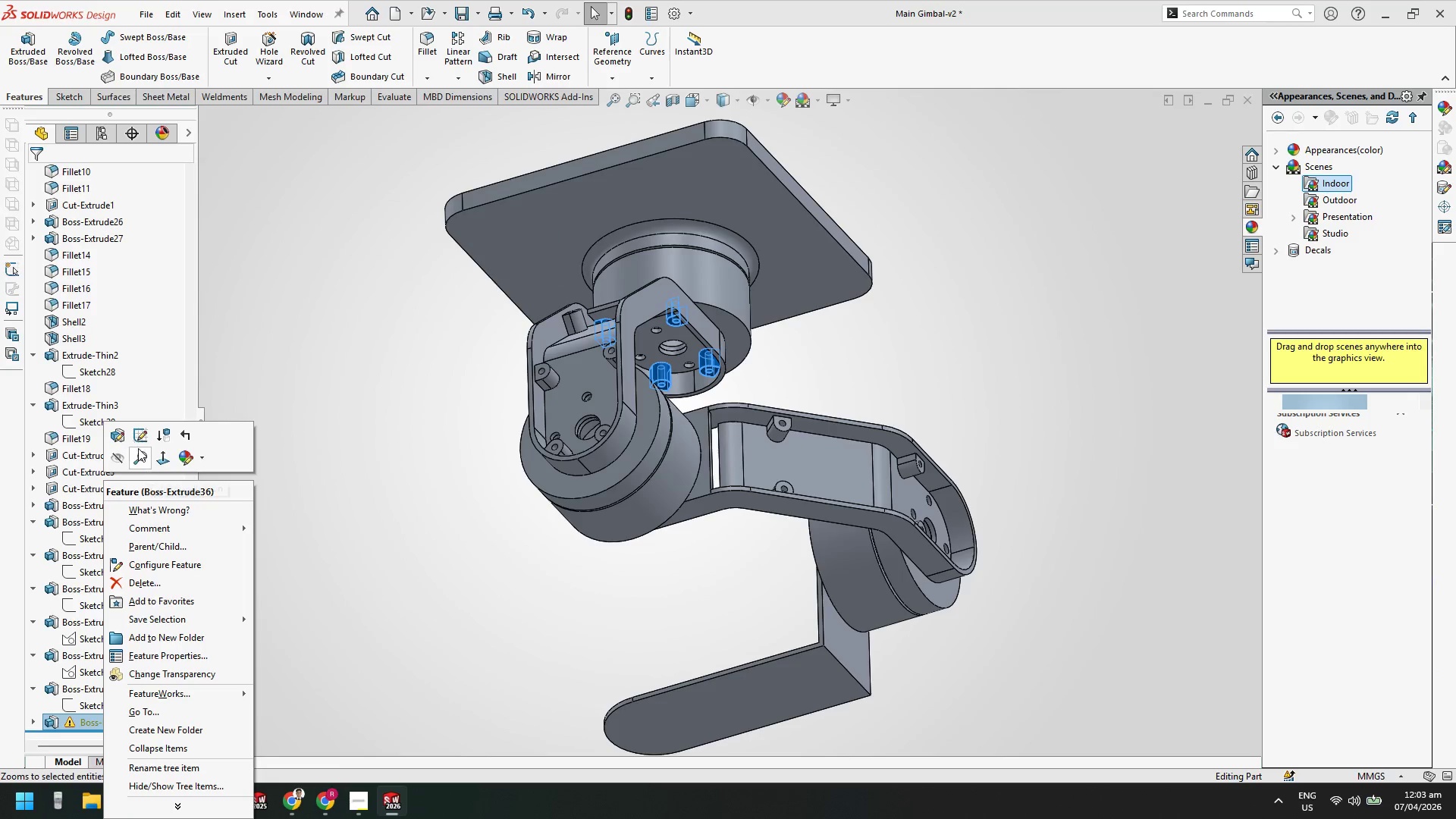 
left_click([136, 433])
 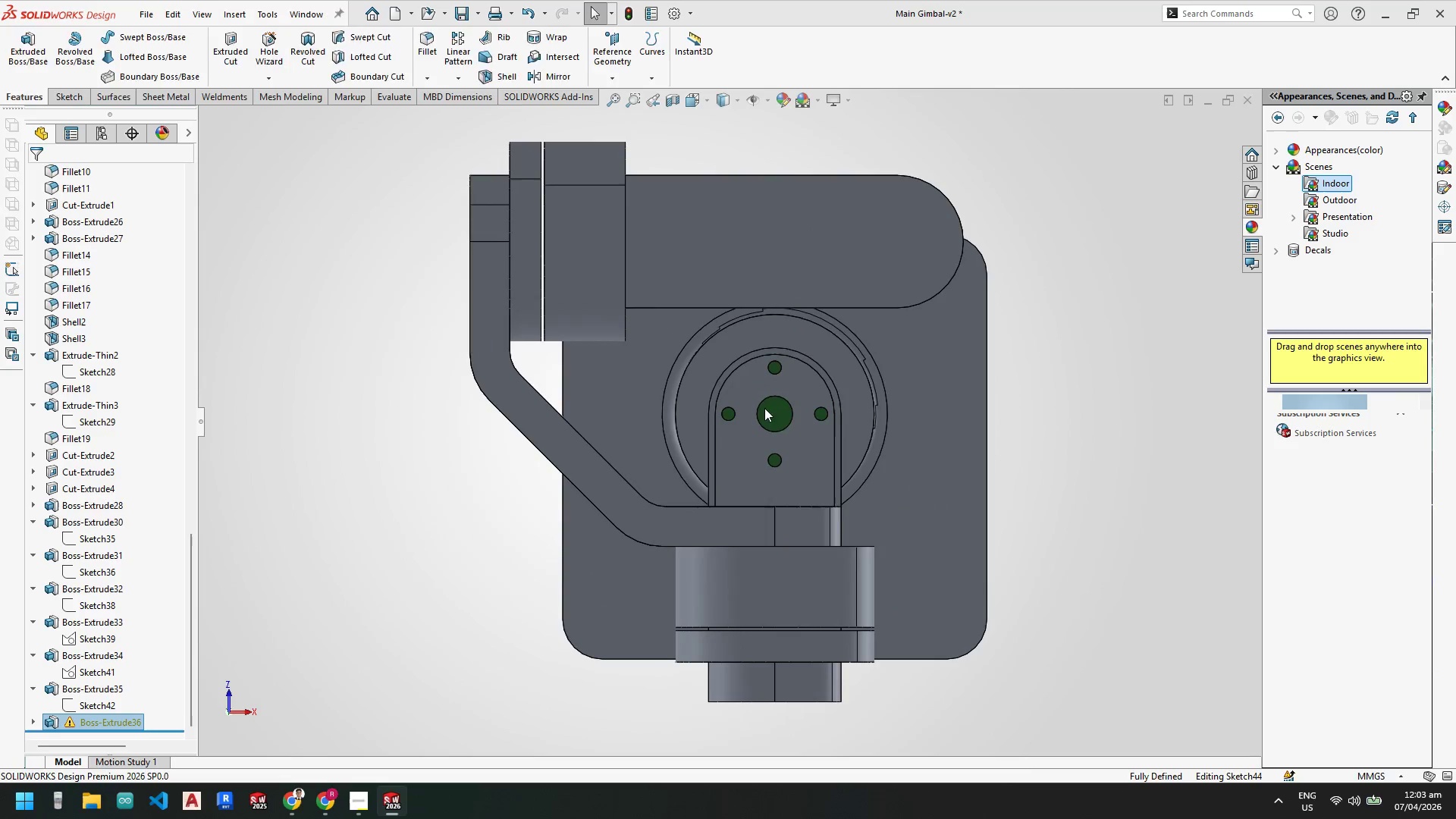 
scroll: coordinate [620, 588], scroll_direction: down, amount: 8.0
 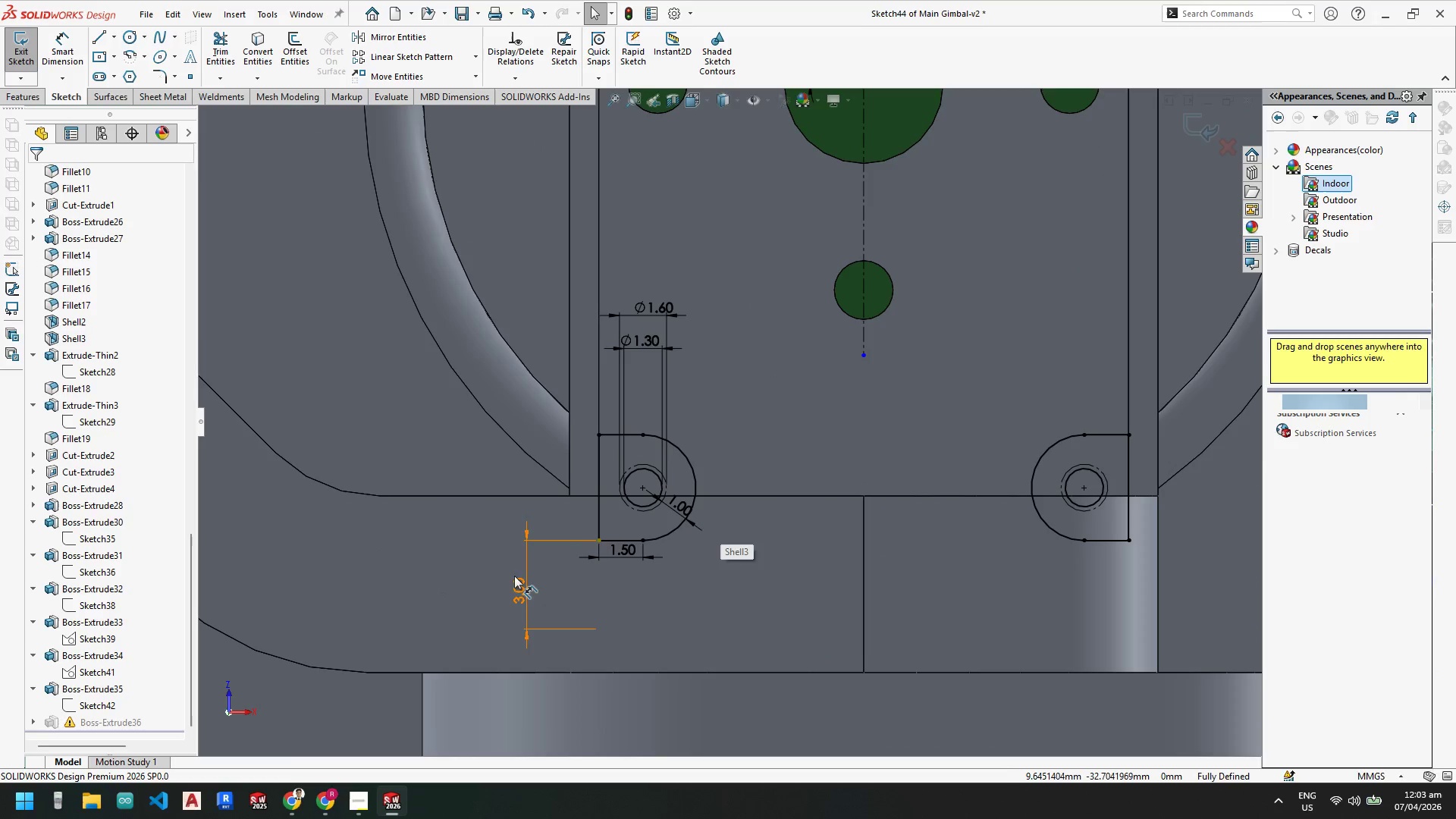 
left_click([519, 579])
 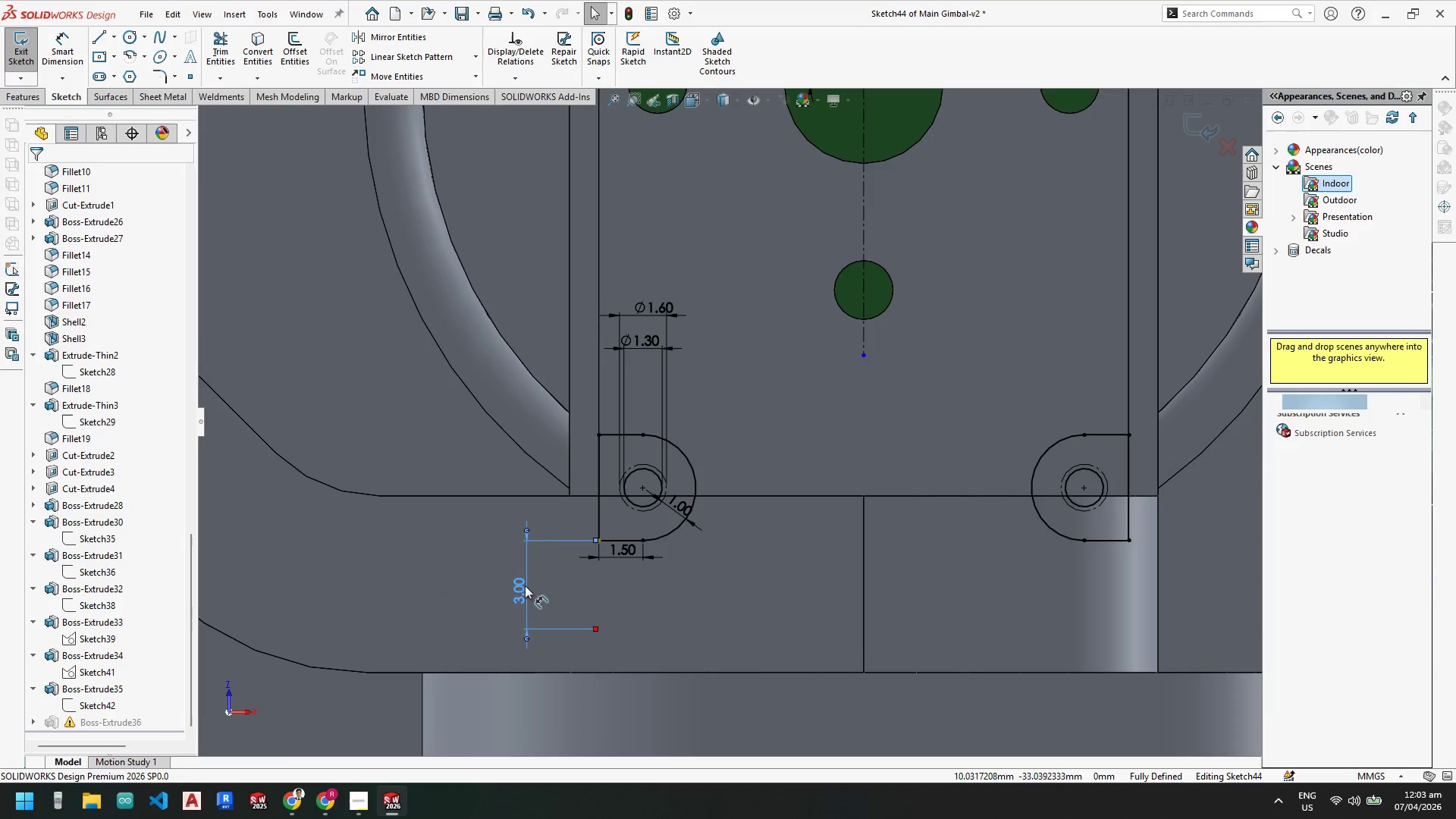 
key(Delete)
 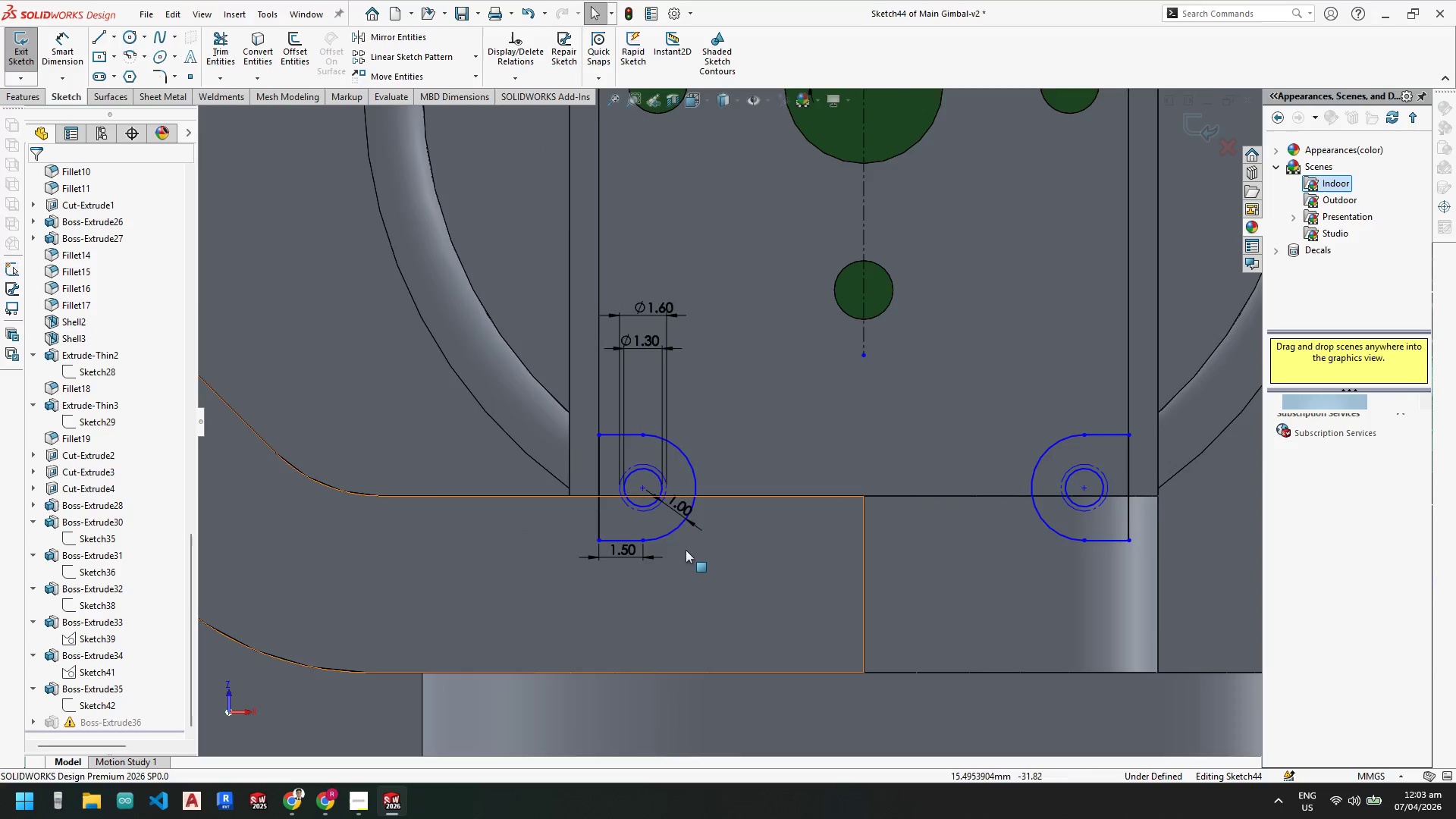 
scroll: coordinate [669, 512], scroll_direction: up, amount: 3.0
 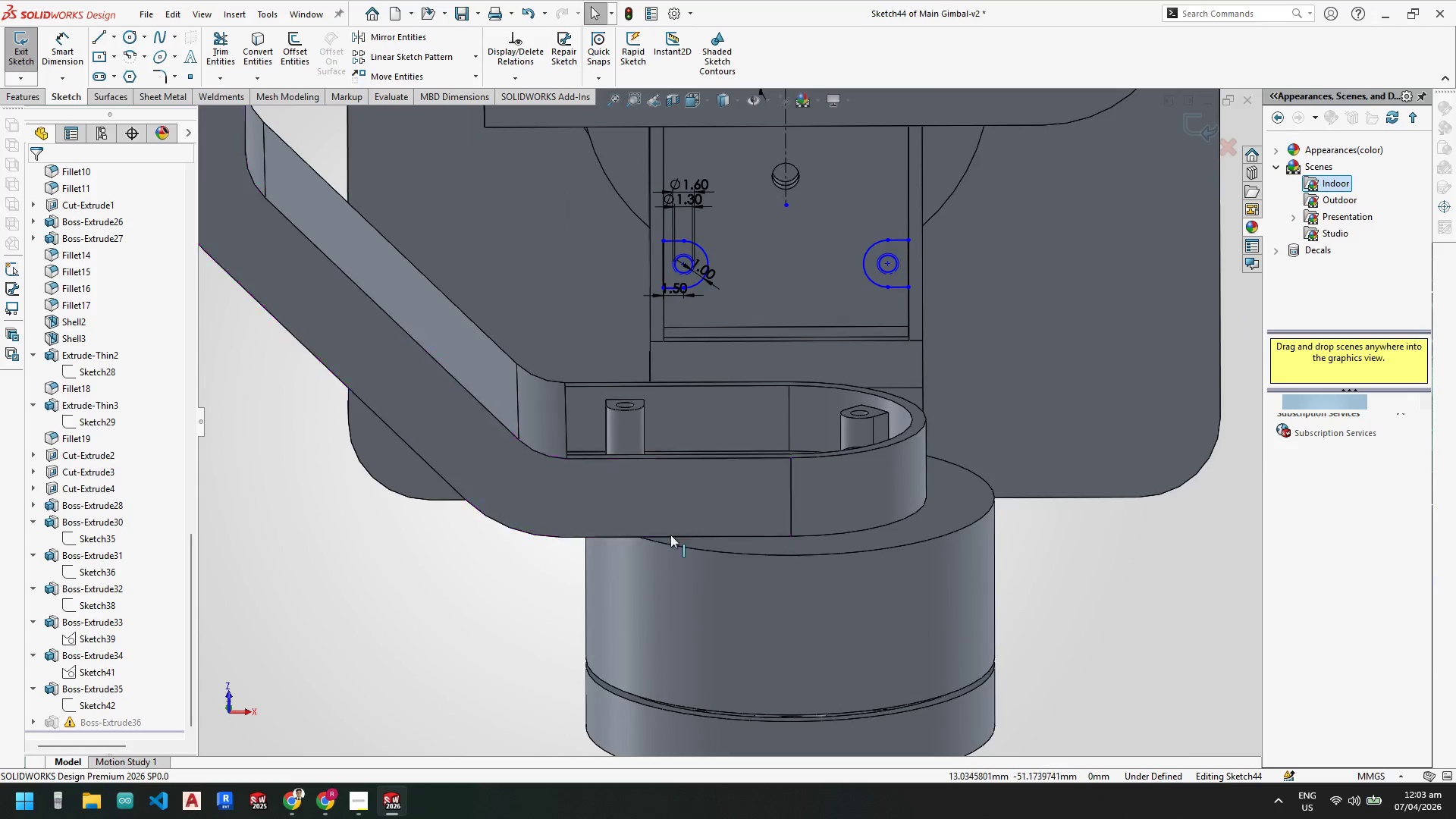 
scroll: coordinate [662, 342], scroll_direction: down, amount: 7.0
 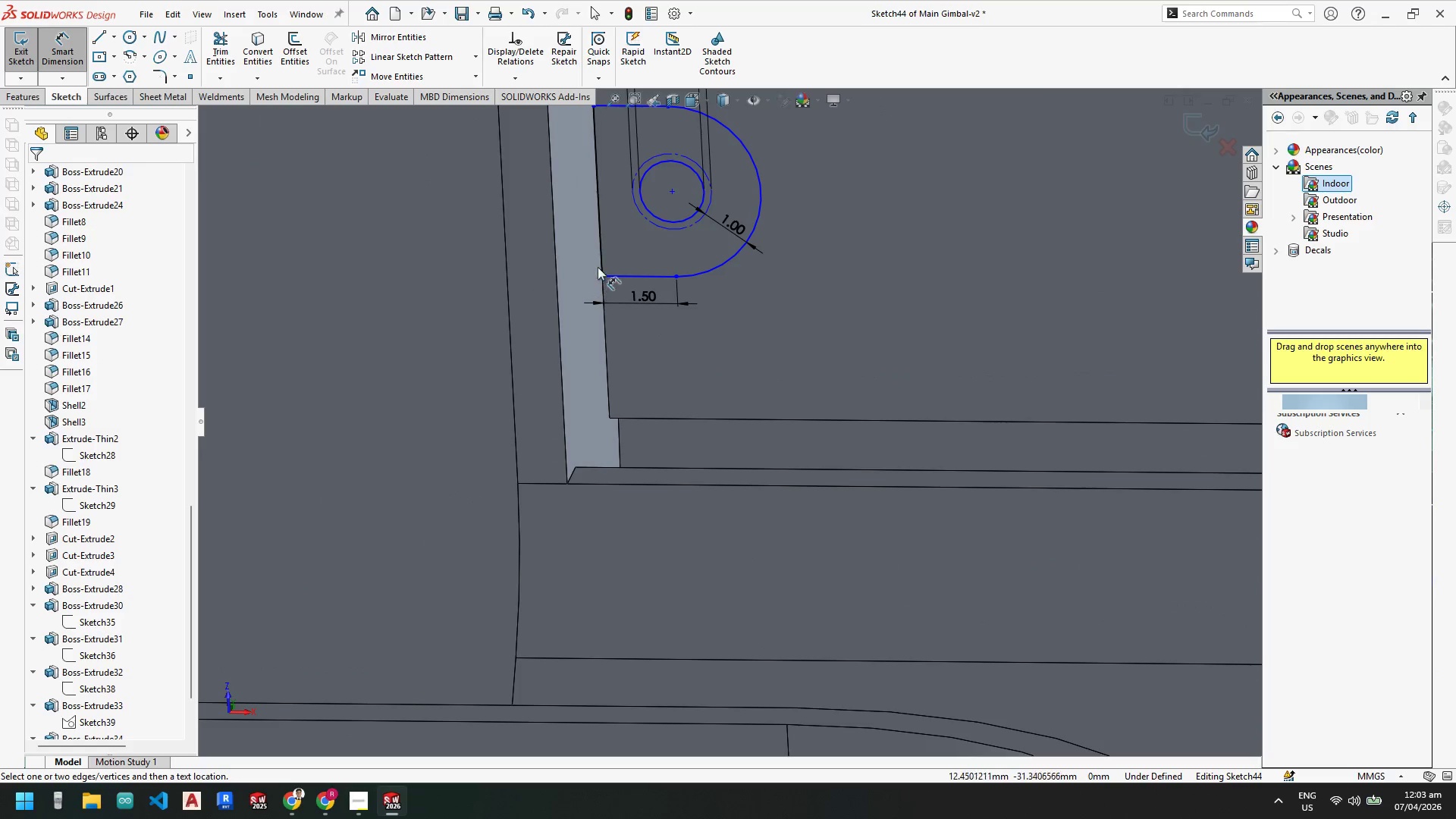 
key(Escape)
 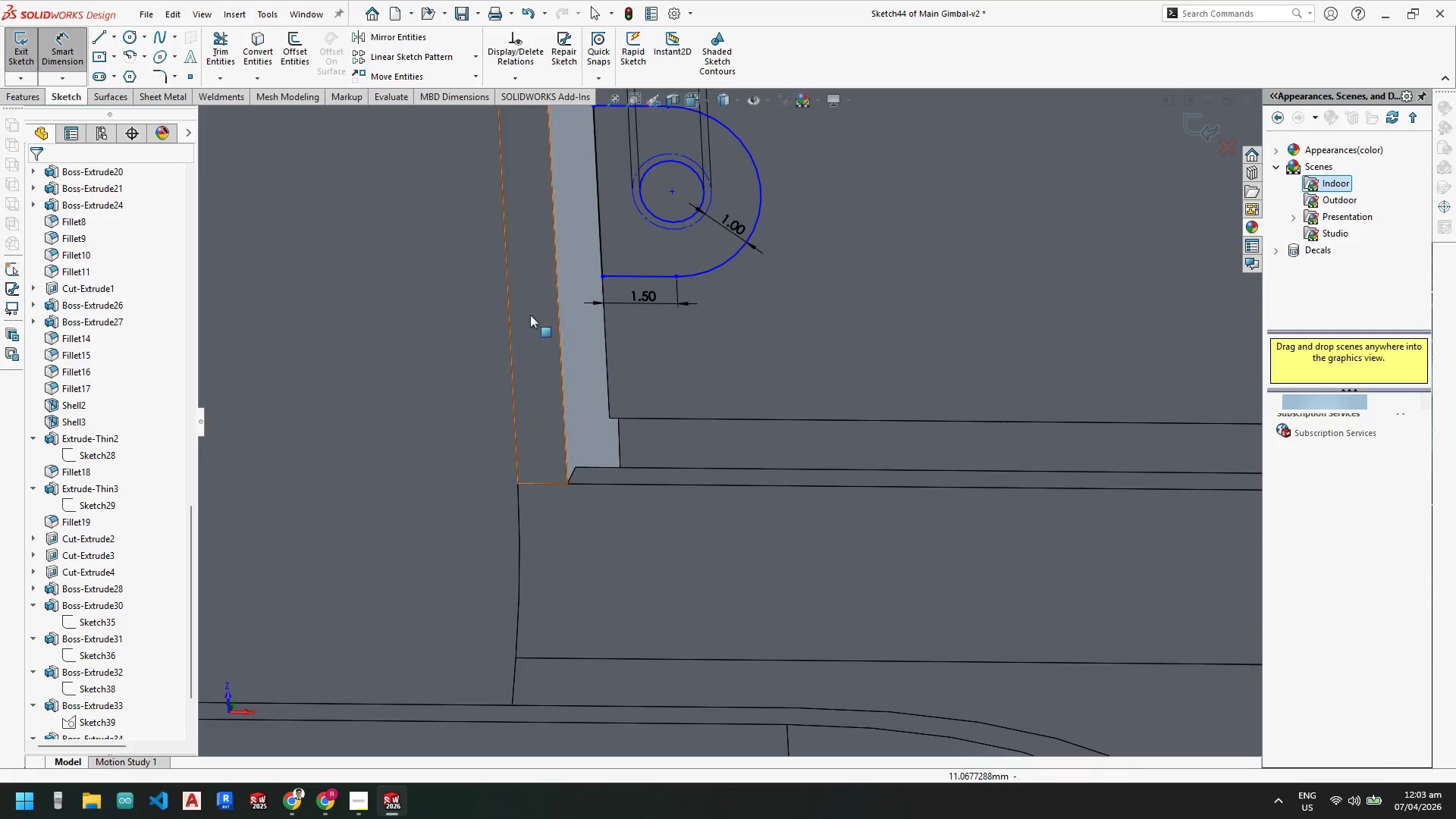 
key(Escape)
 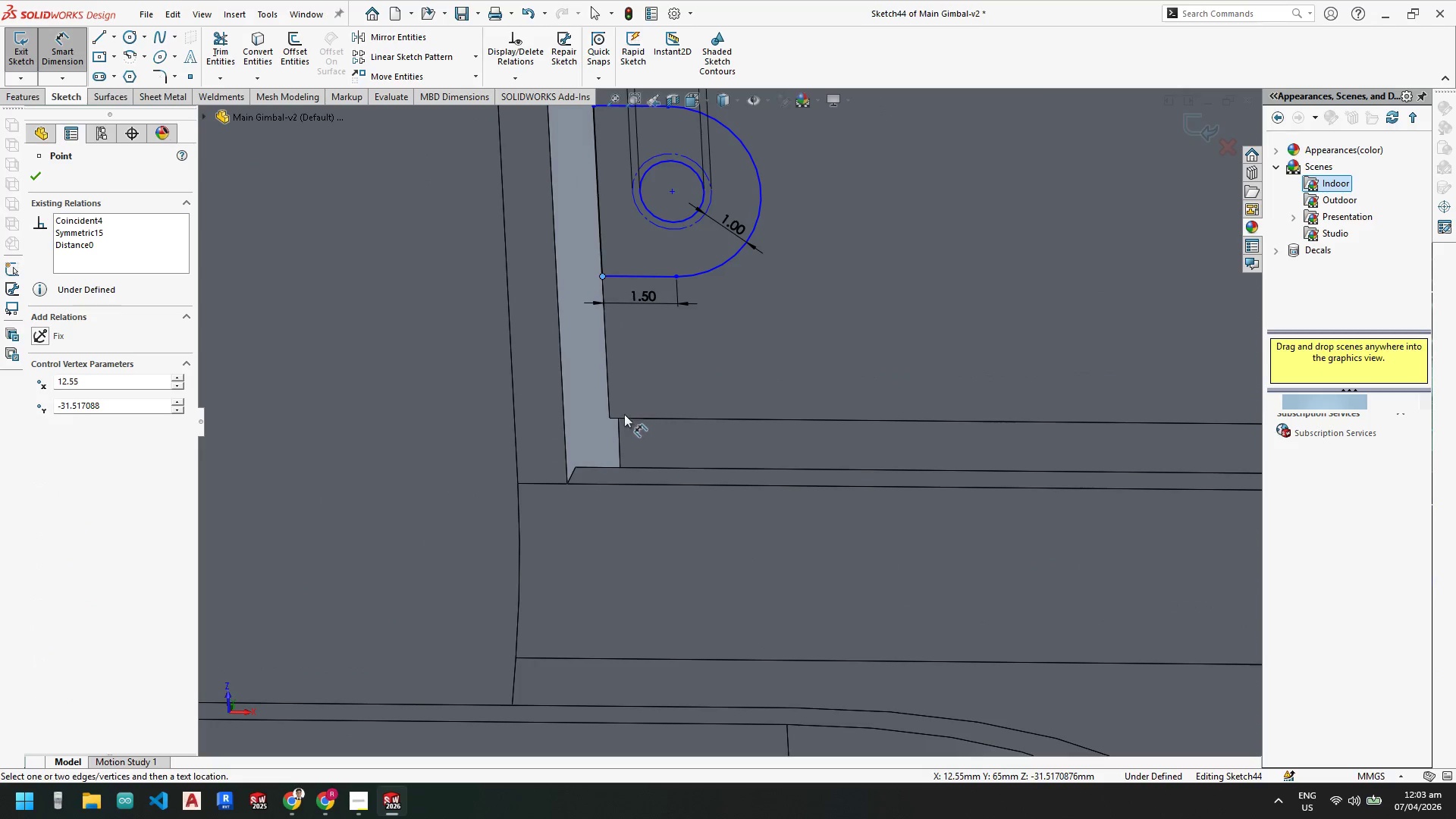 
left_click([610, 418])
 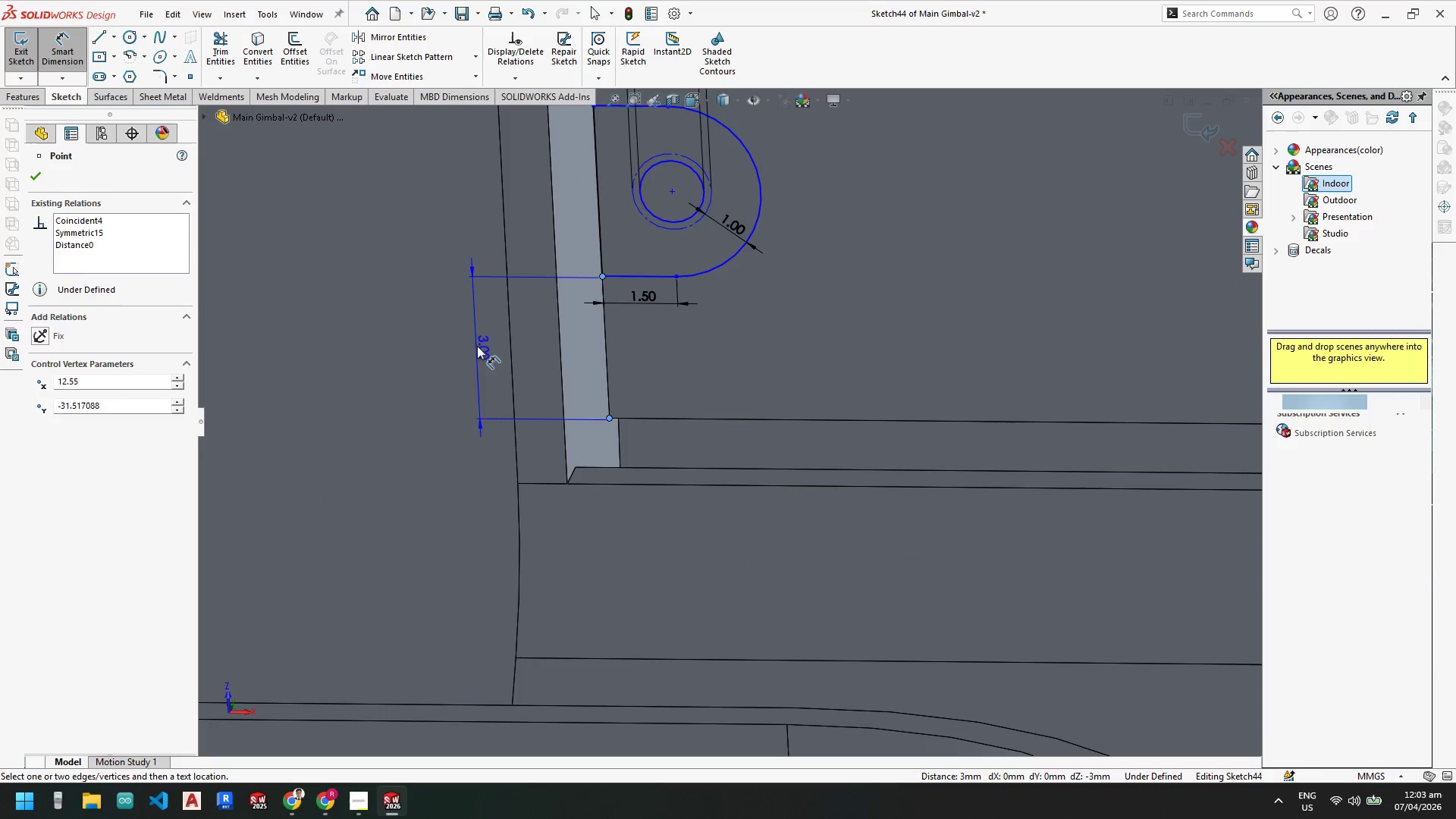 
left_click([477, 346])
 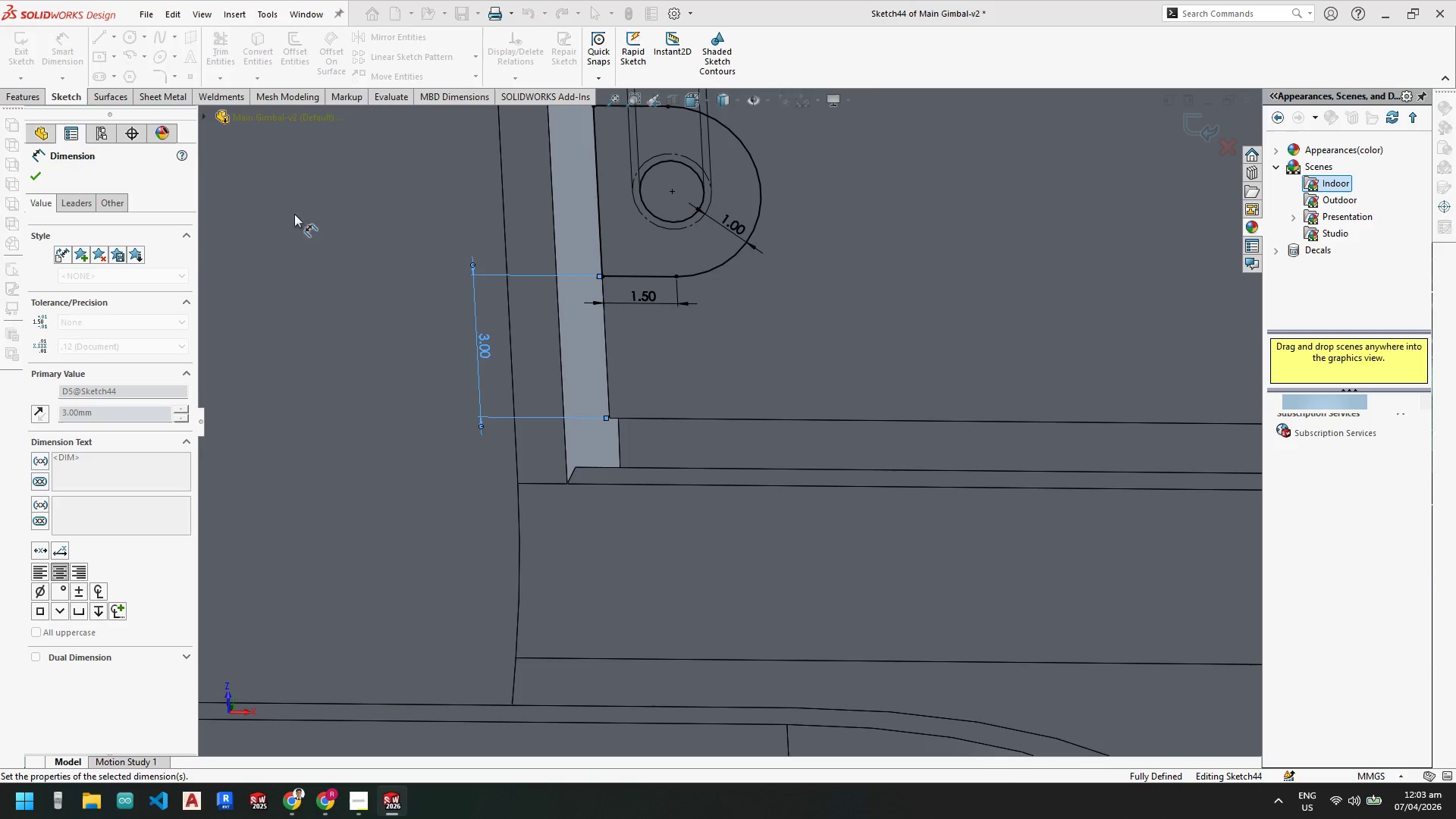 
left_click([36, 168])
 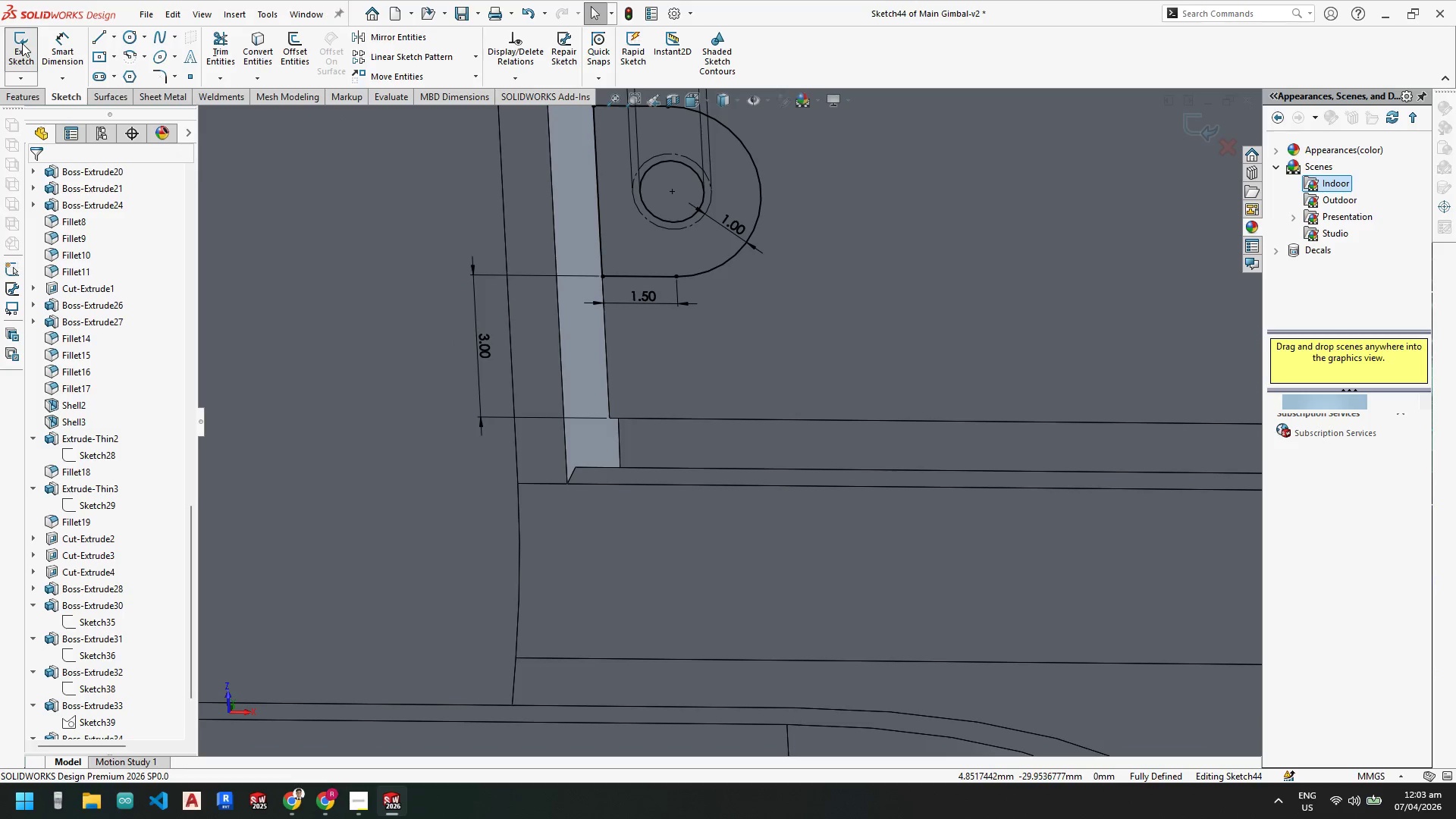 
left_click([22, 43])
 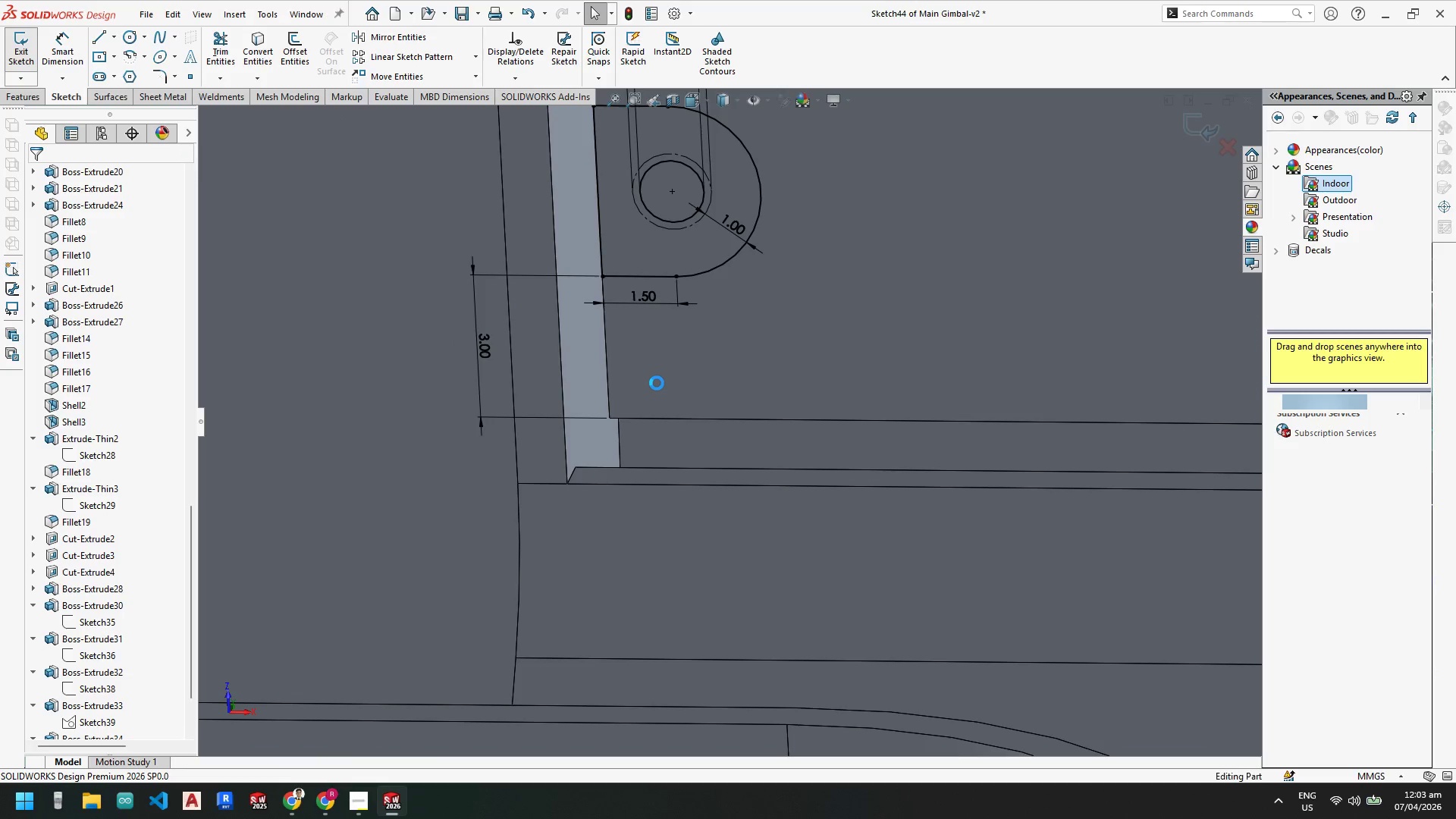 
scroll: coordinate [739, 435], scroll_direction: up, amount: 12.0
 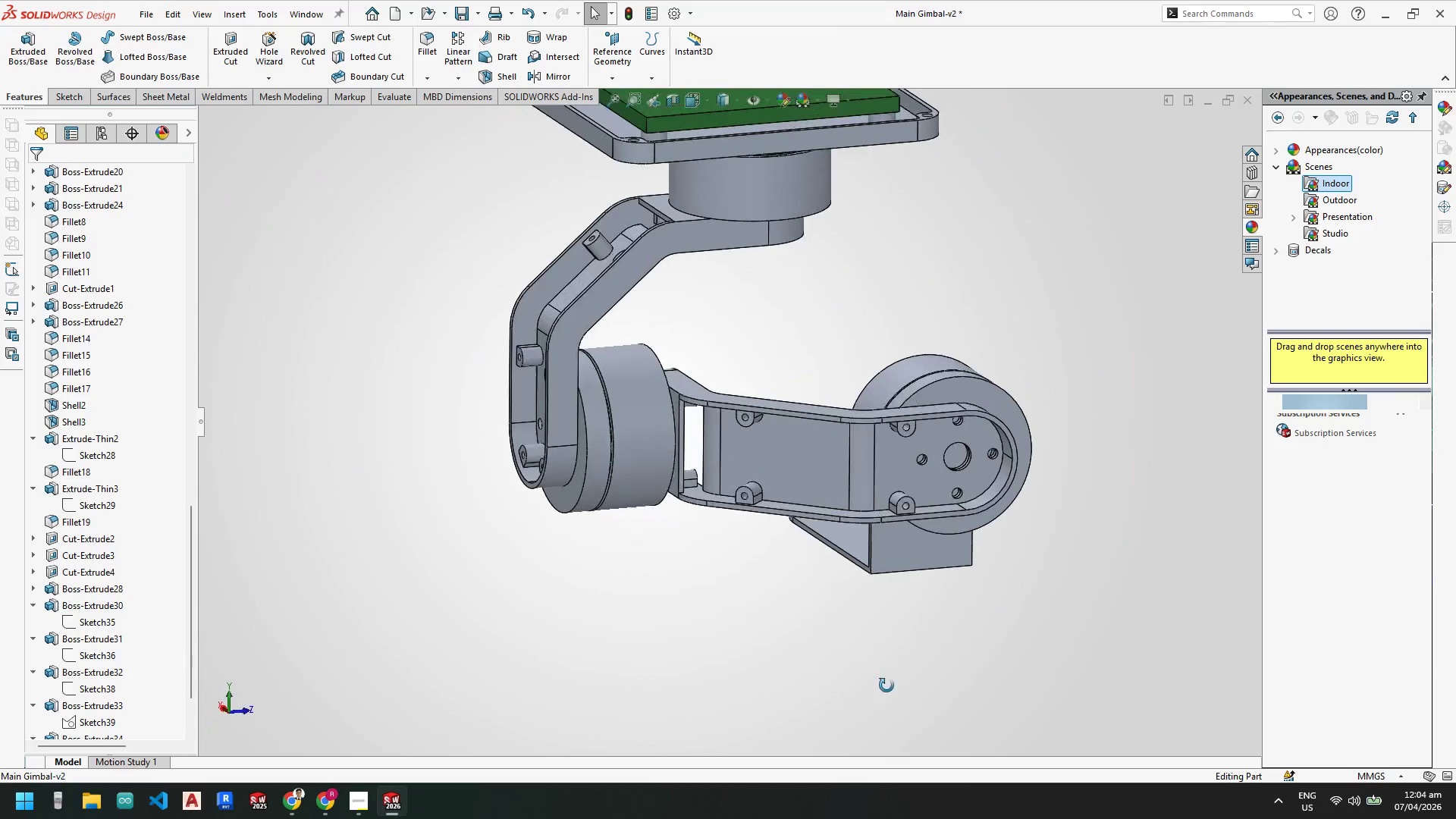 
scroll: coordinate [165, 584], scroll_direction: down, amount: 7.0
 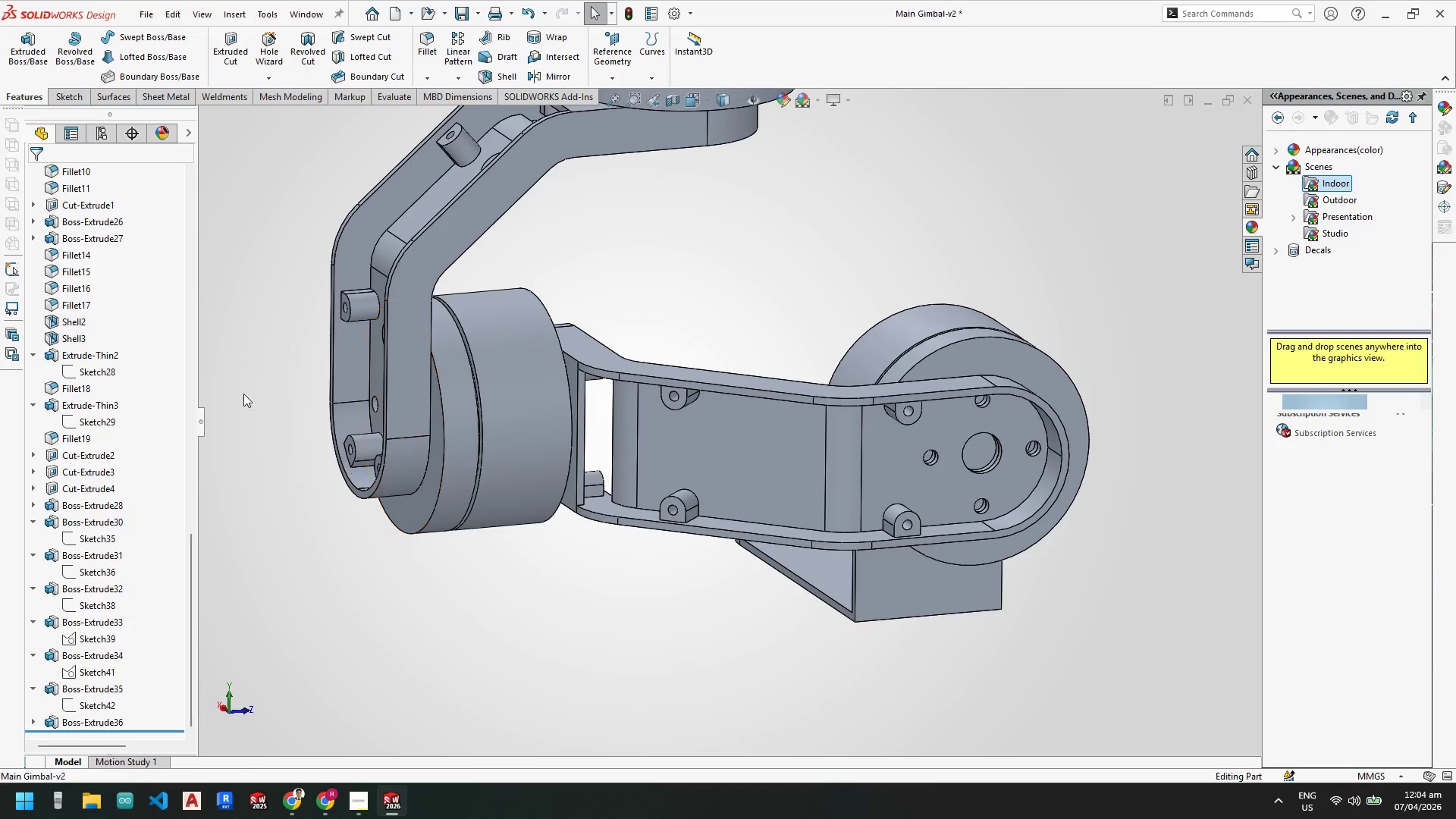 
scroll: coordinate [96, 431], scroll_direction: up, amount: 21.0
 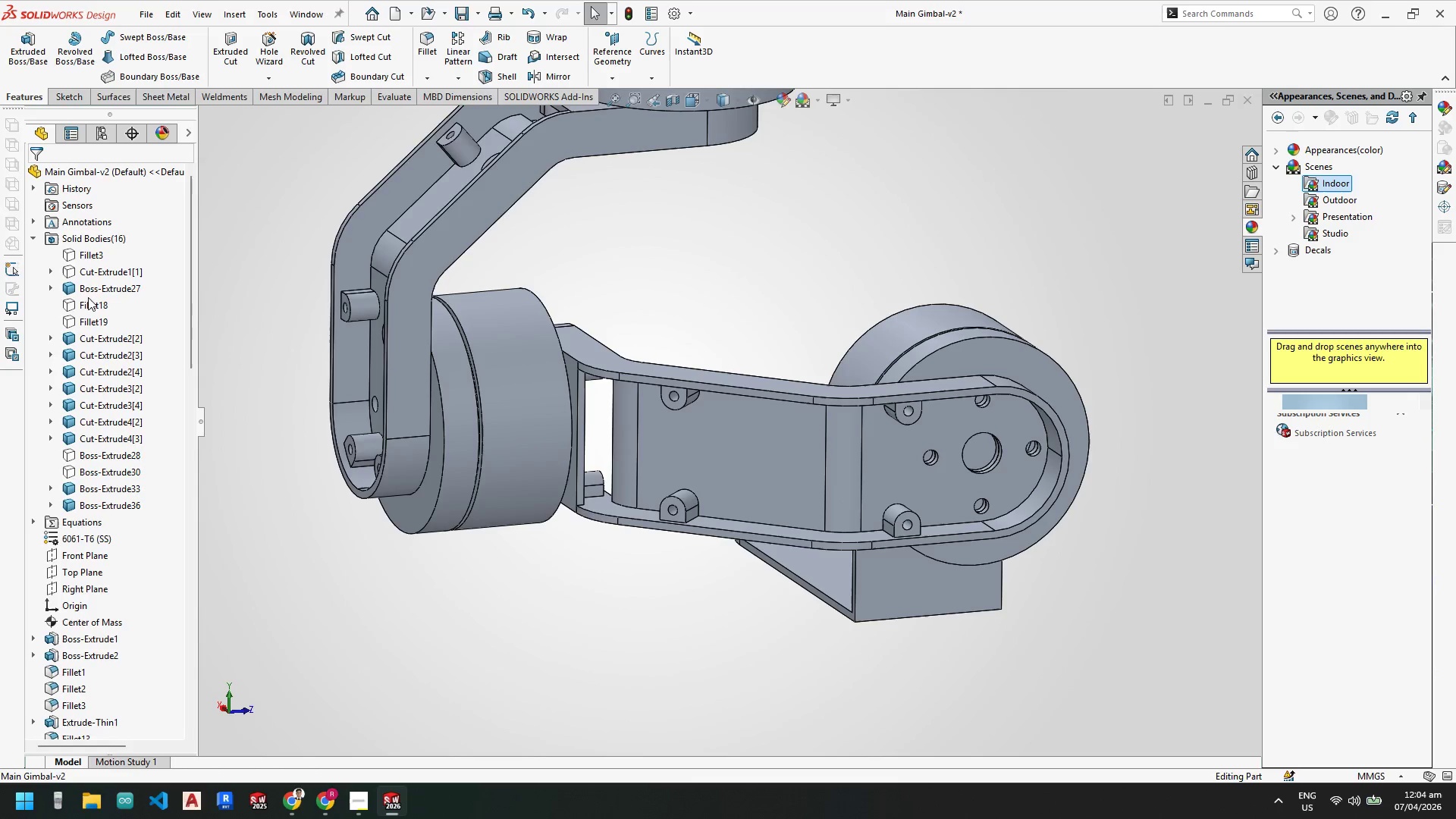 
left_click([88, 304])
 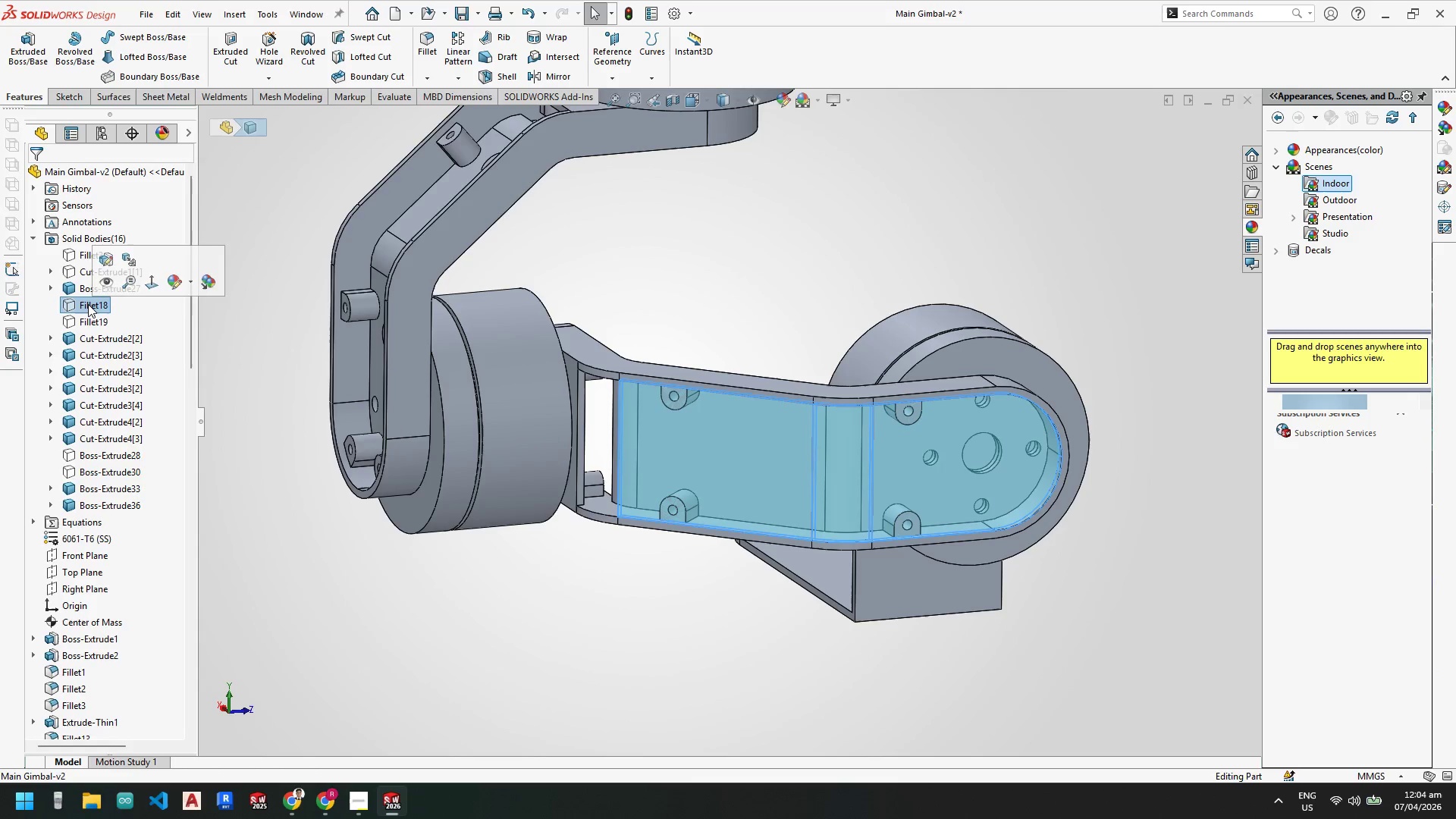 
right_click([88, 304])
 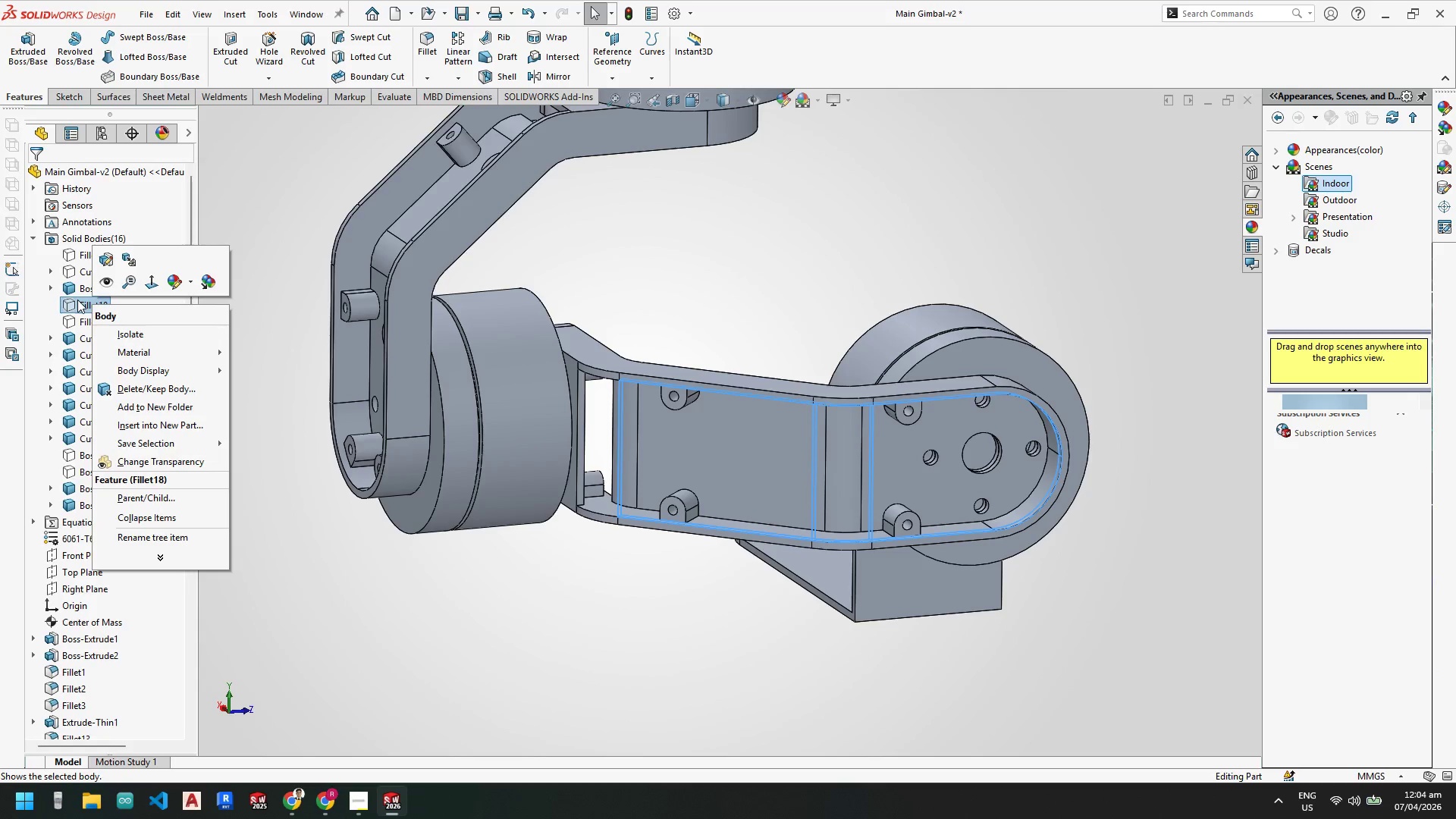 
left_click([103, 281])
 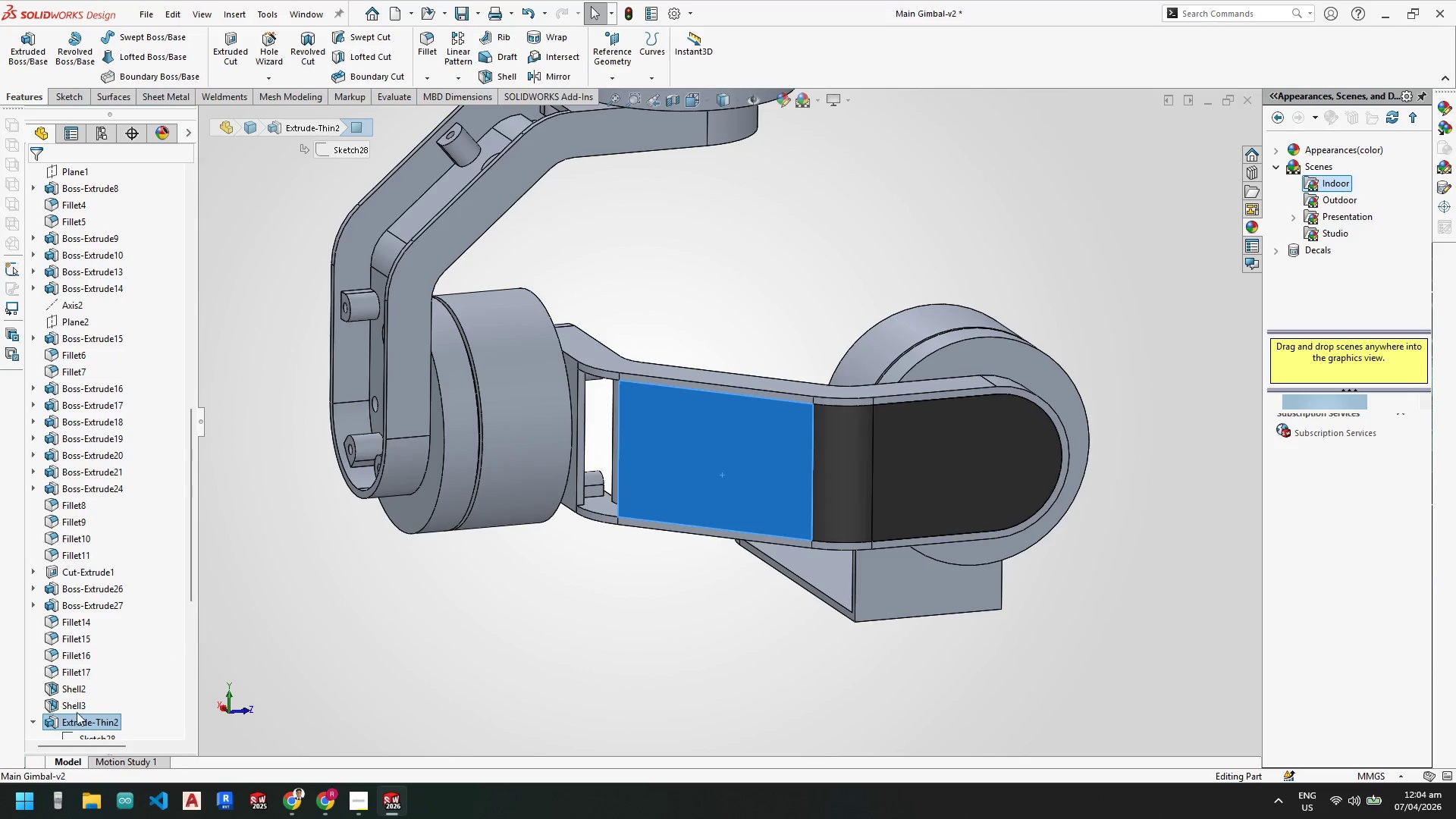 
scroll: coordinate [89, 714], scroll_direction: down, amount: 3.0
 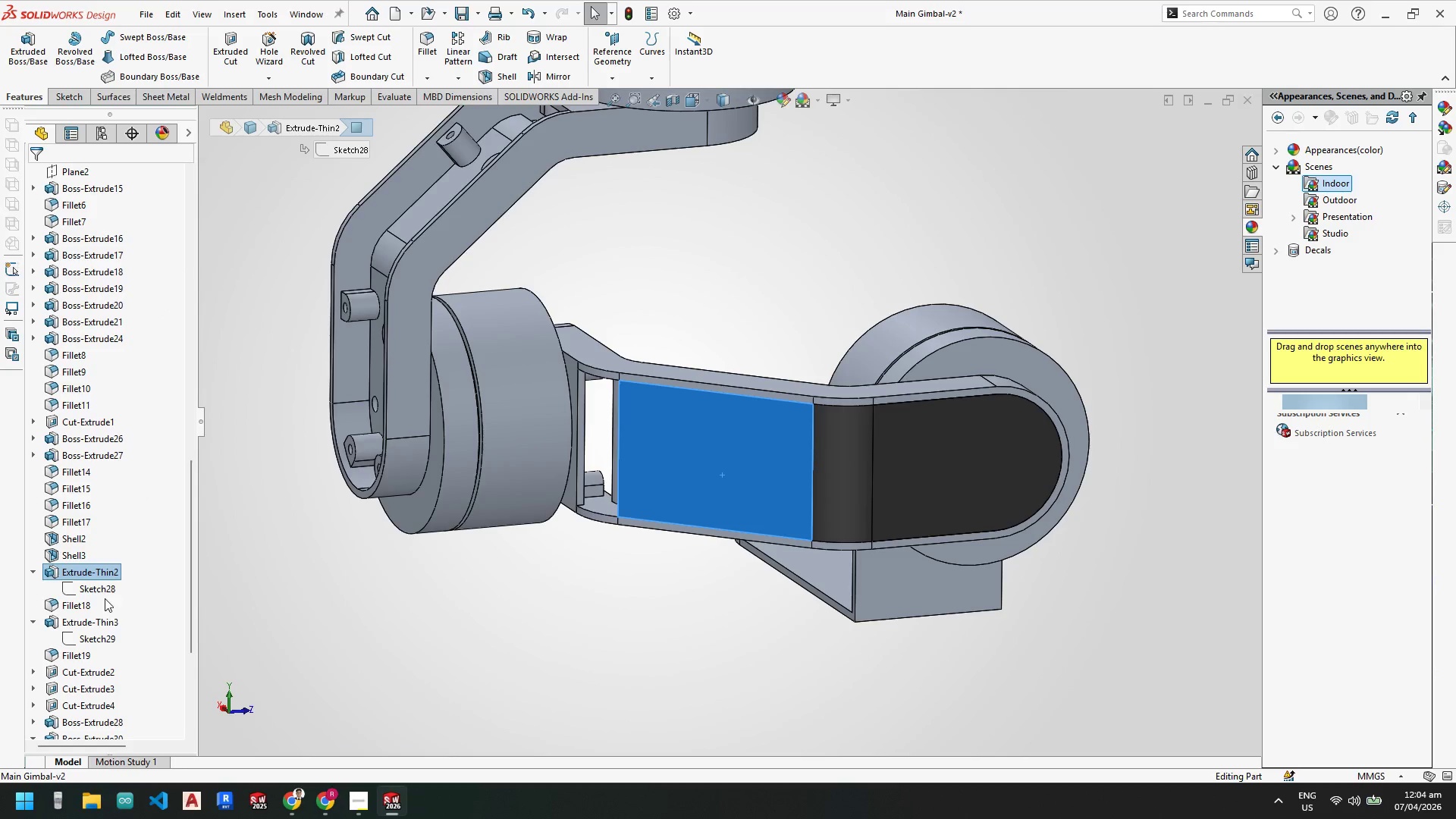 
left_click([104, 588])
 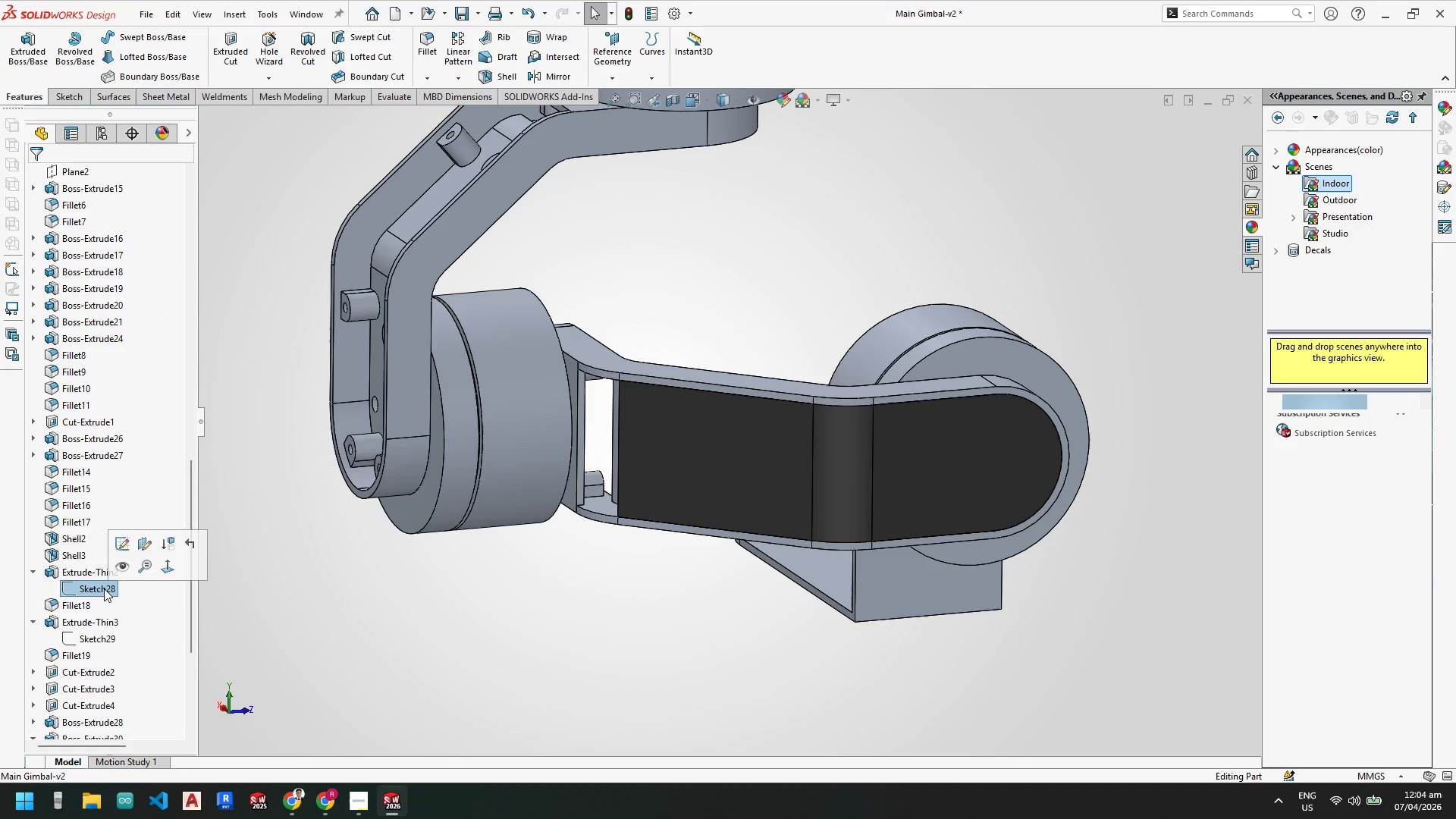 
right_click([104, 588])
 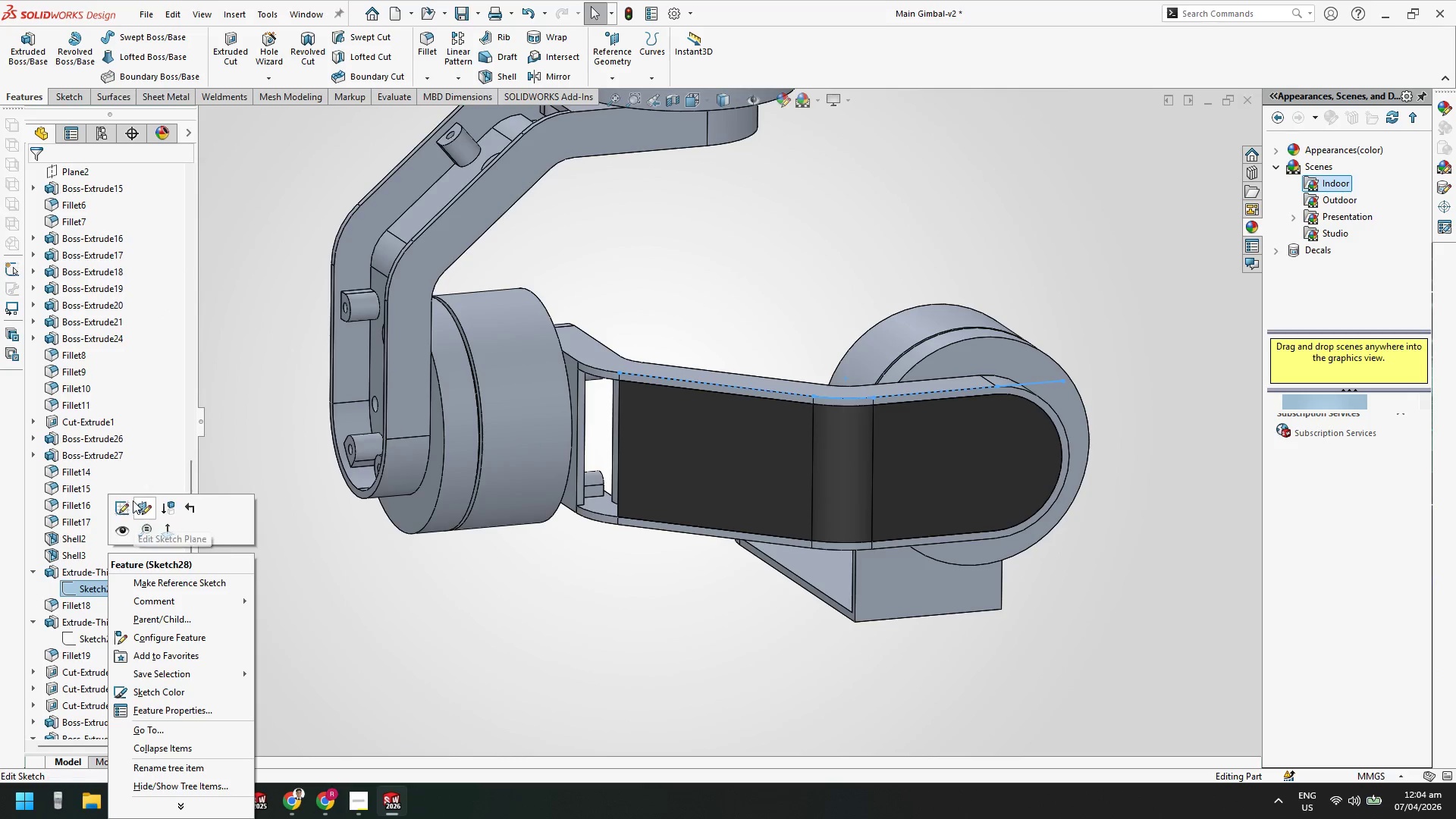 
left_click([126, 511])
 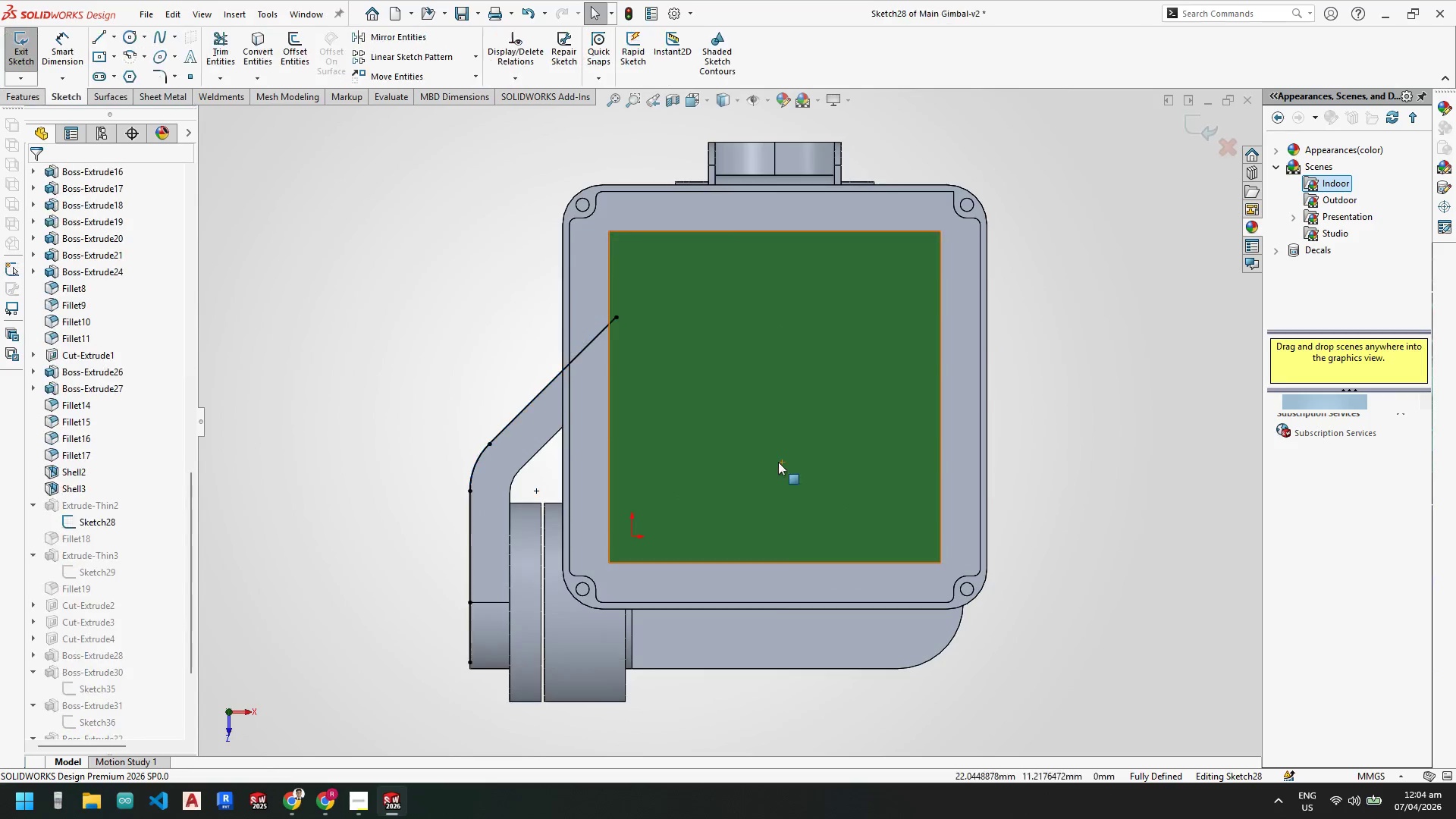 
scroll: coordinate [792, 375], scroll_direction: down, amount: 9.0
 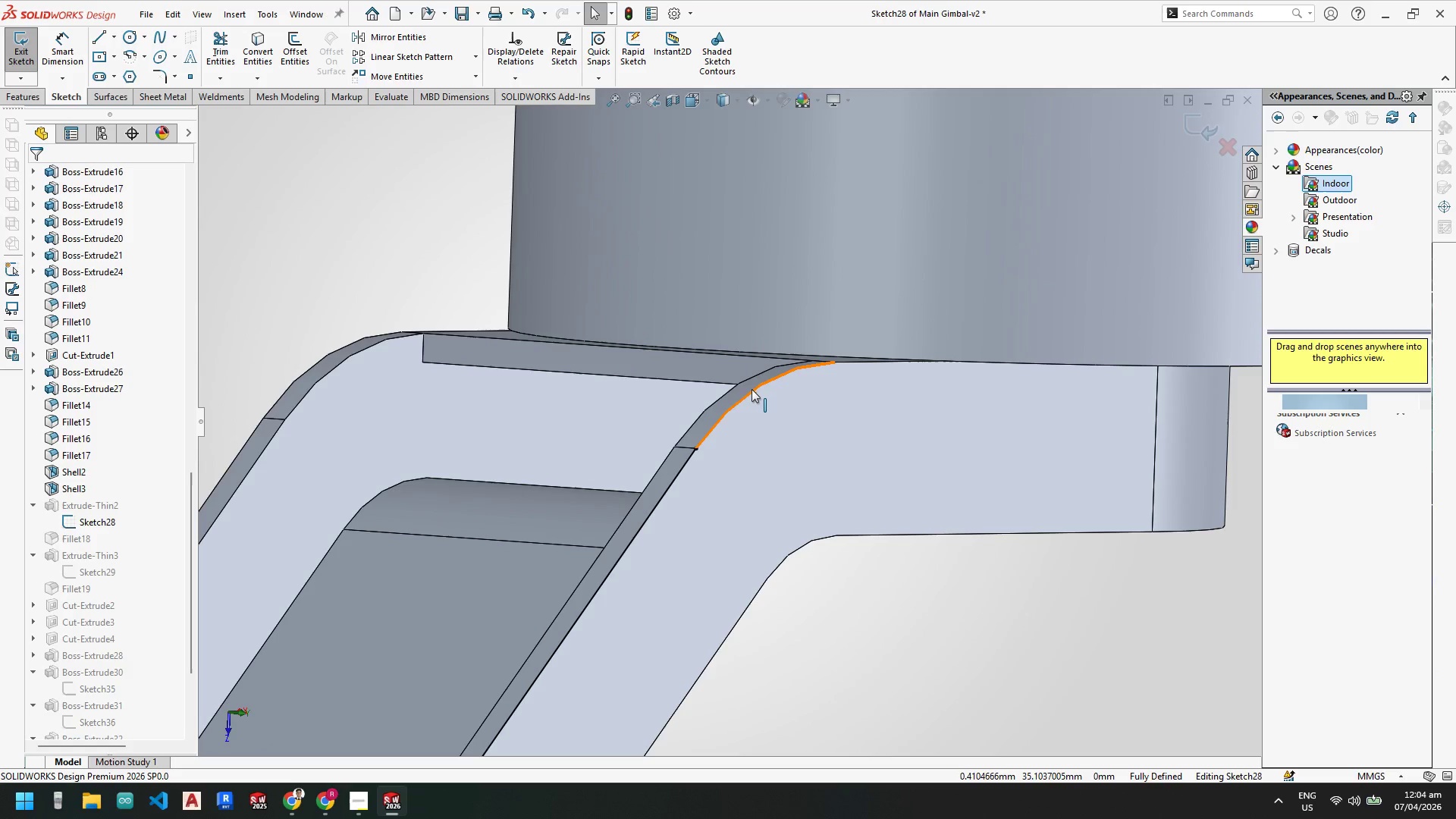 
left_click([753, 391])
 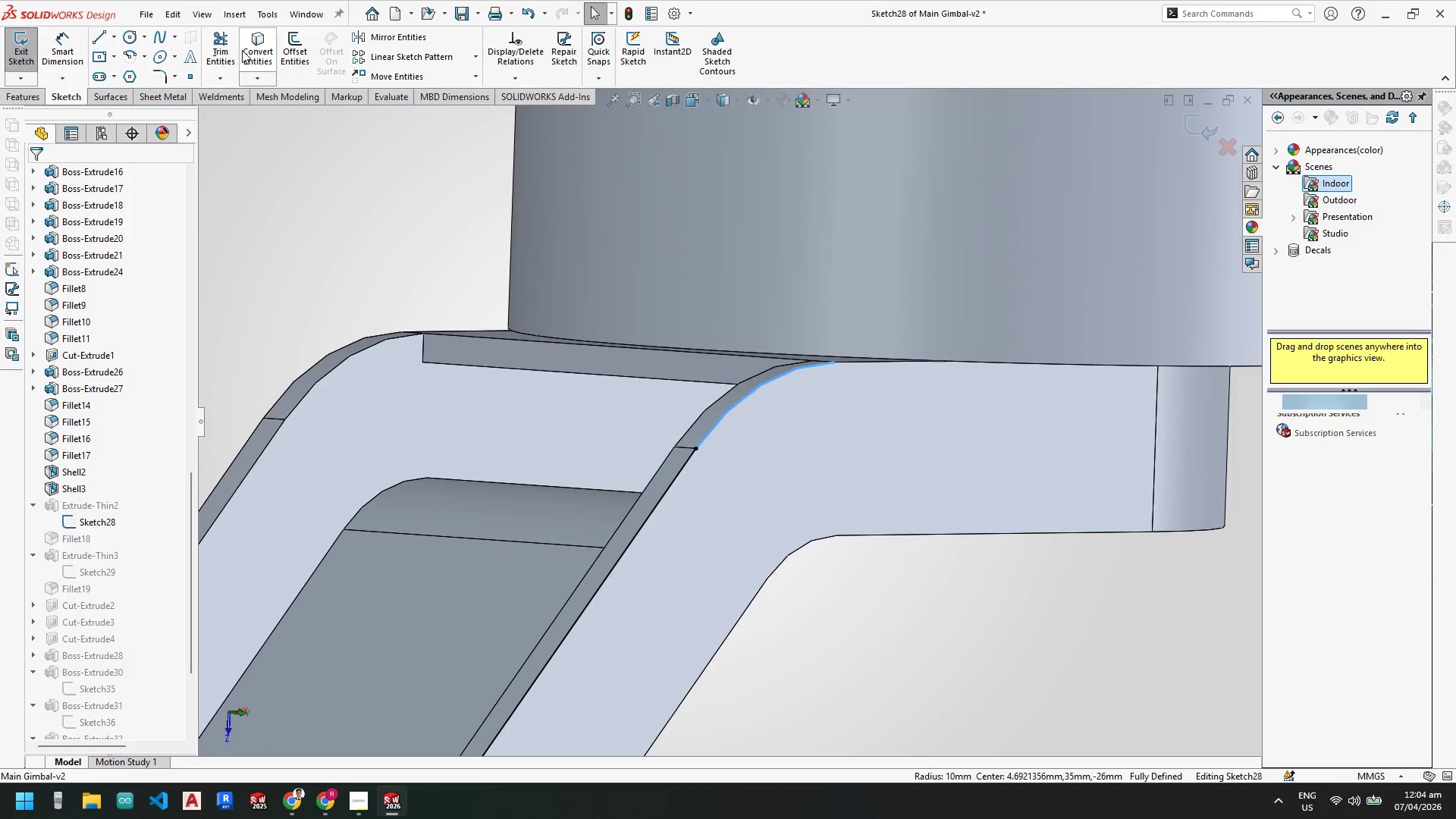 
left_click([262, 49])
 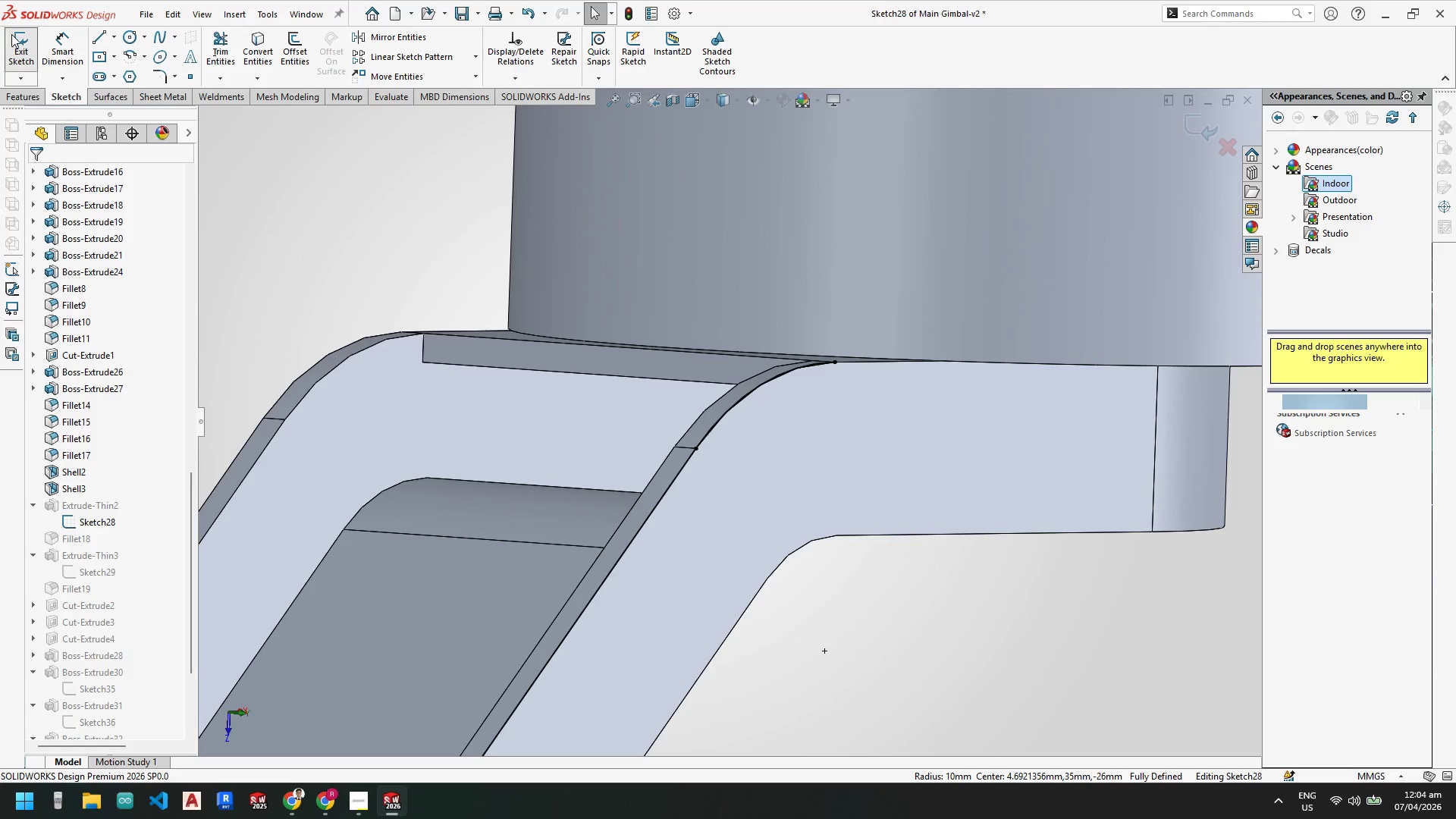 
left_click([19, 58])
 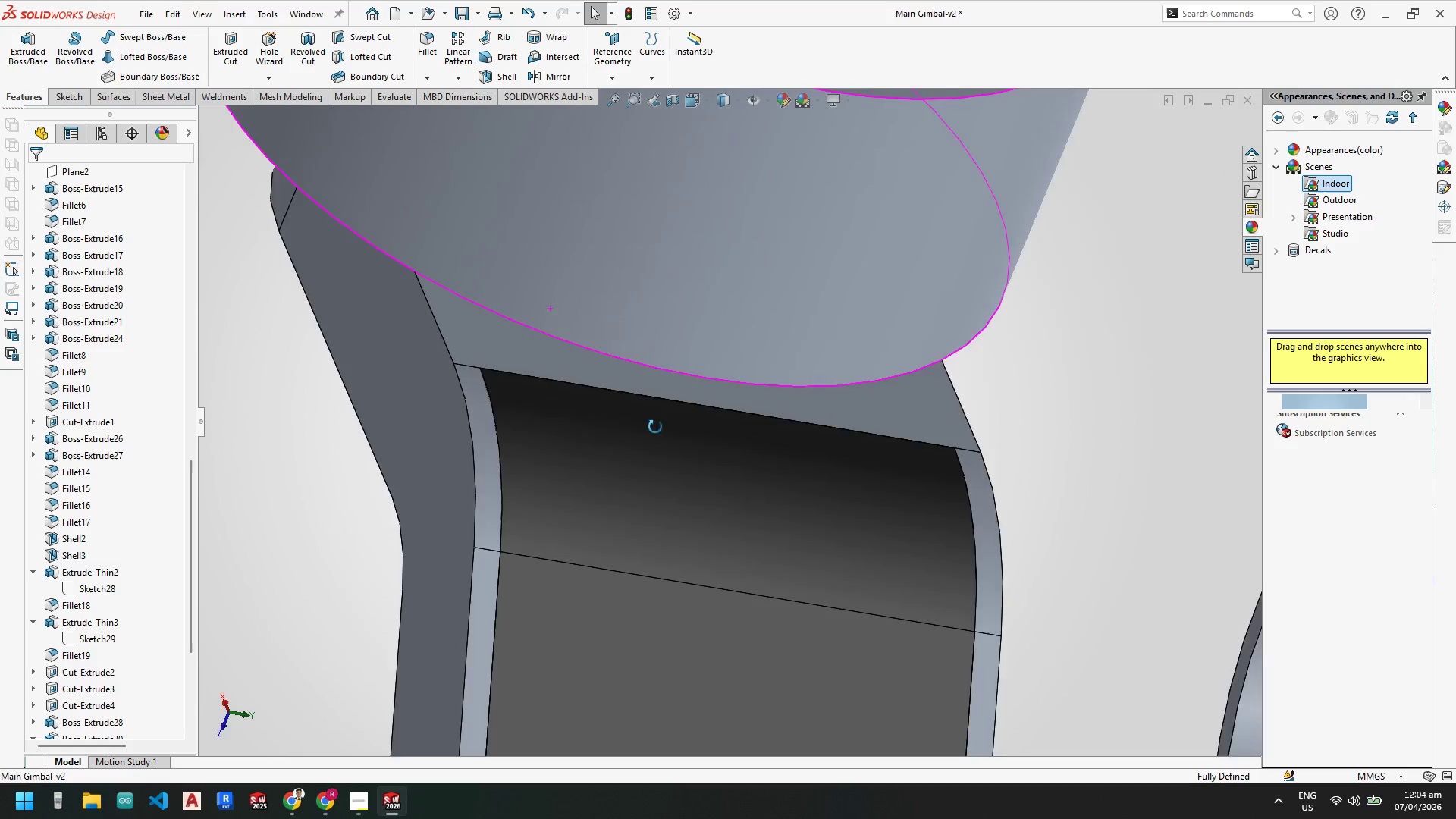 
scroll: coordinate [735, 502], scroll_direction: up, amount: 7.0
 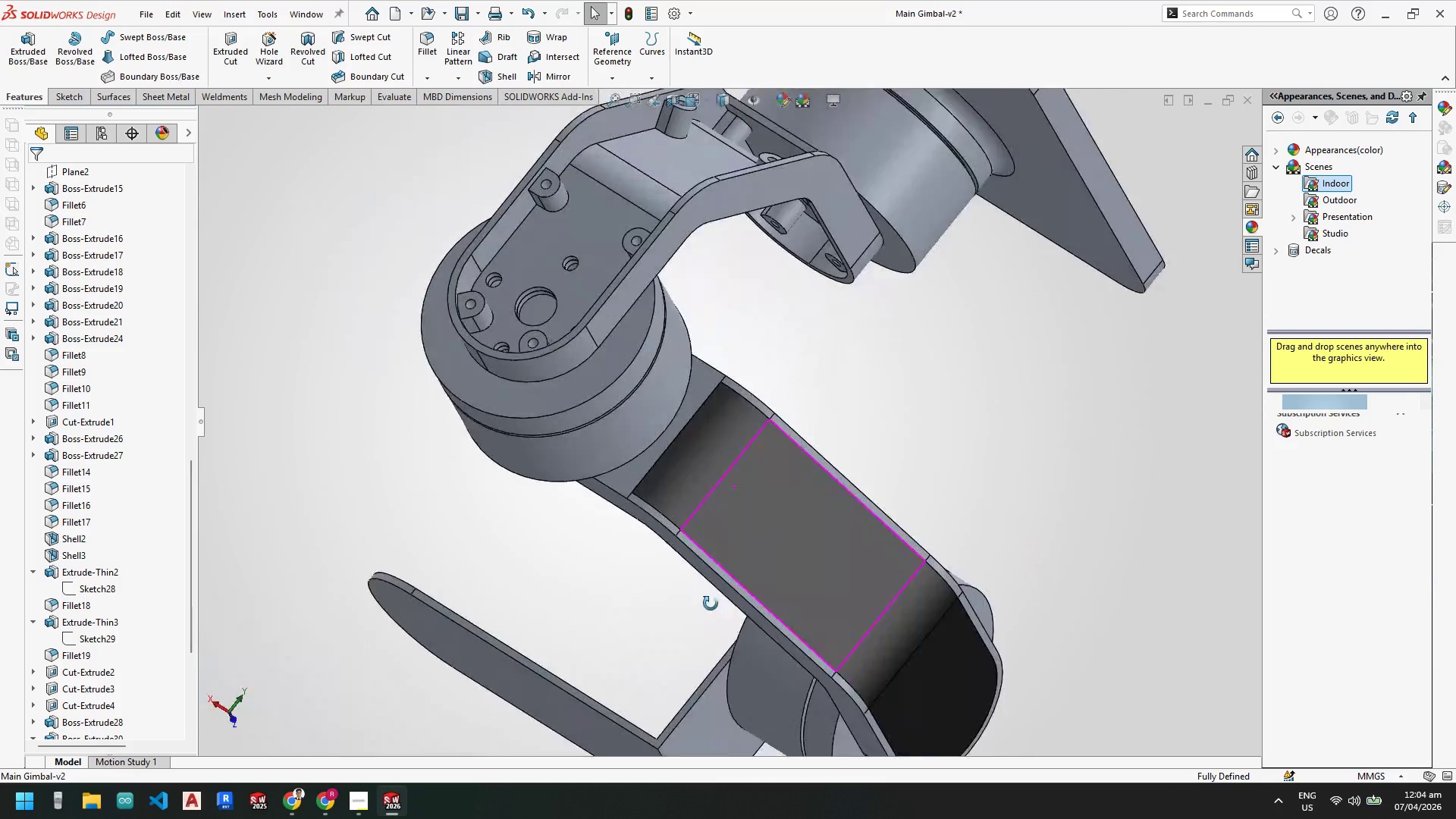 
scroll: coordinate [707, 394], scroll_direction: down, amount: 3.0
 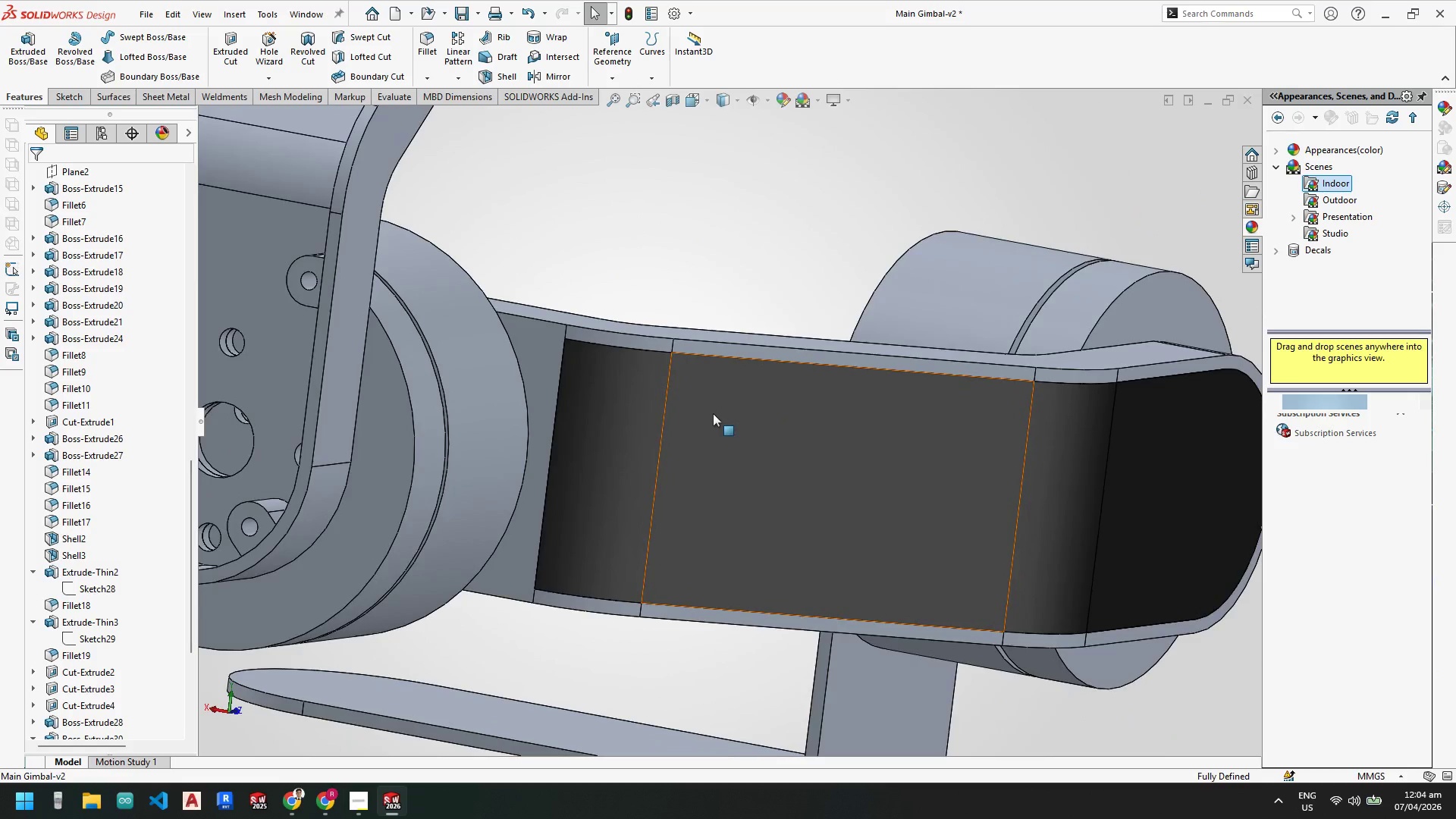 
right_click([713, 413])
 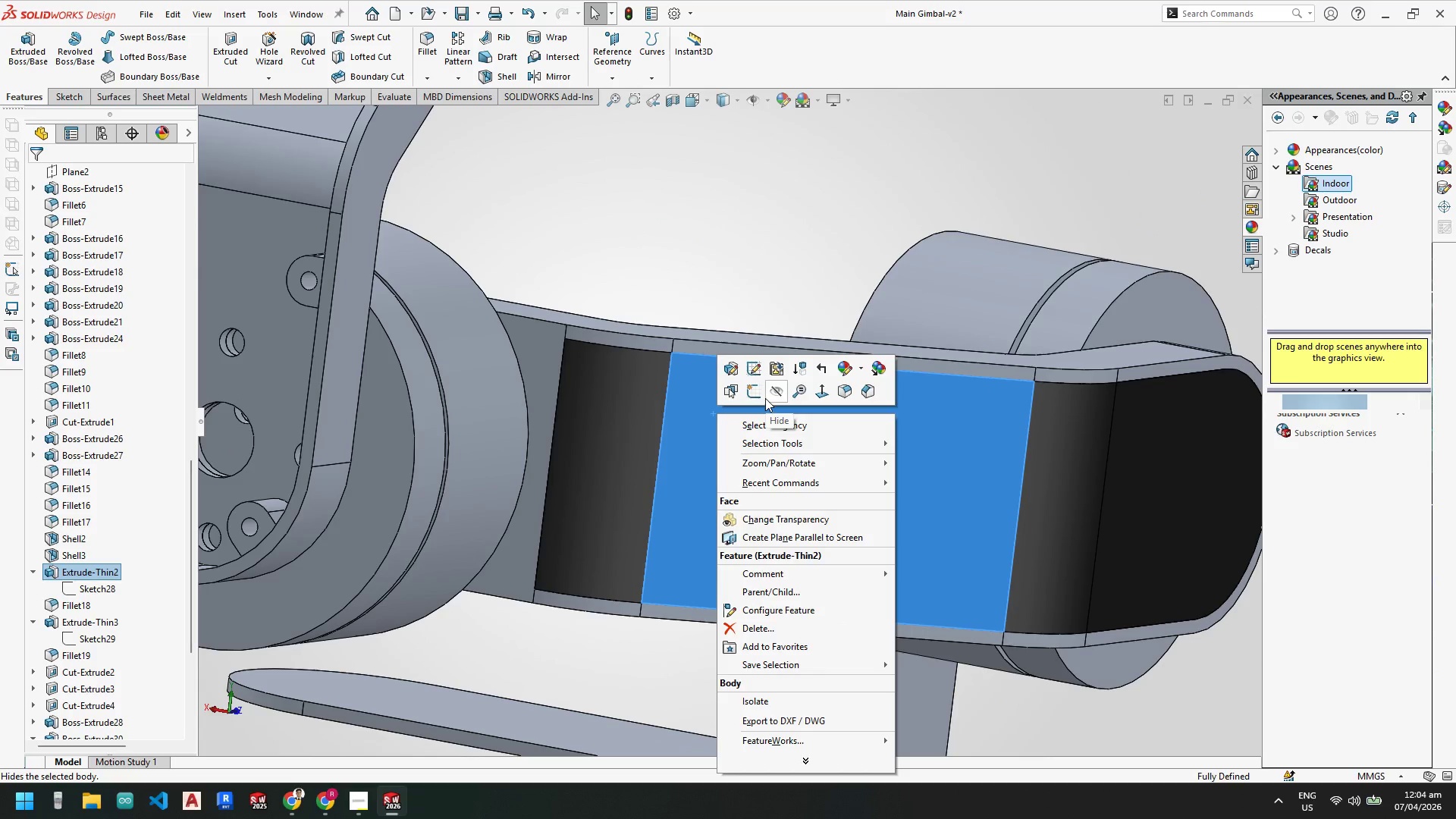 
left_click([769, 396])
 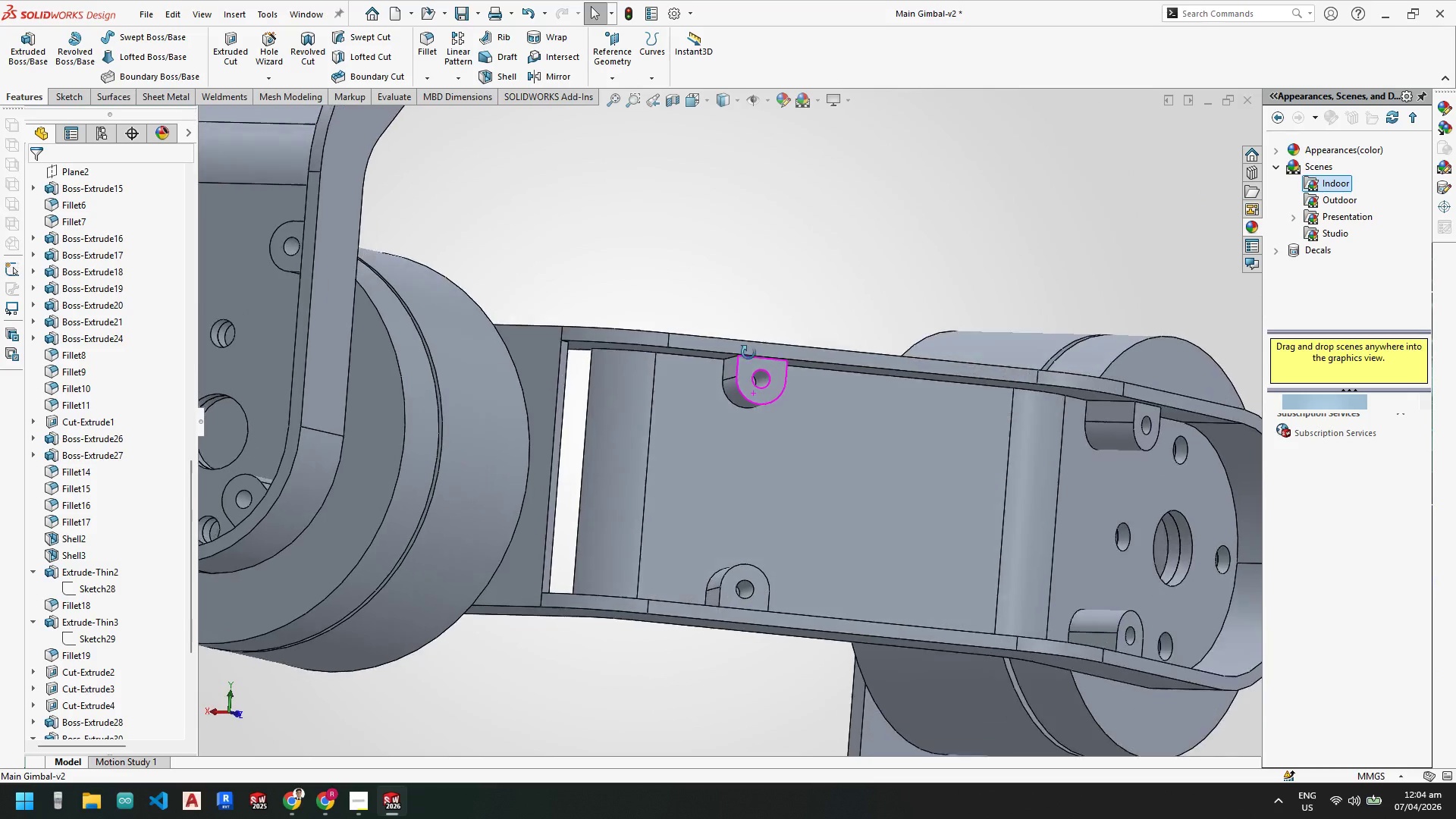 
left_click([742, 372])
 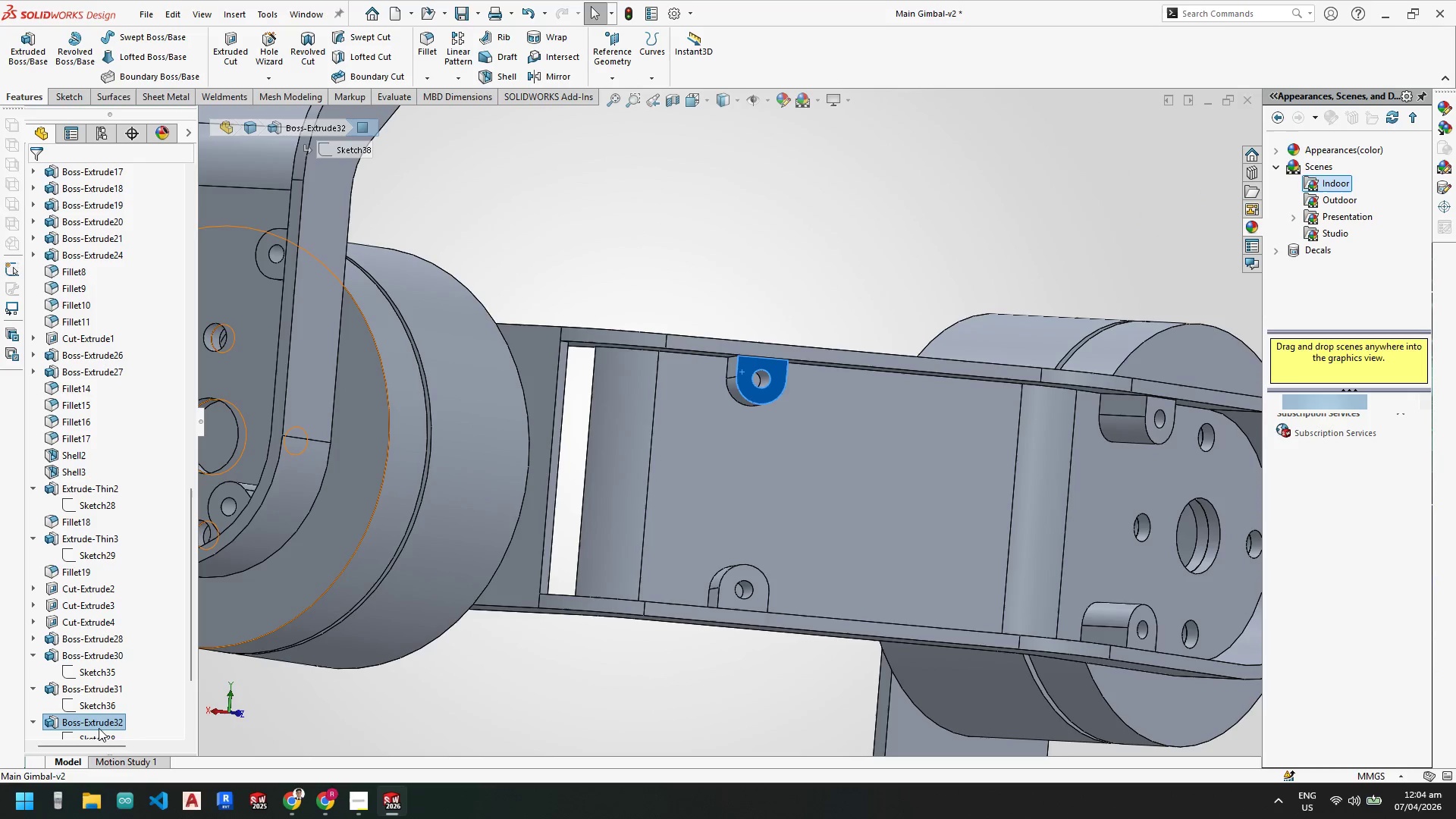 
left_click([99, 734])
 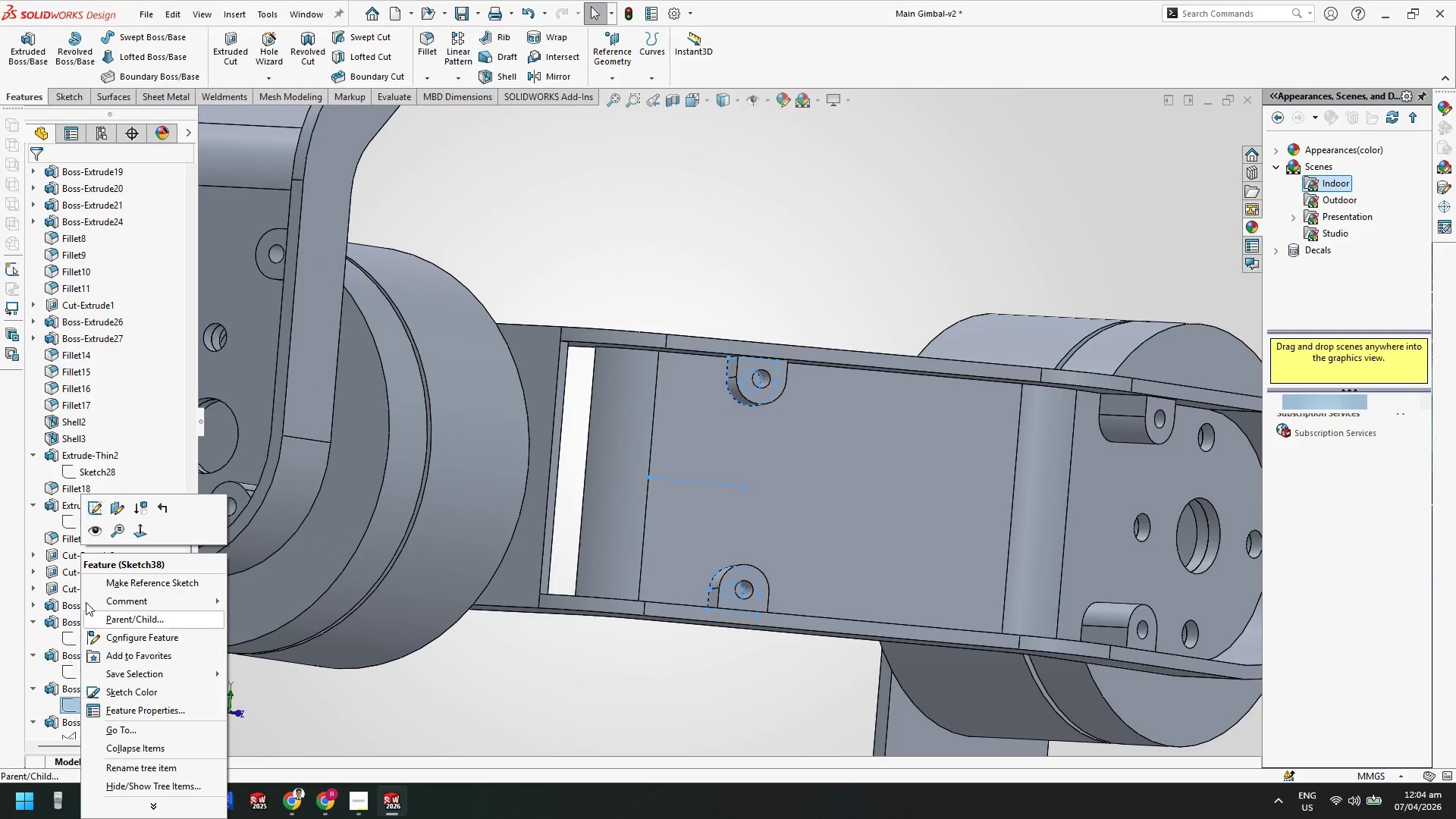 
left_click([97, 508])
 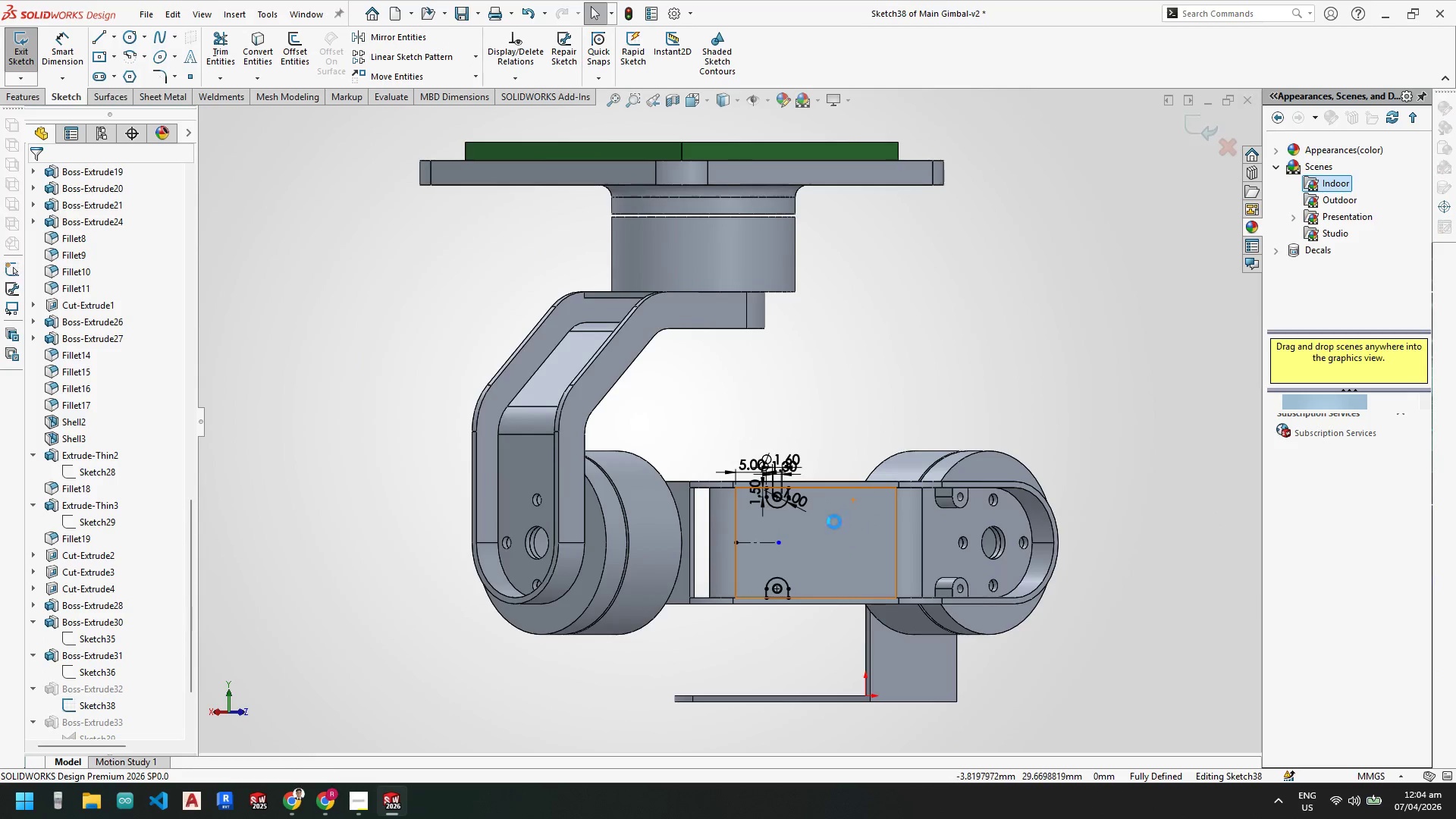 
scroll: coordinate [770, 491], scroll_direction: down, amount: 5.0
 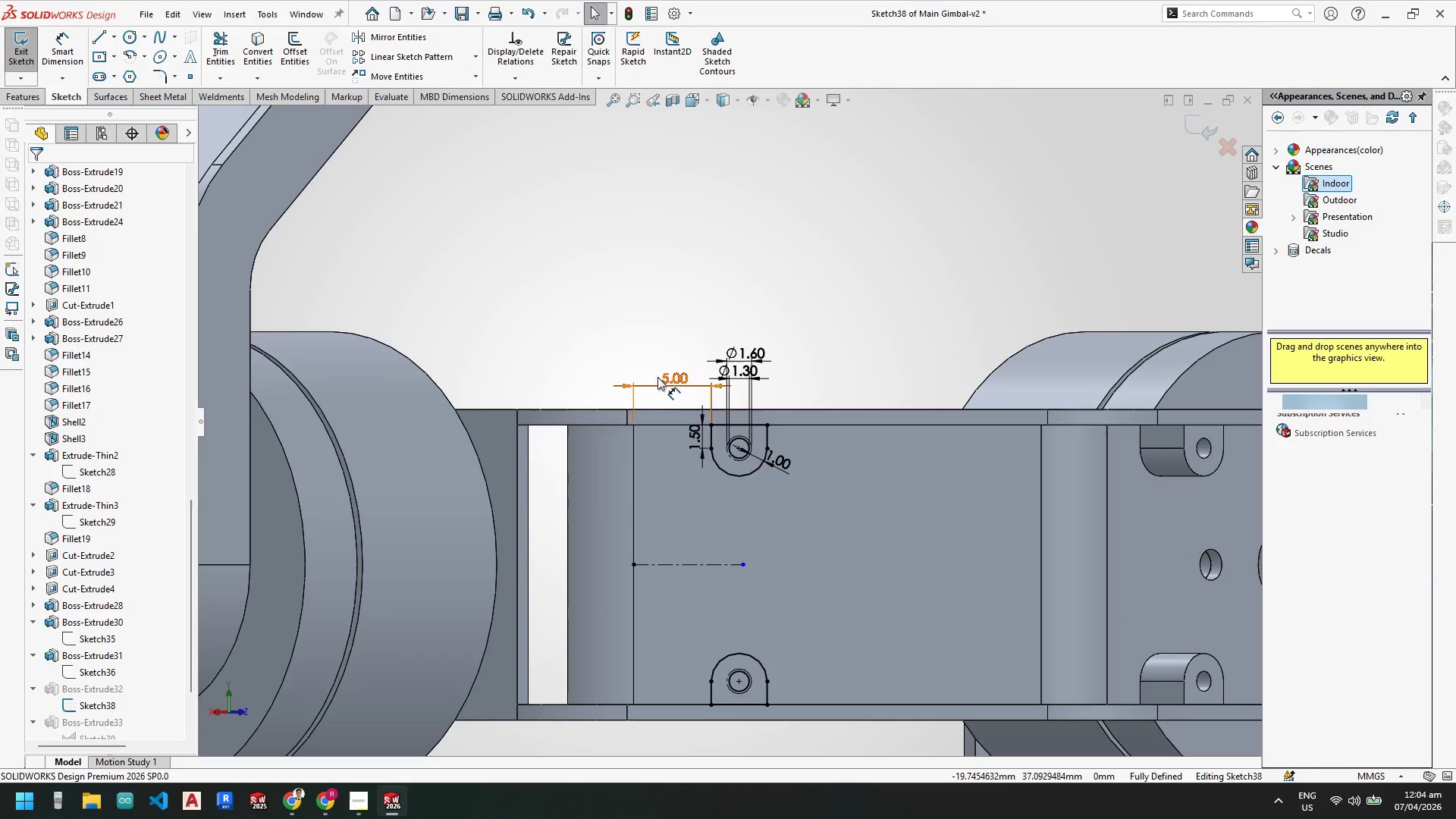 
double_click([663, 378])
 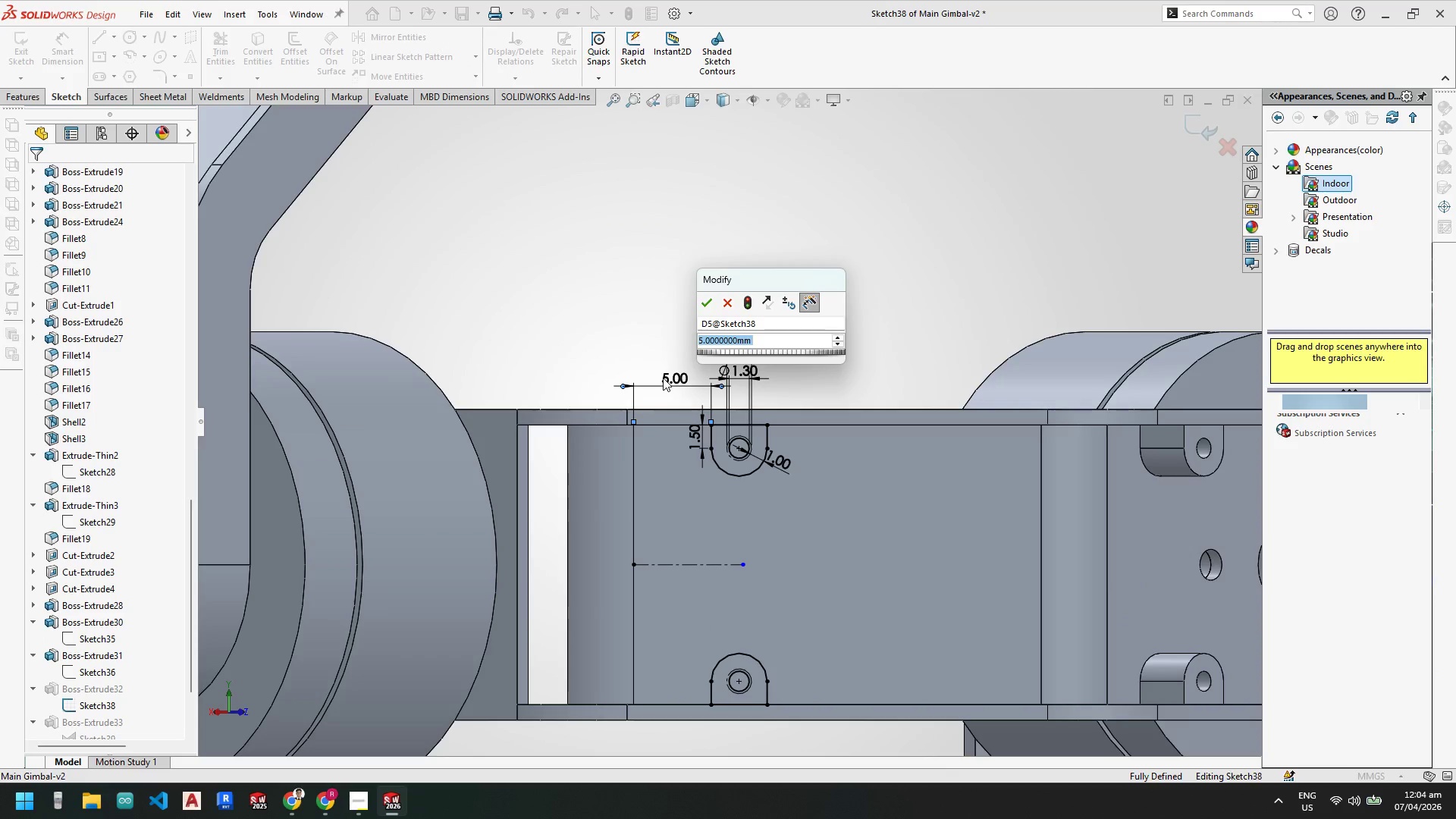 
key(Numpad2)
 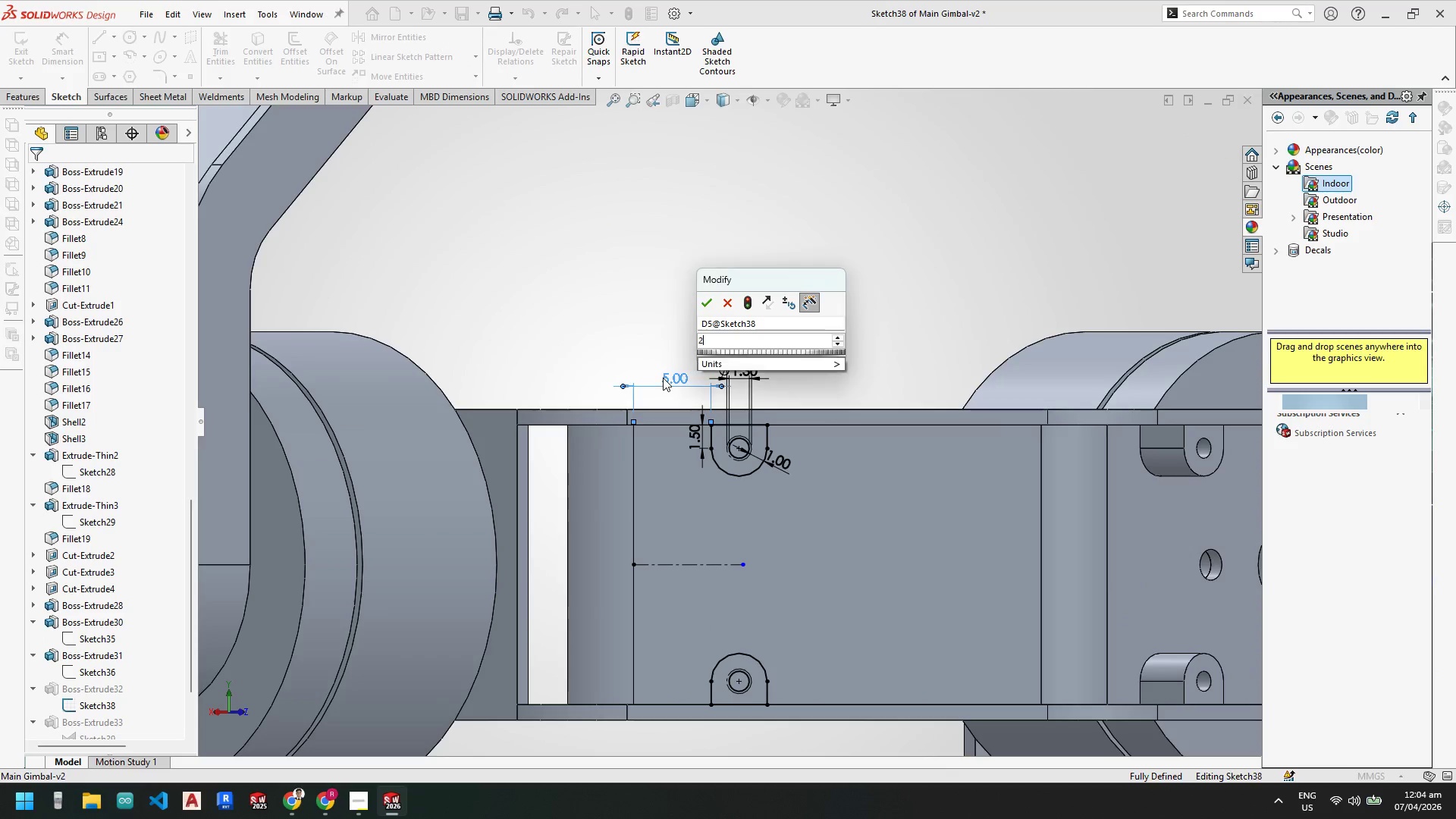 
key(NumpadEnter)
 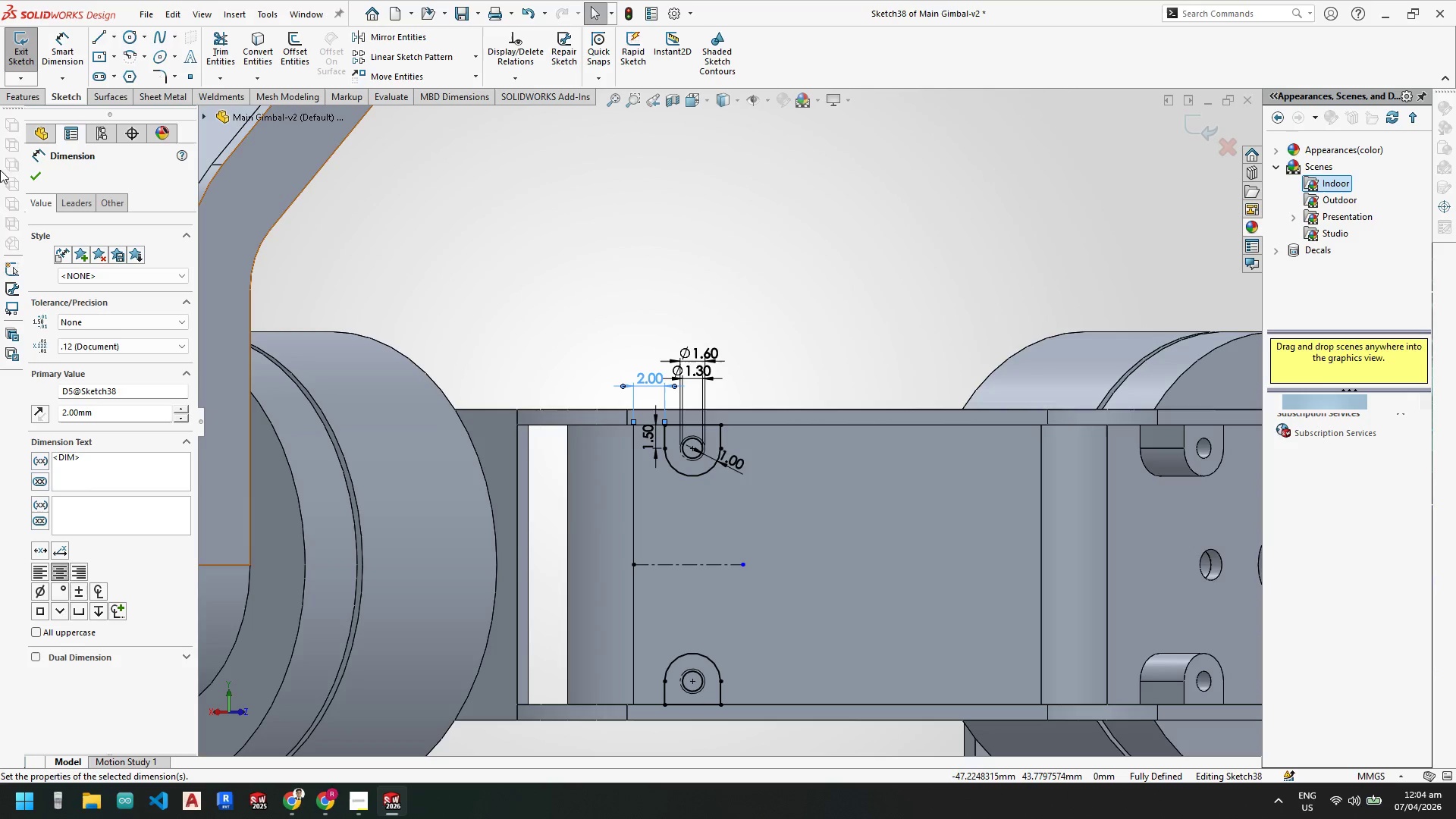 
left_click([33, 171])
 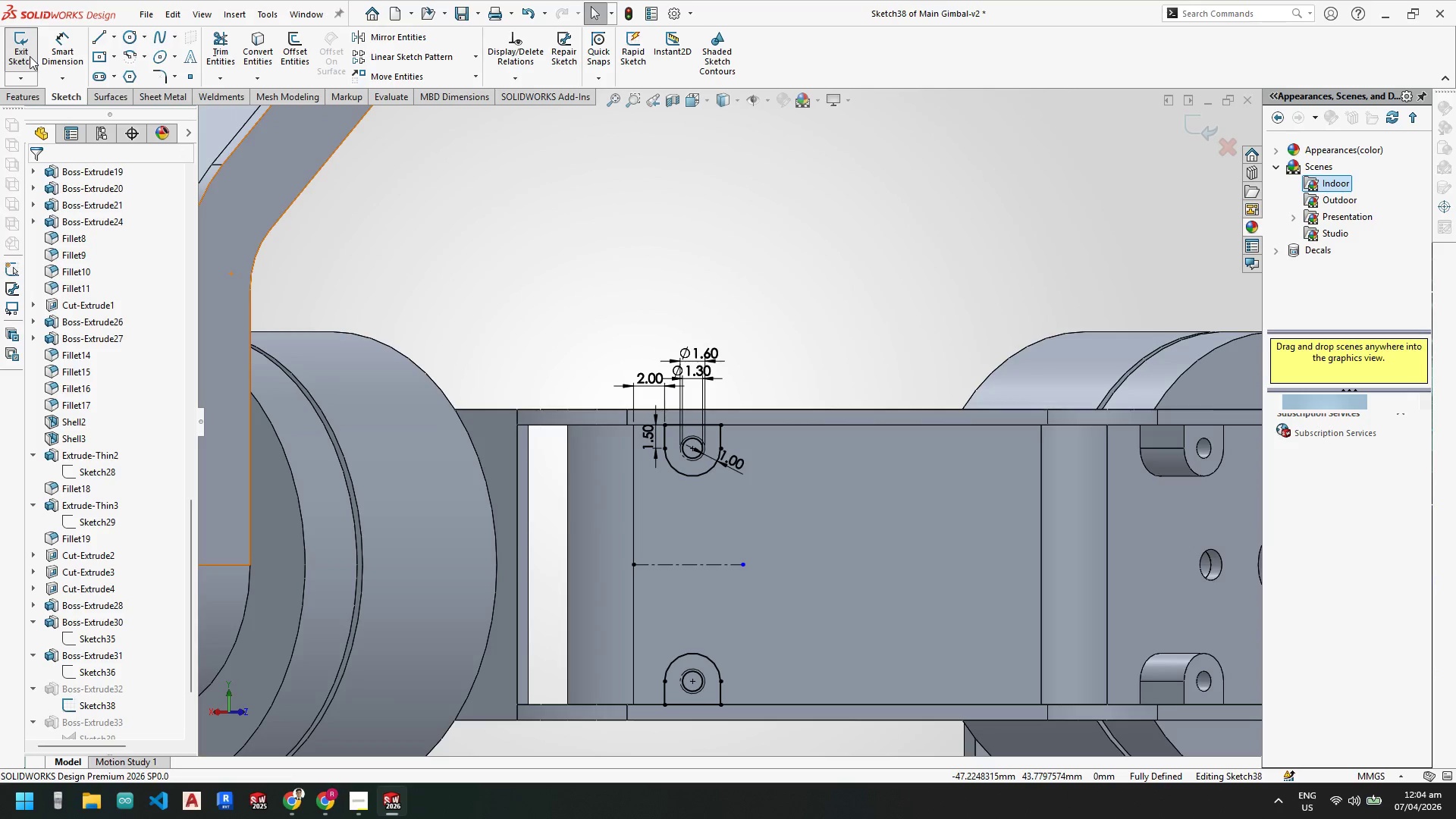 
left_click([27, 55])
 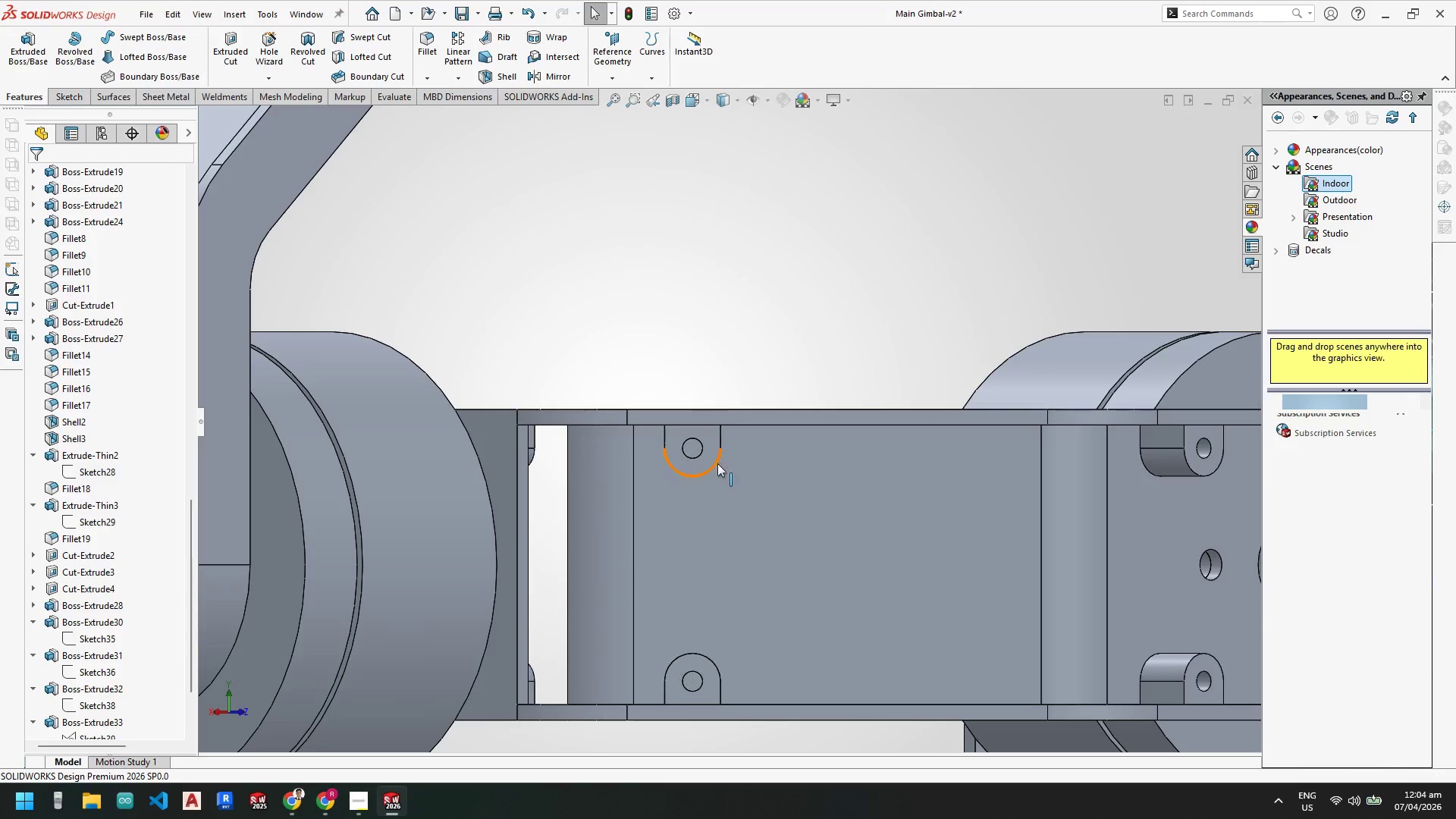 
scroll: coordinate [943, 460], scroll_direction: up, amount: 3.0
 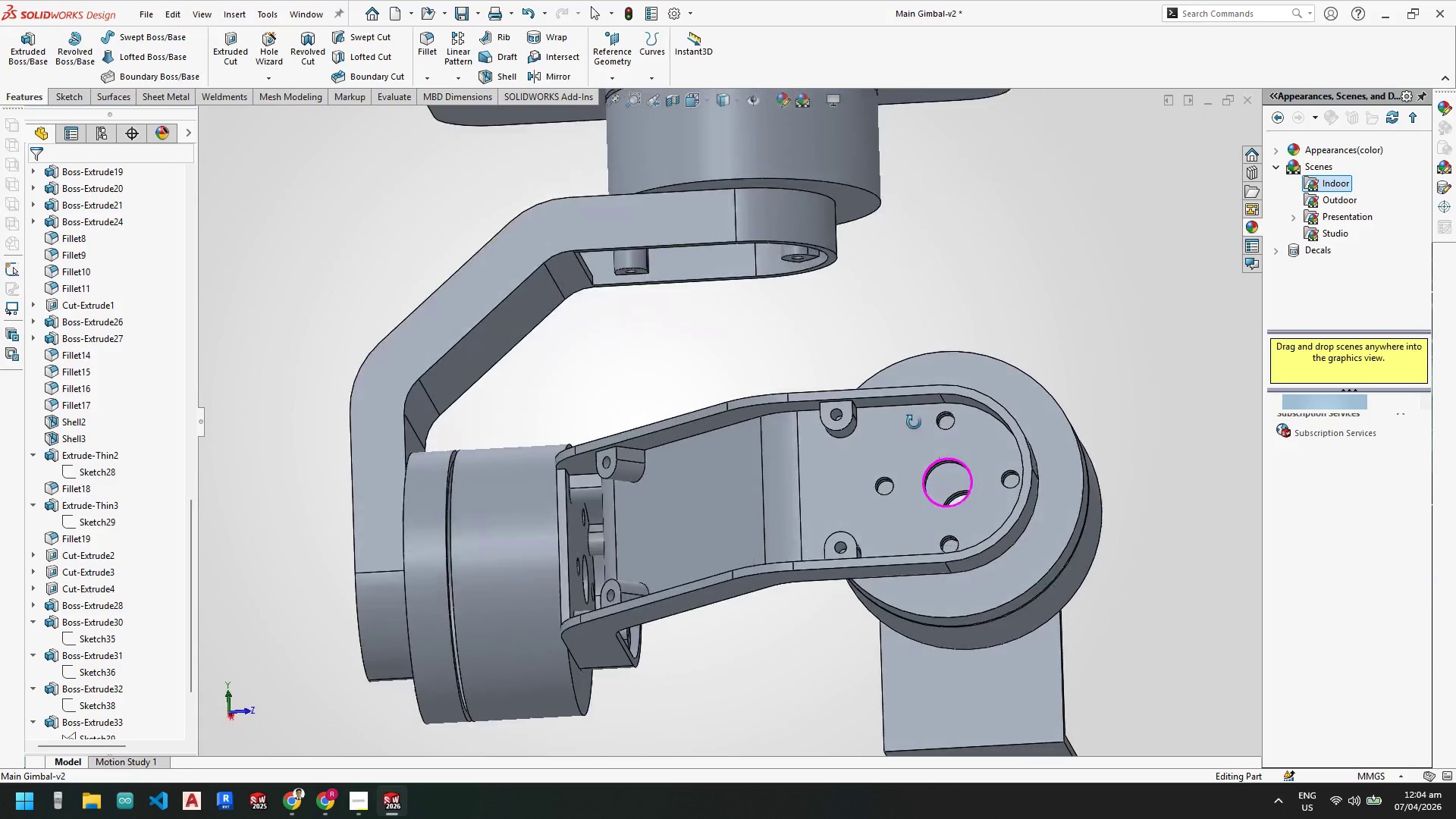 
scroll: coordinate [141, 556], scroll_direction: down, amount: 6.0
 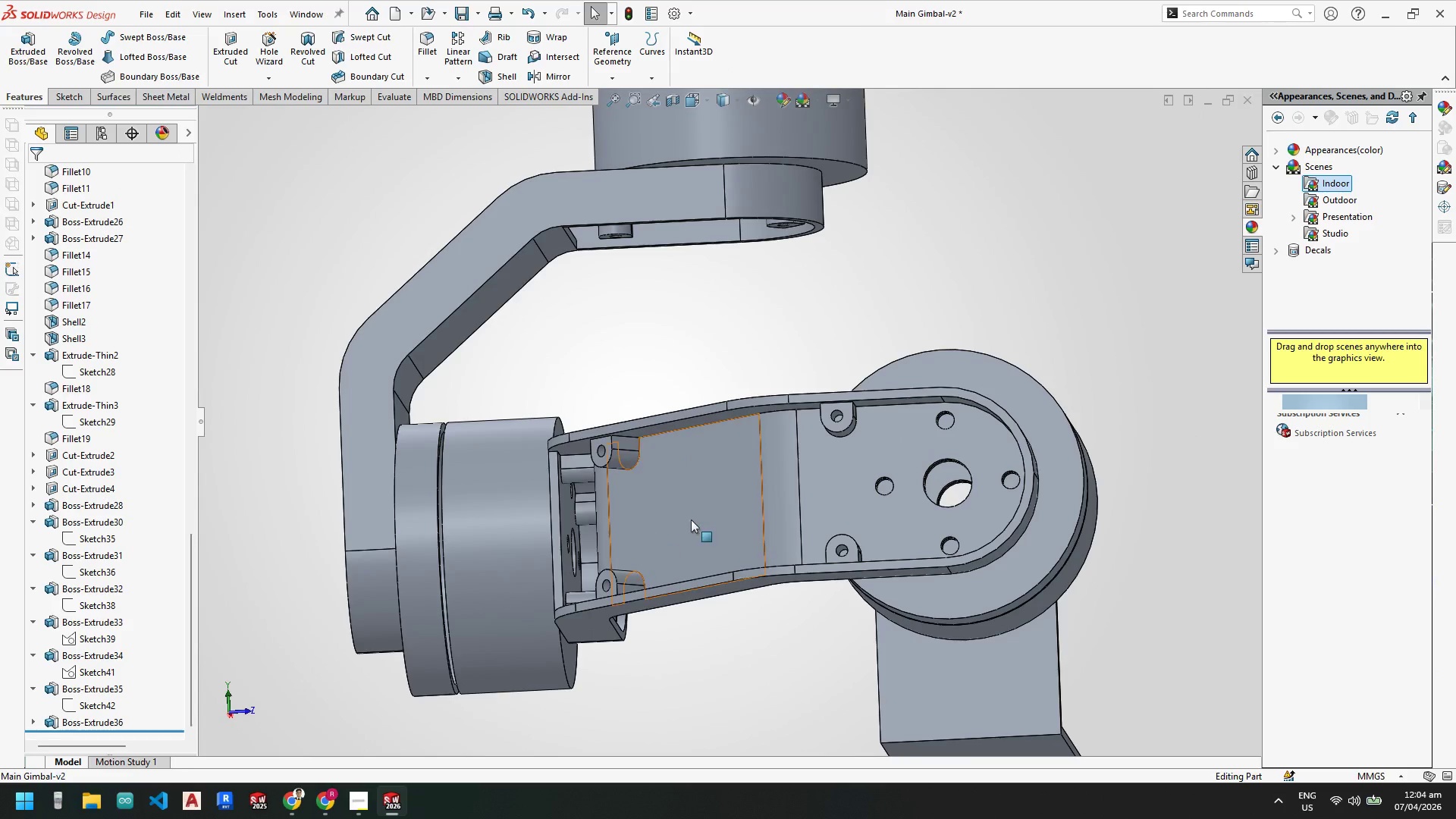 
scroll: coordinate [701, 513], scroll_direction: up, amount: 2.0
 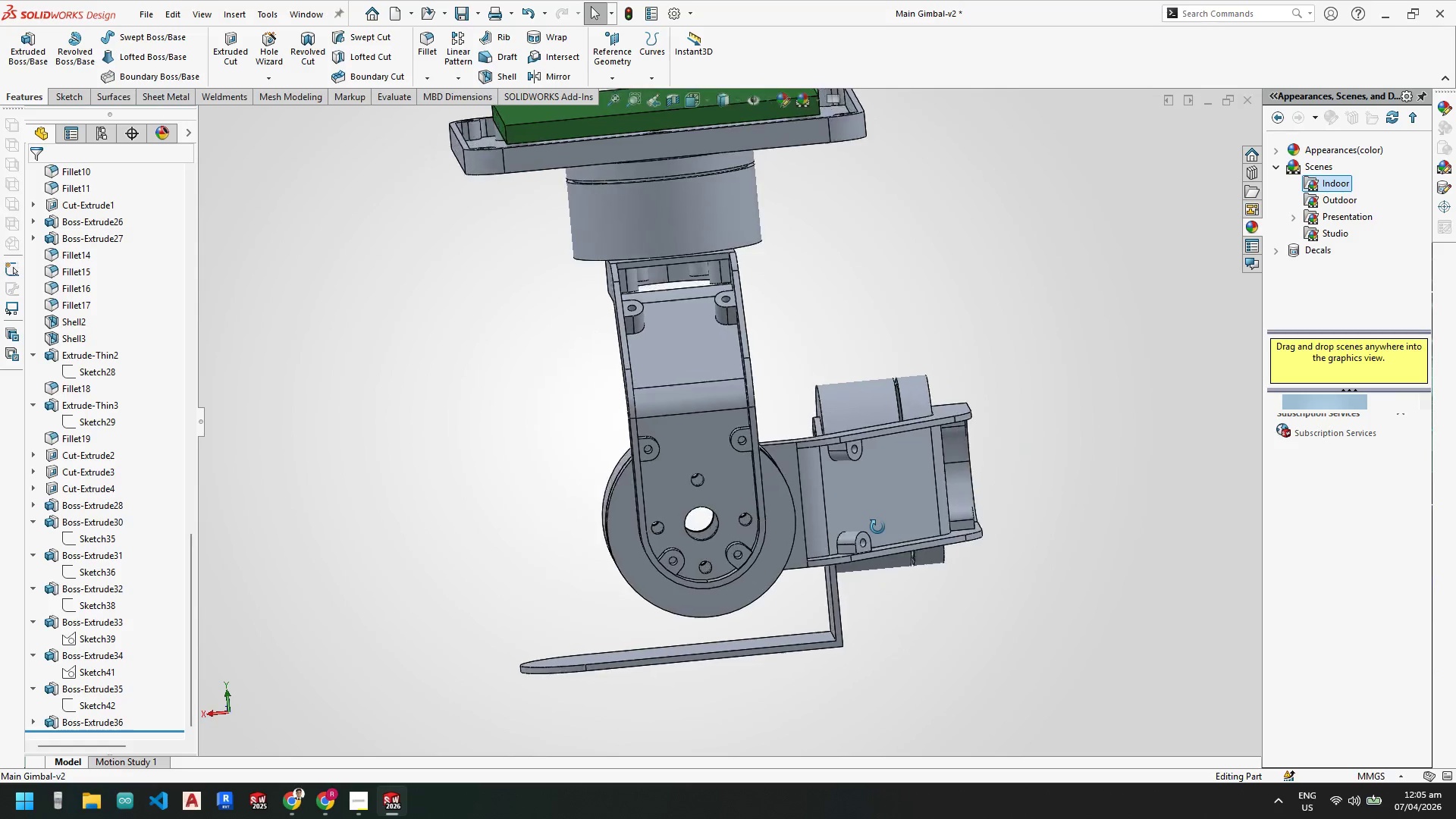 
scroll: coordinate [742, 403], scroll_direction: down, amount: 3.0
 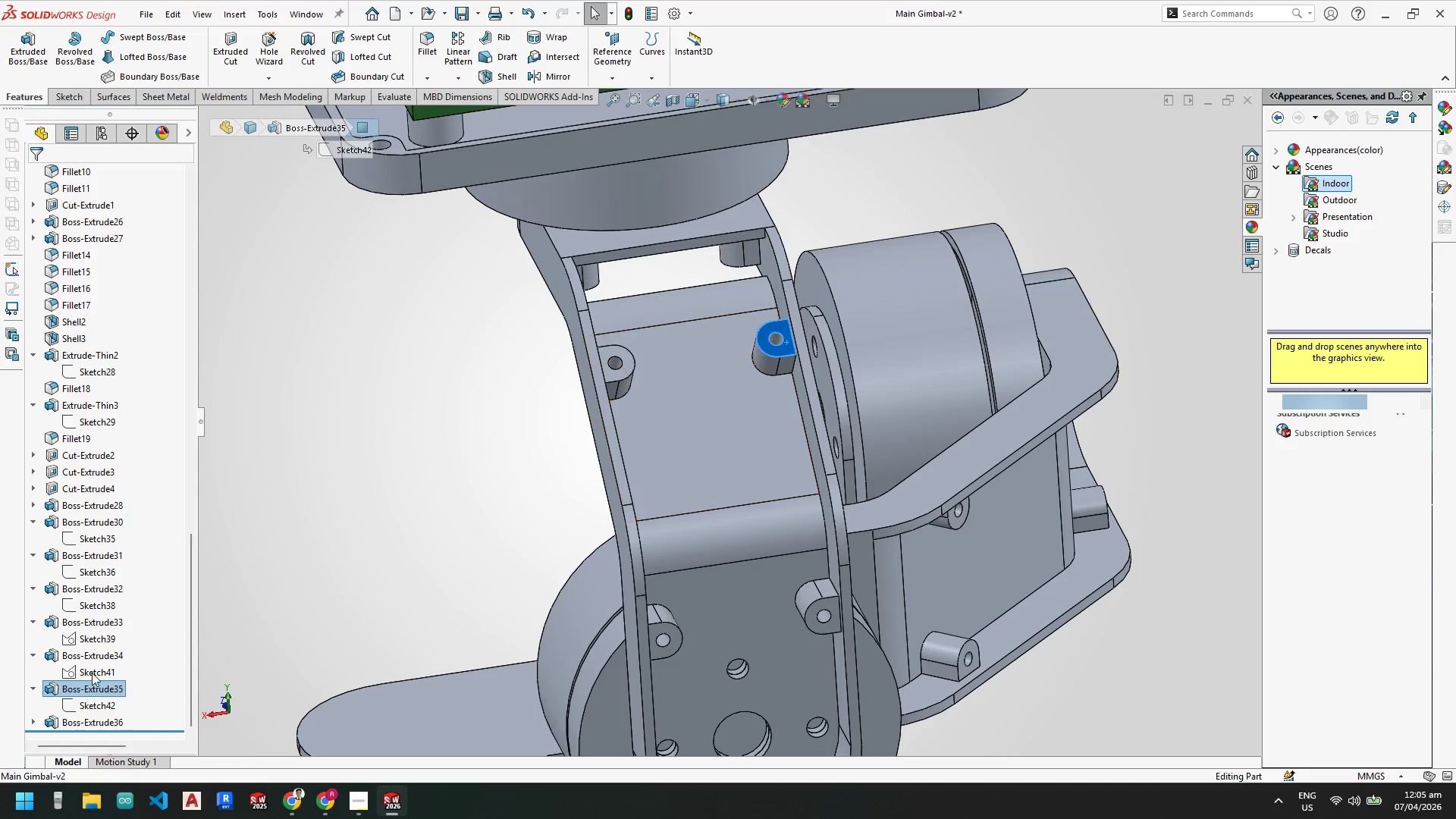 
right_click([99, 702])
 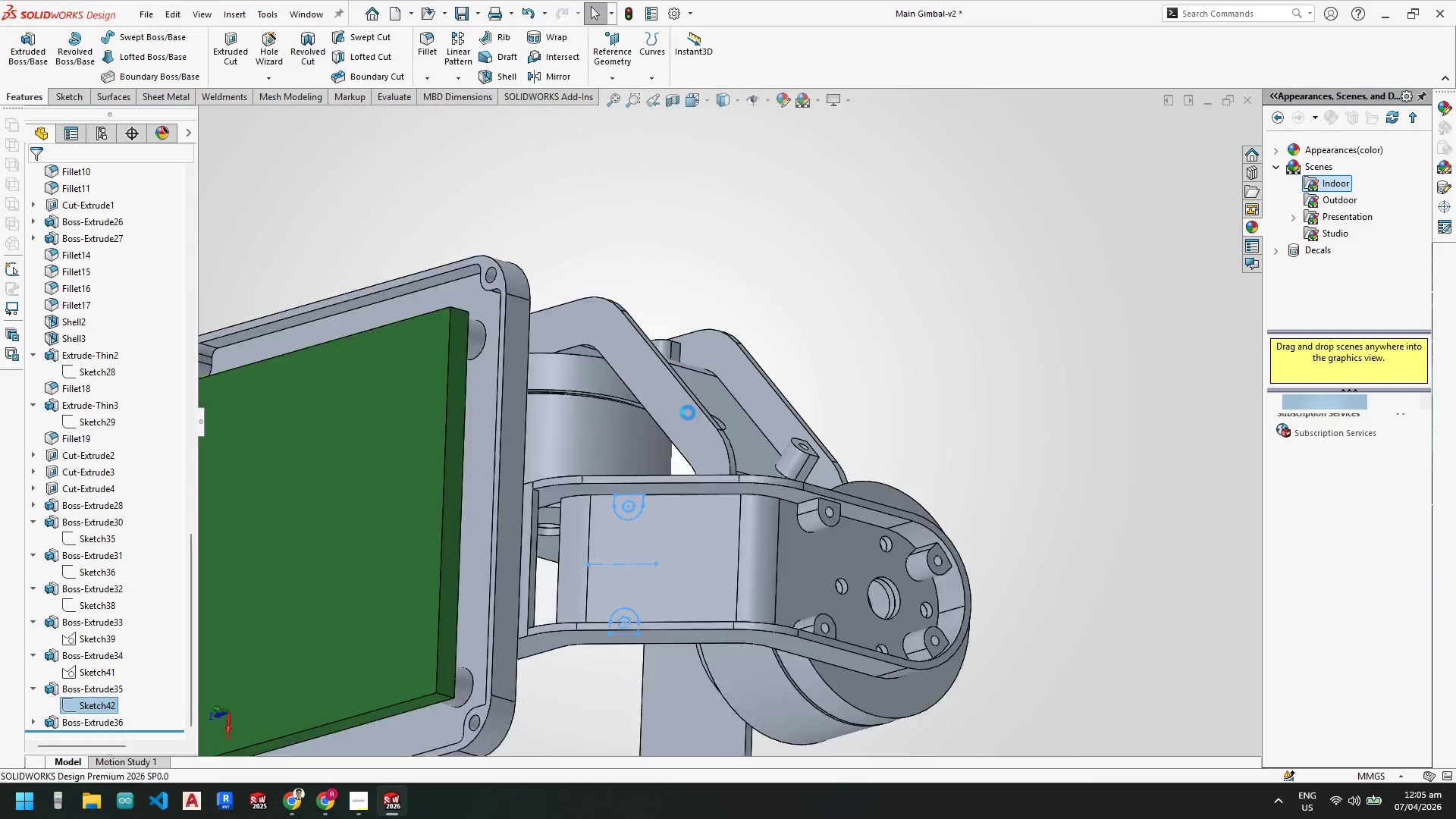 
left_click([632, 406])
 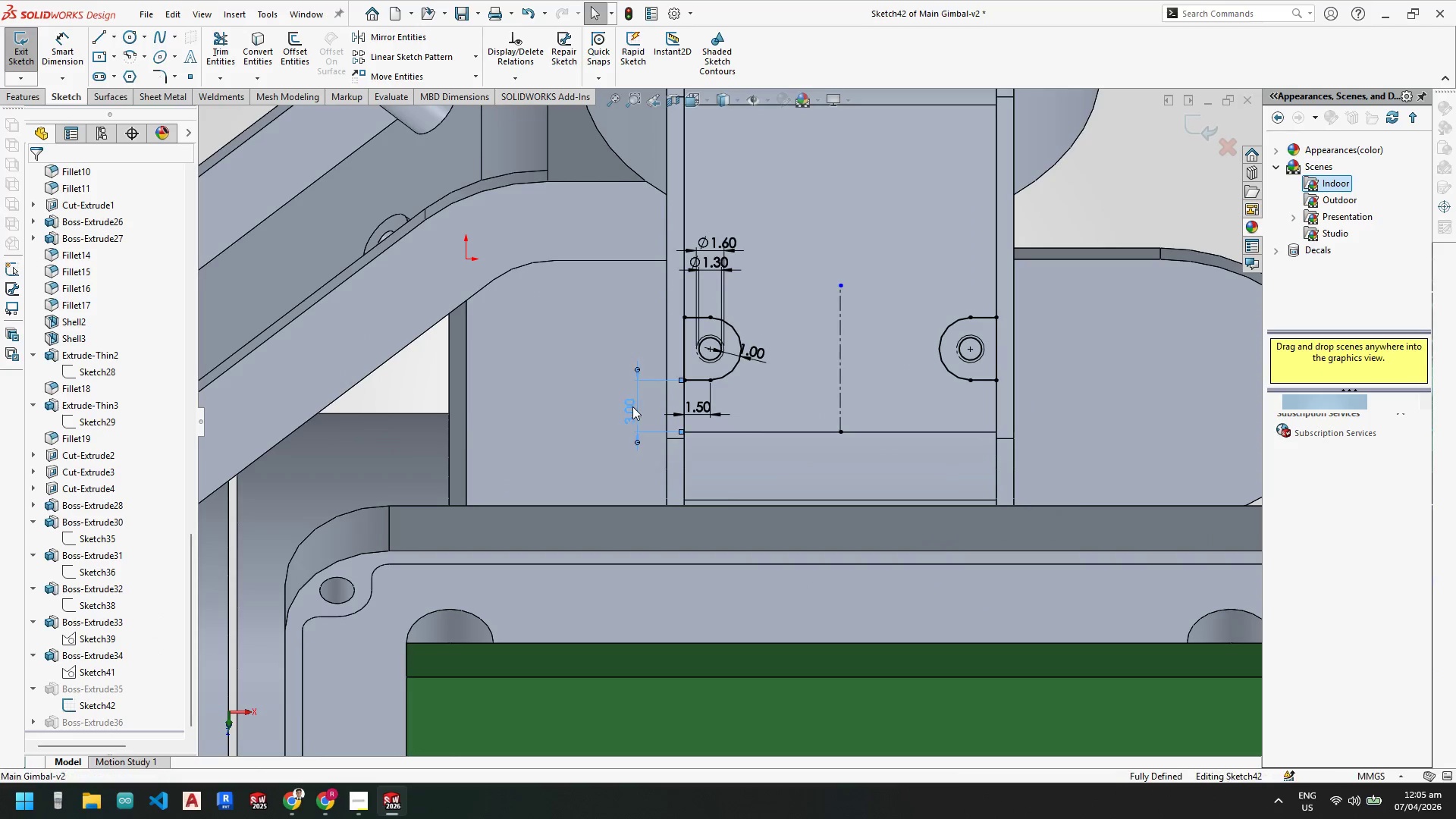 
scroll: coordinate [653, 416], scroll_direction: down, amount: 7.0
 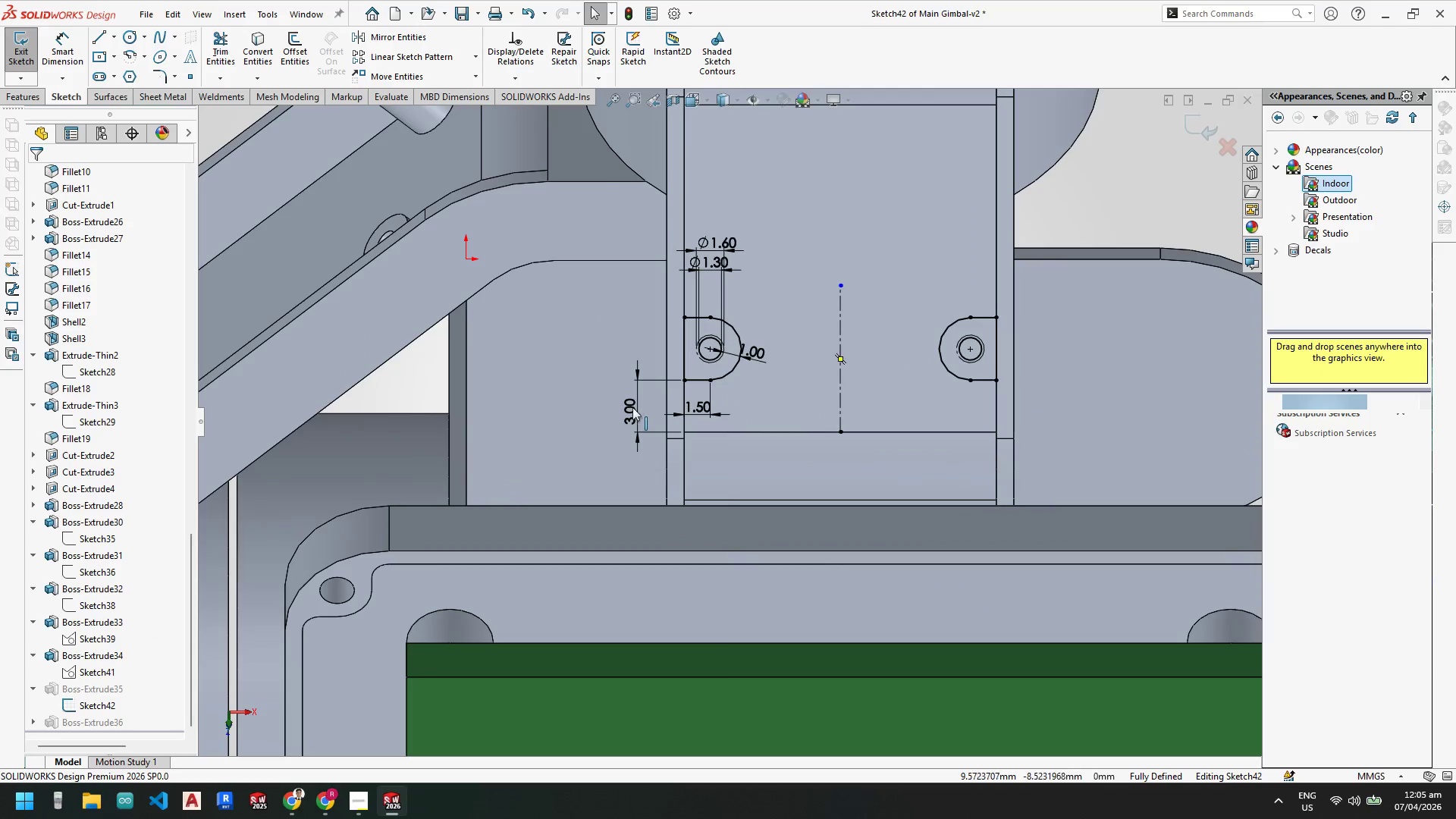 
double_click([632, 406])
 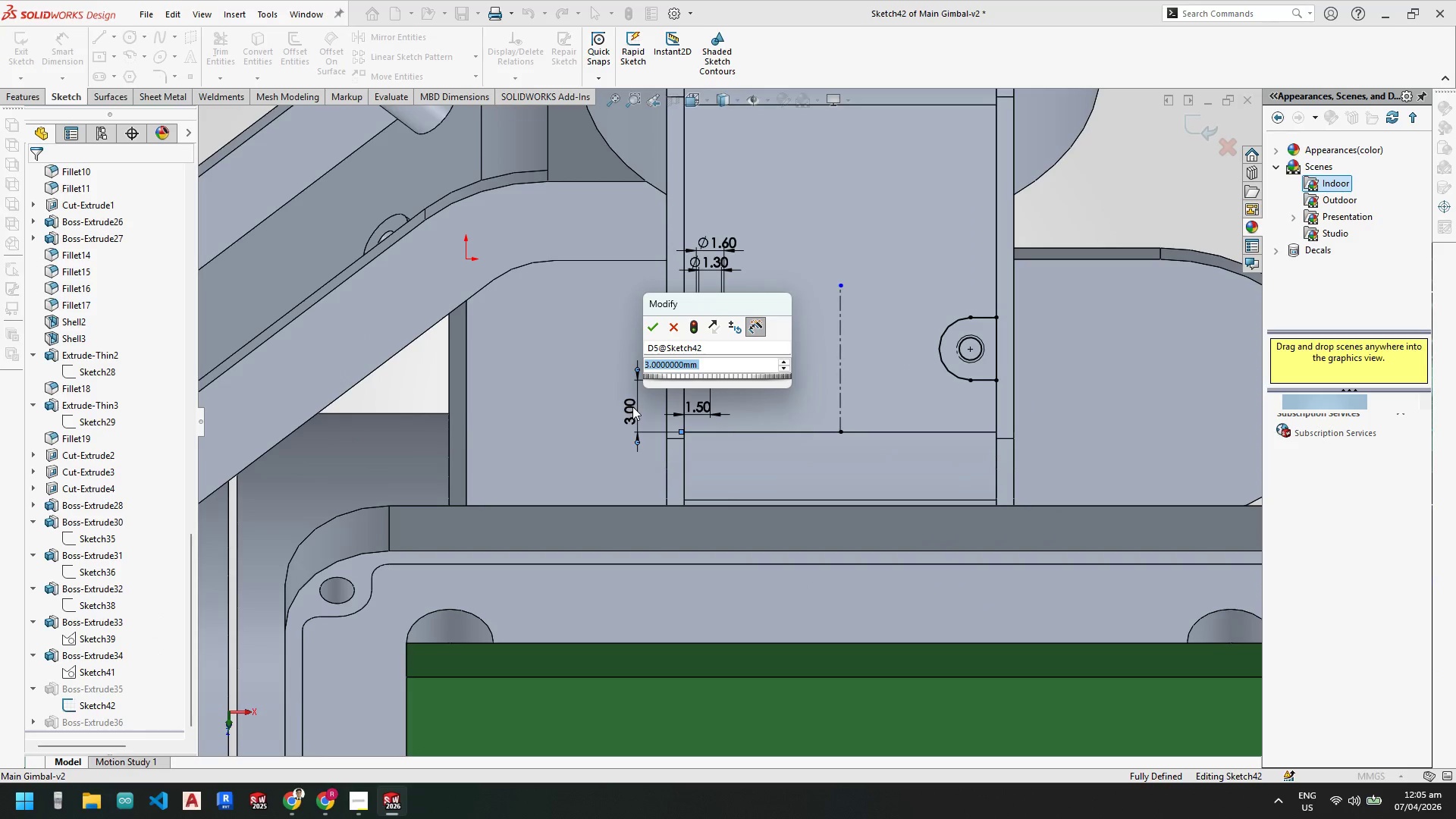 
key(Numpad1)
 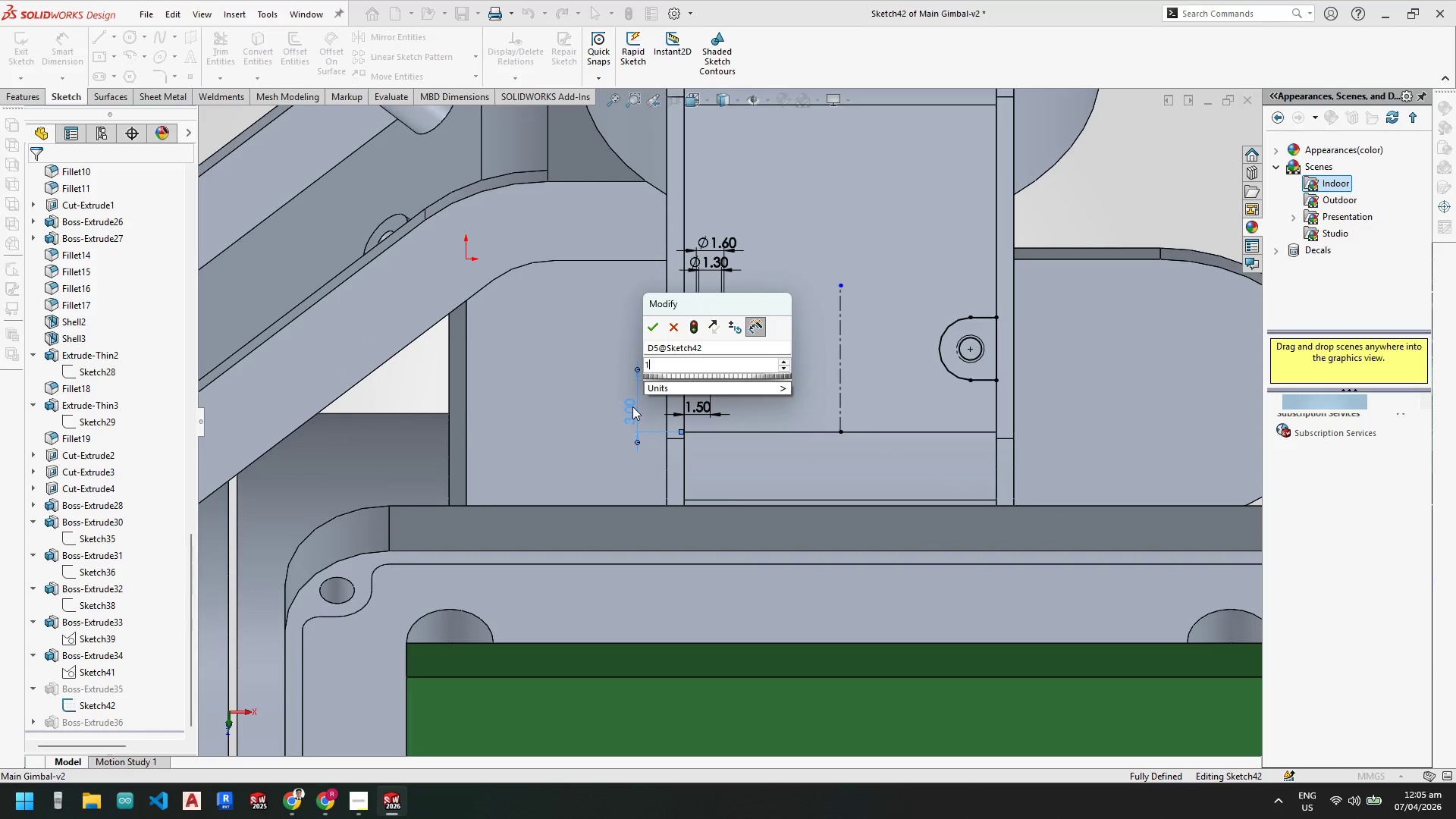 
key(NumpadEnter)
 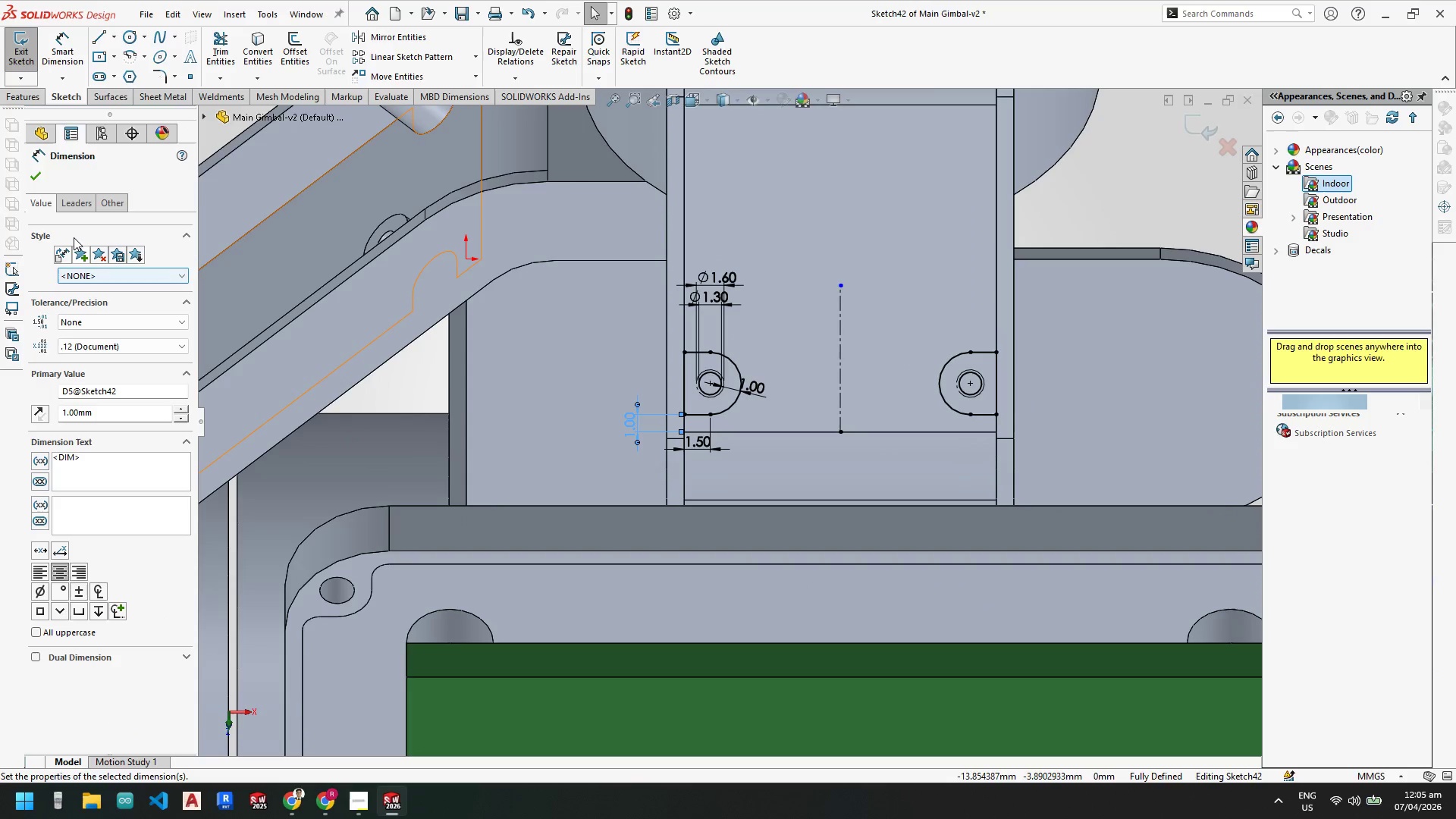 
left_click([38, 171])
 